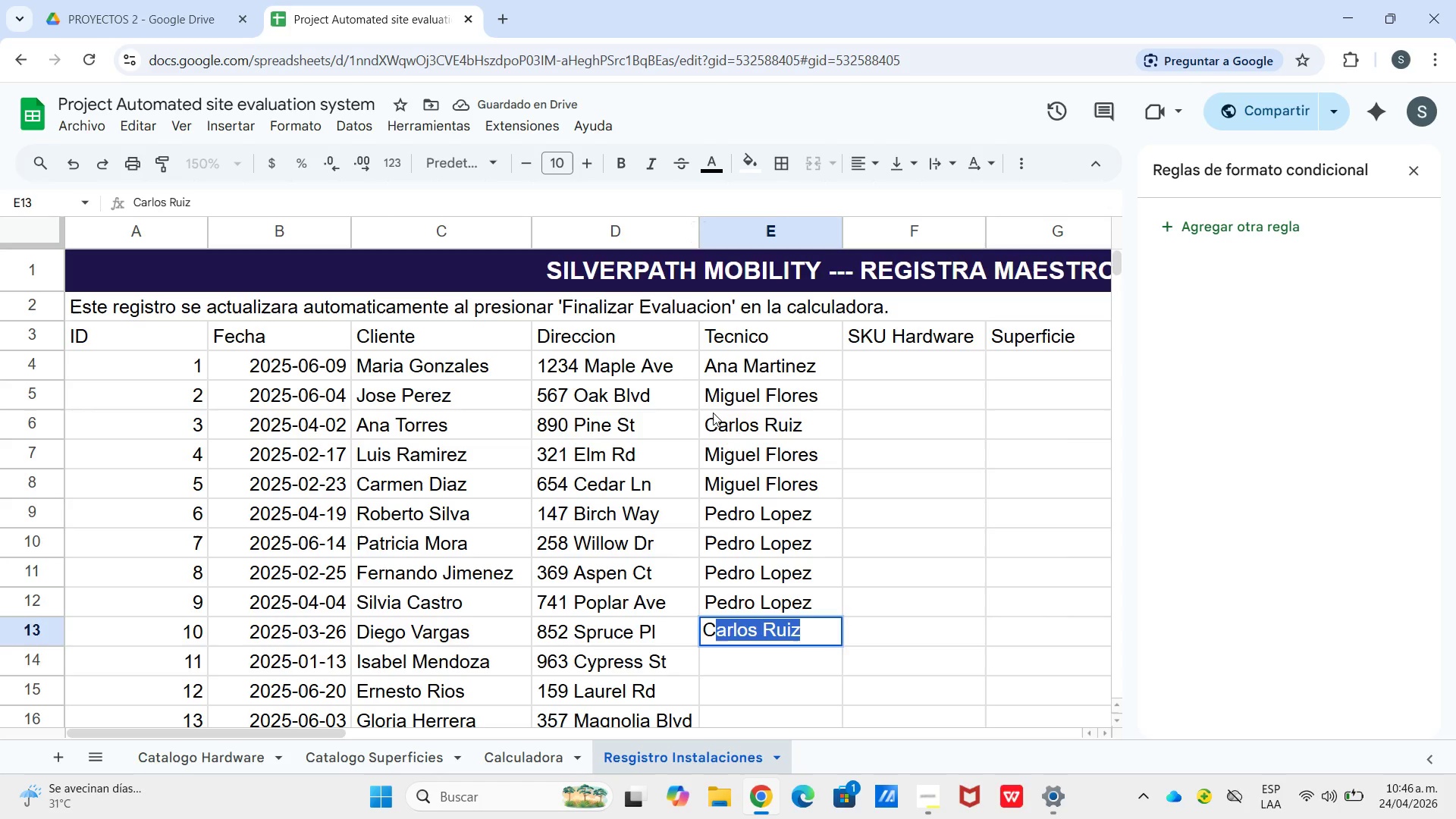 
key(Enter)
 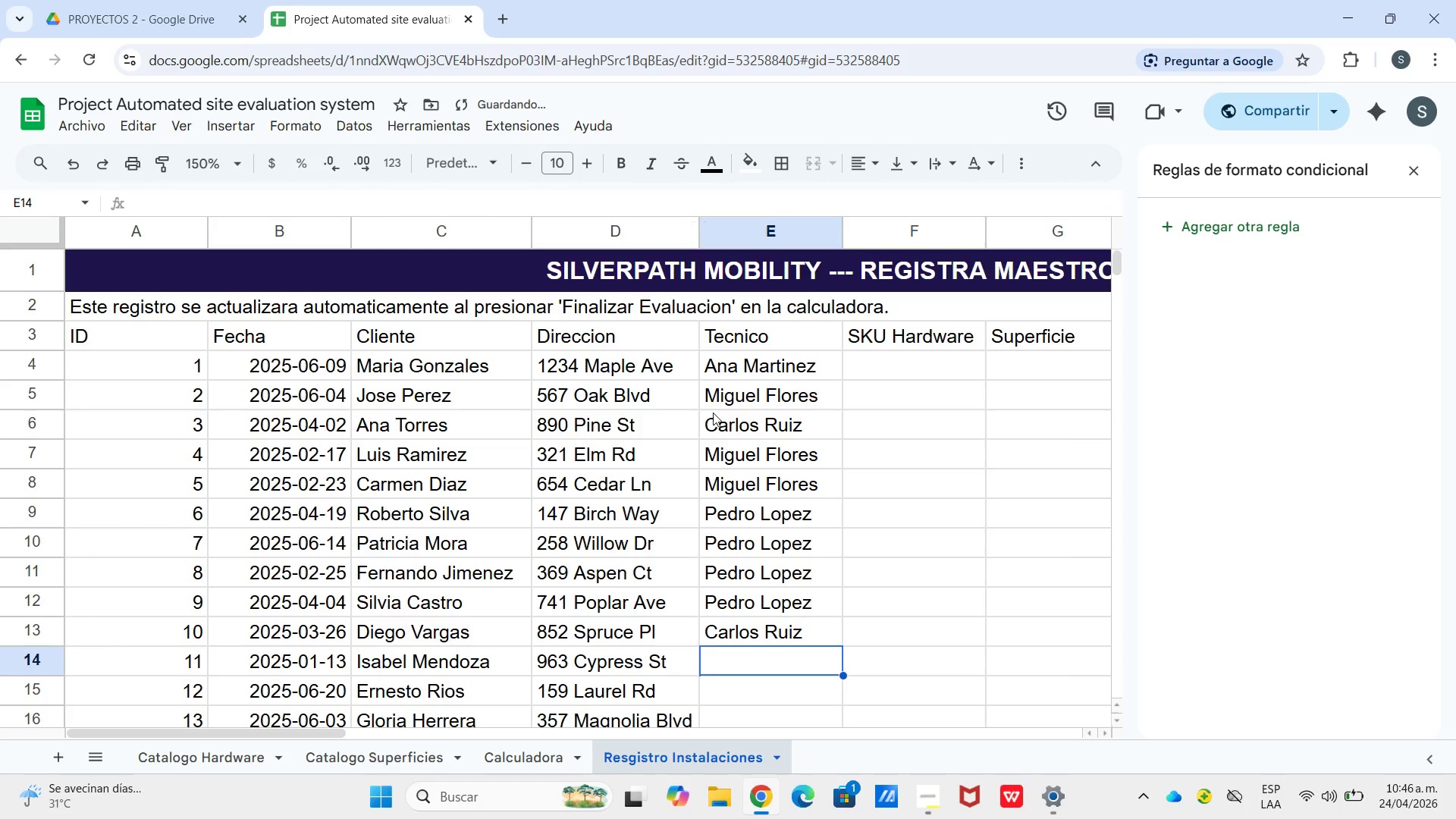 
key(Shift+C)
 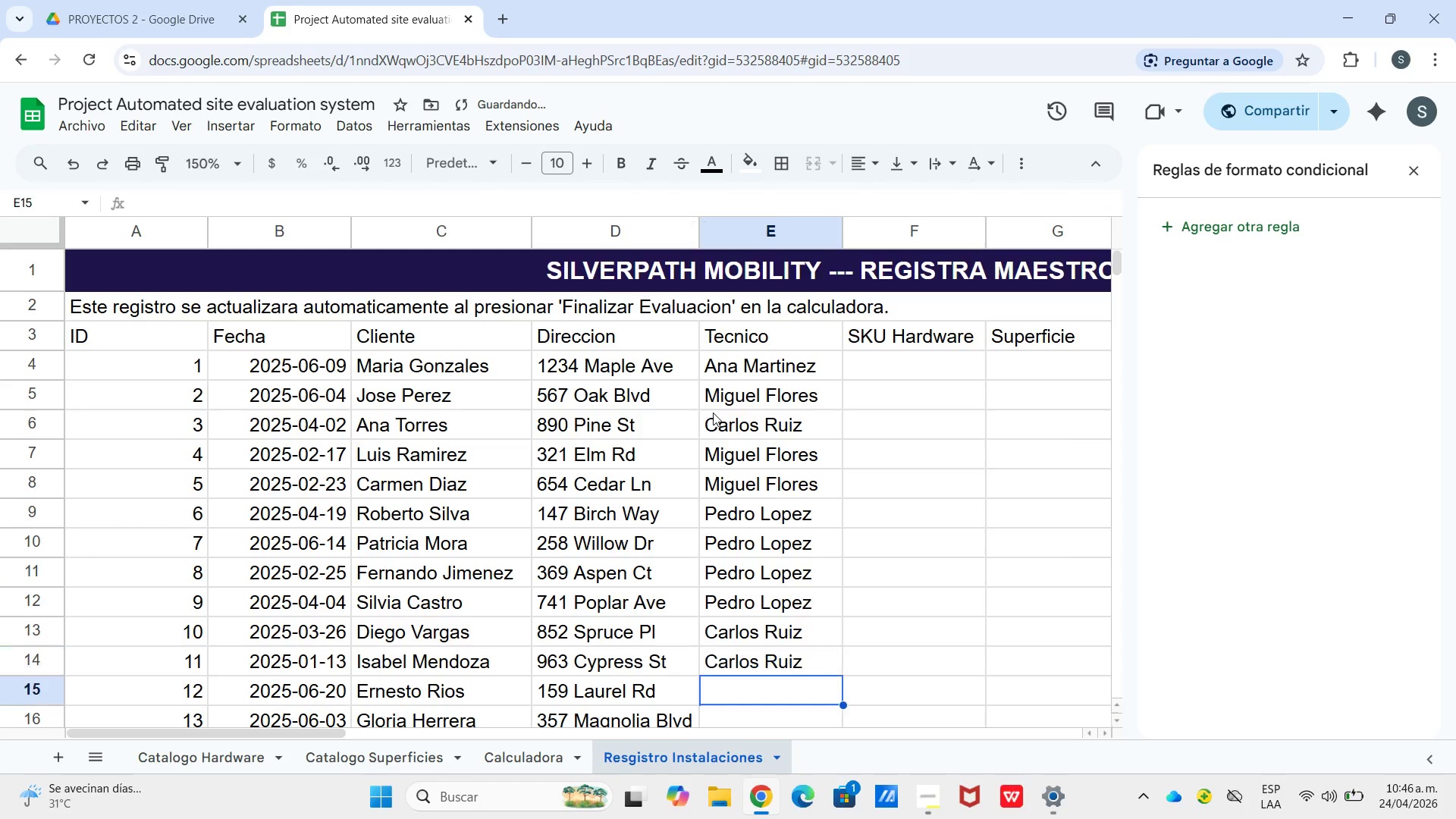 
key(Enter)
 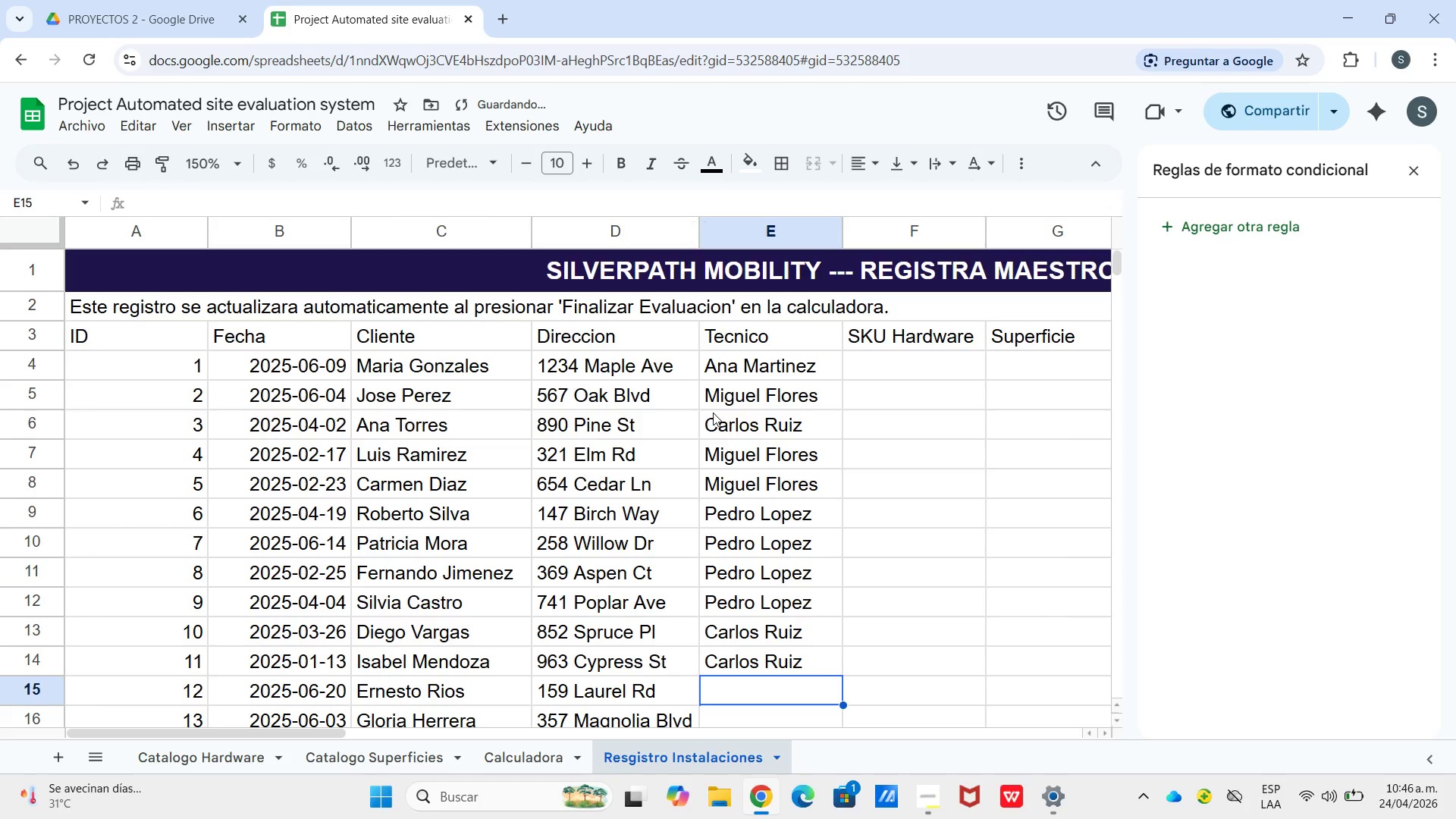 
key(Shift+P)
 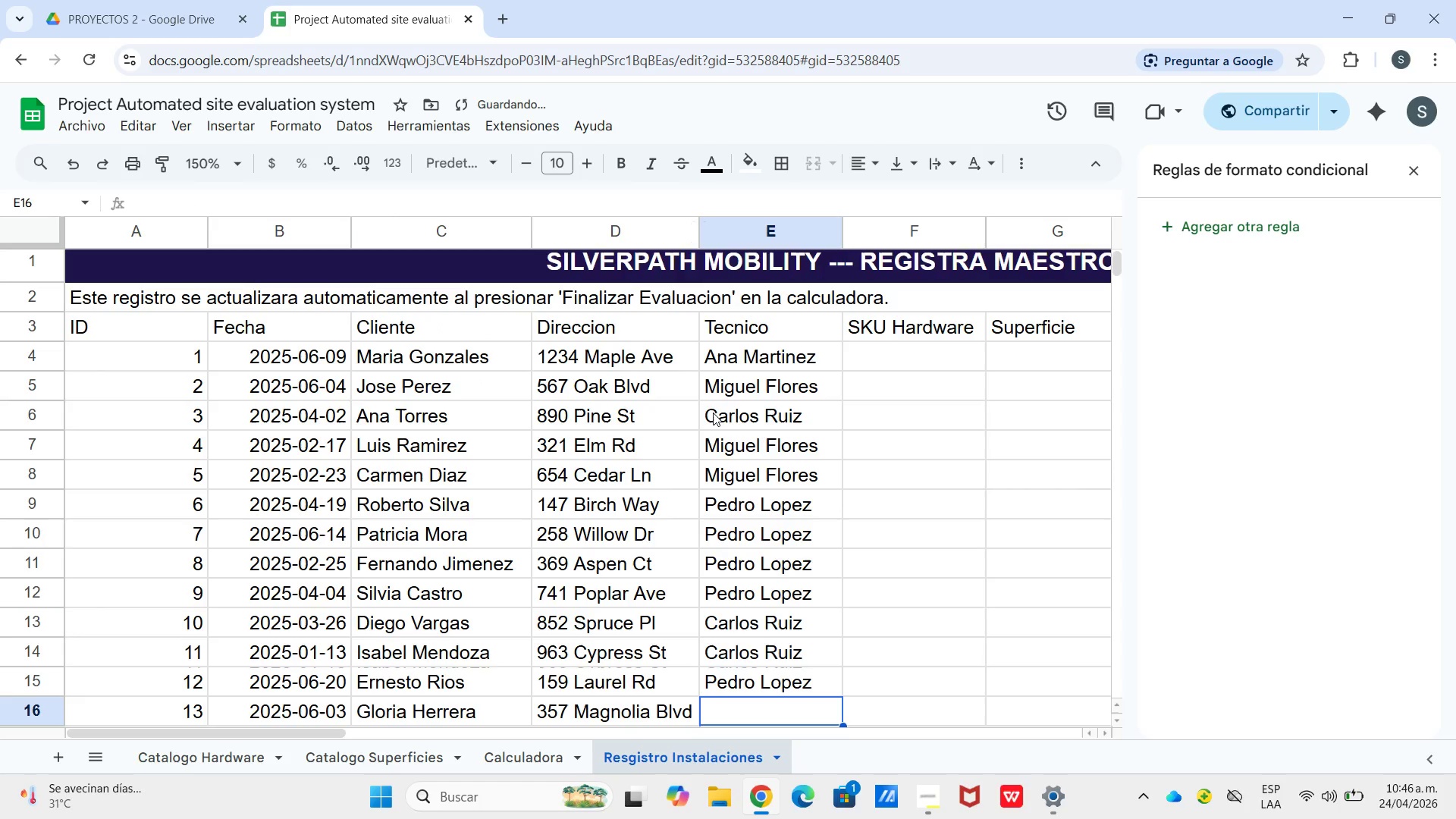 
key(Enter)
 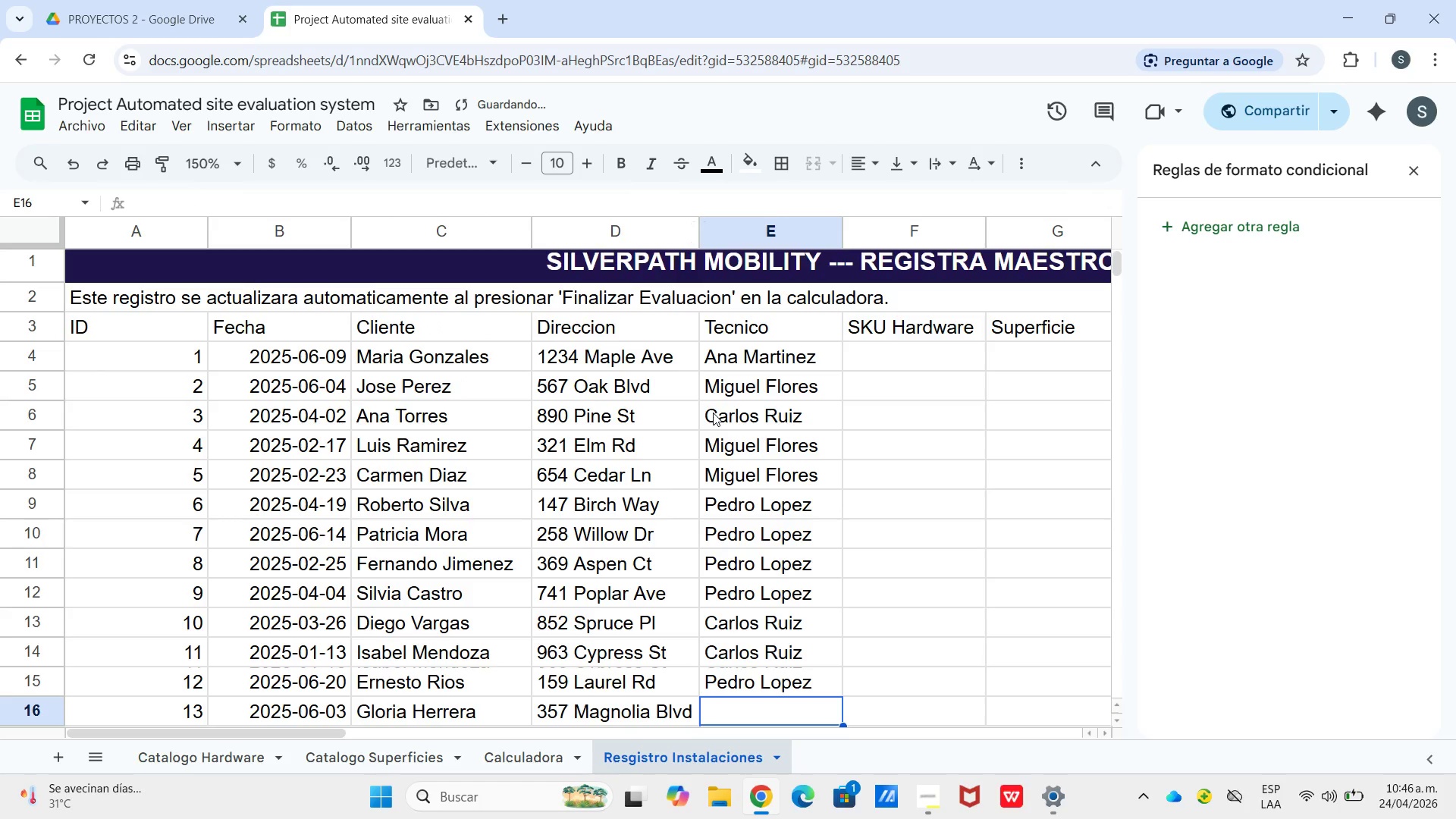 
key(Shift+C)
 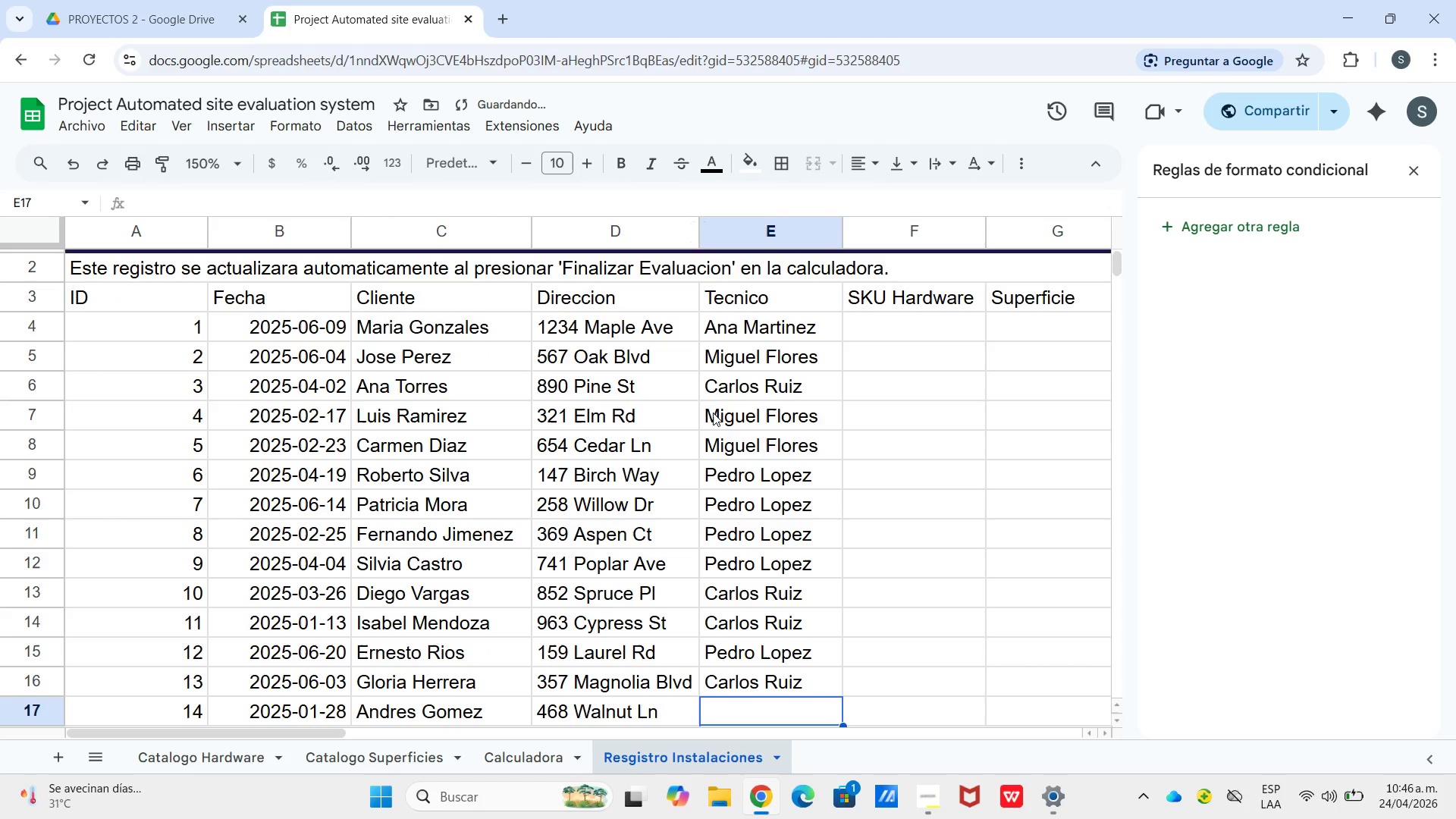 
key(Enter)
 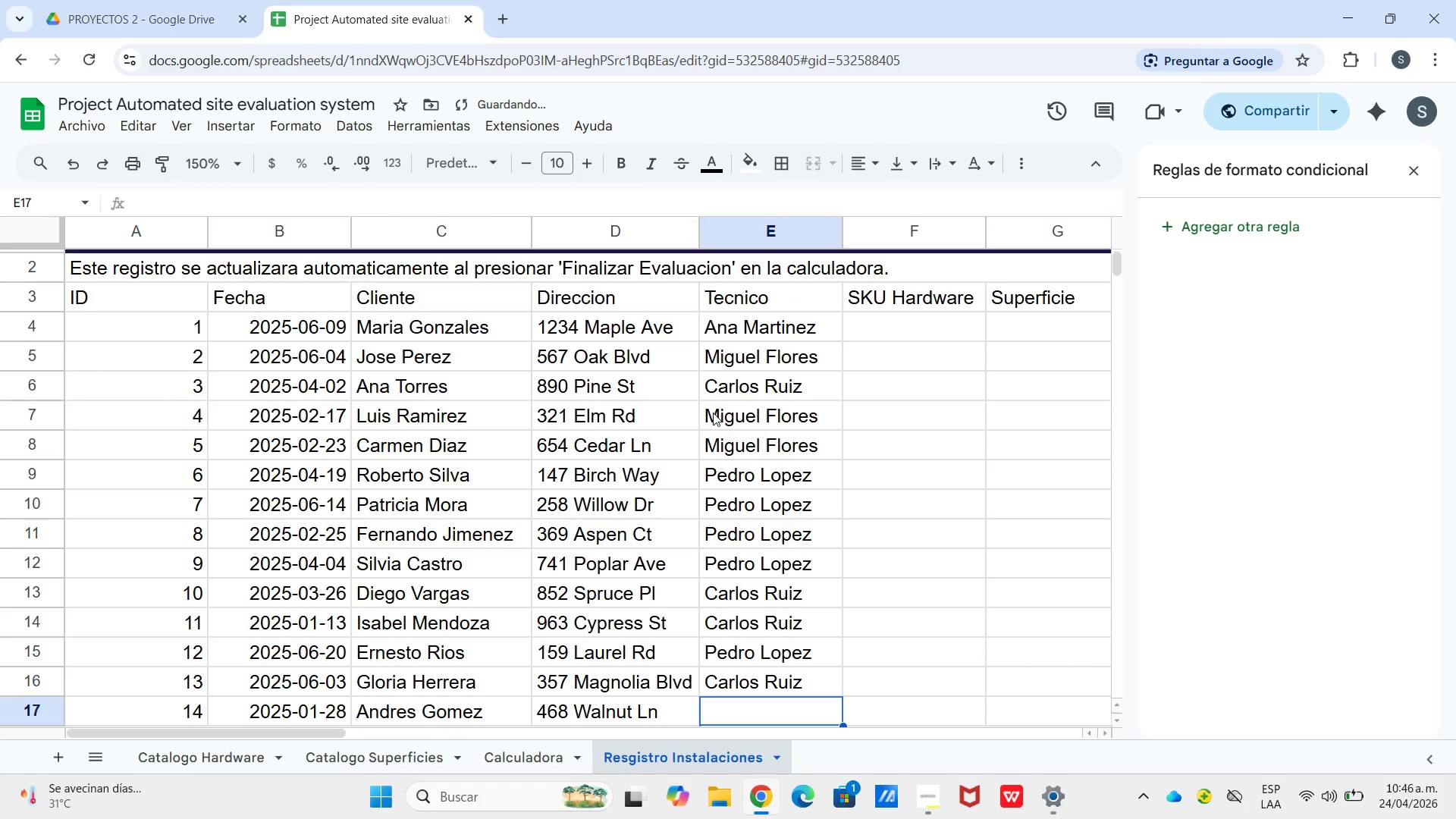 
key(Shift+A)
 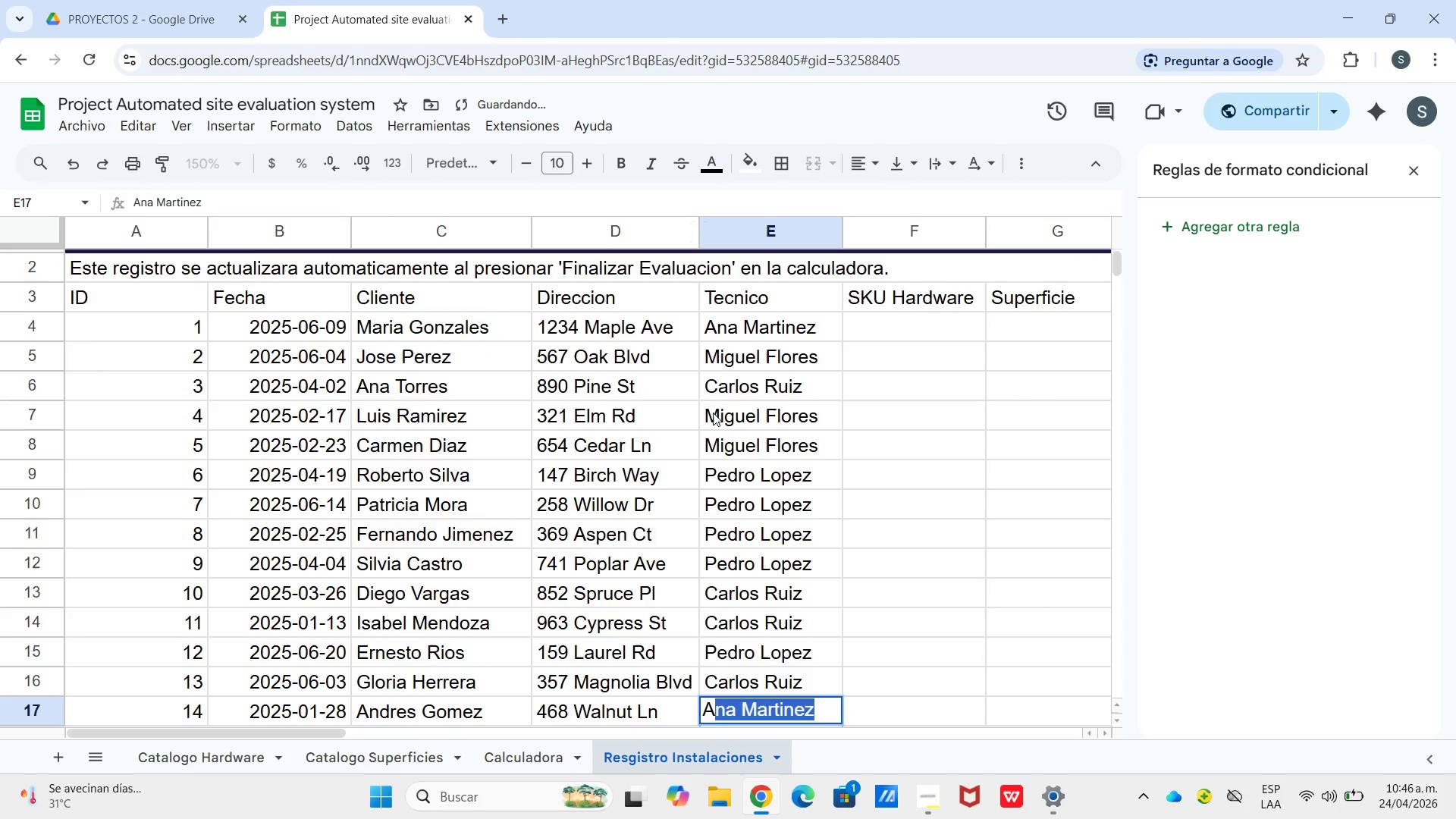 
key(Enter)
 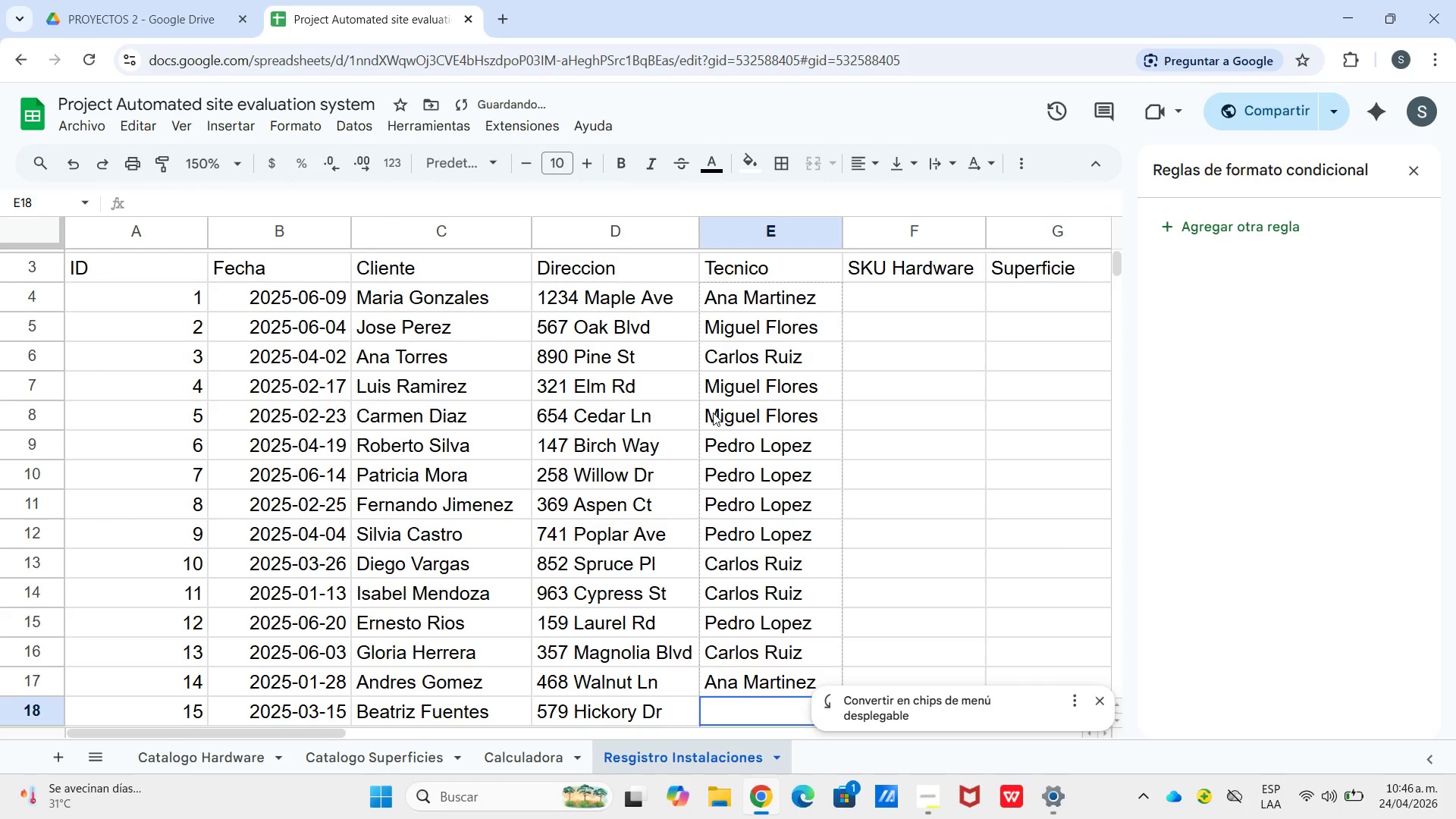 
key(Shift+P)
 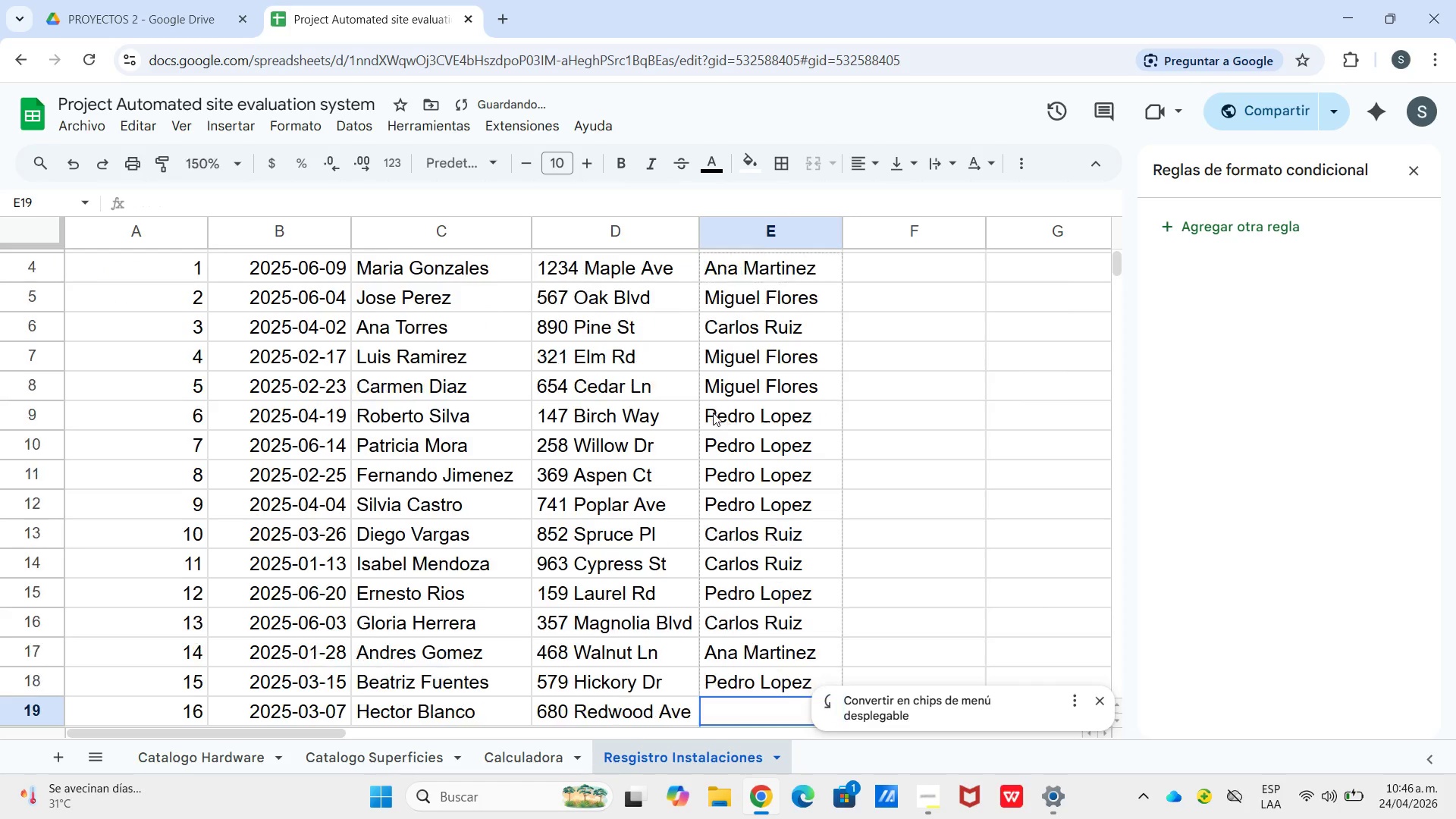 
key(Enter)
 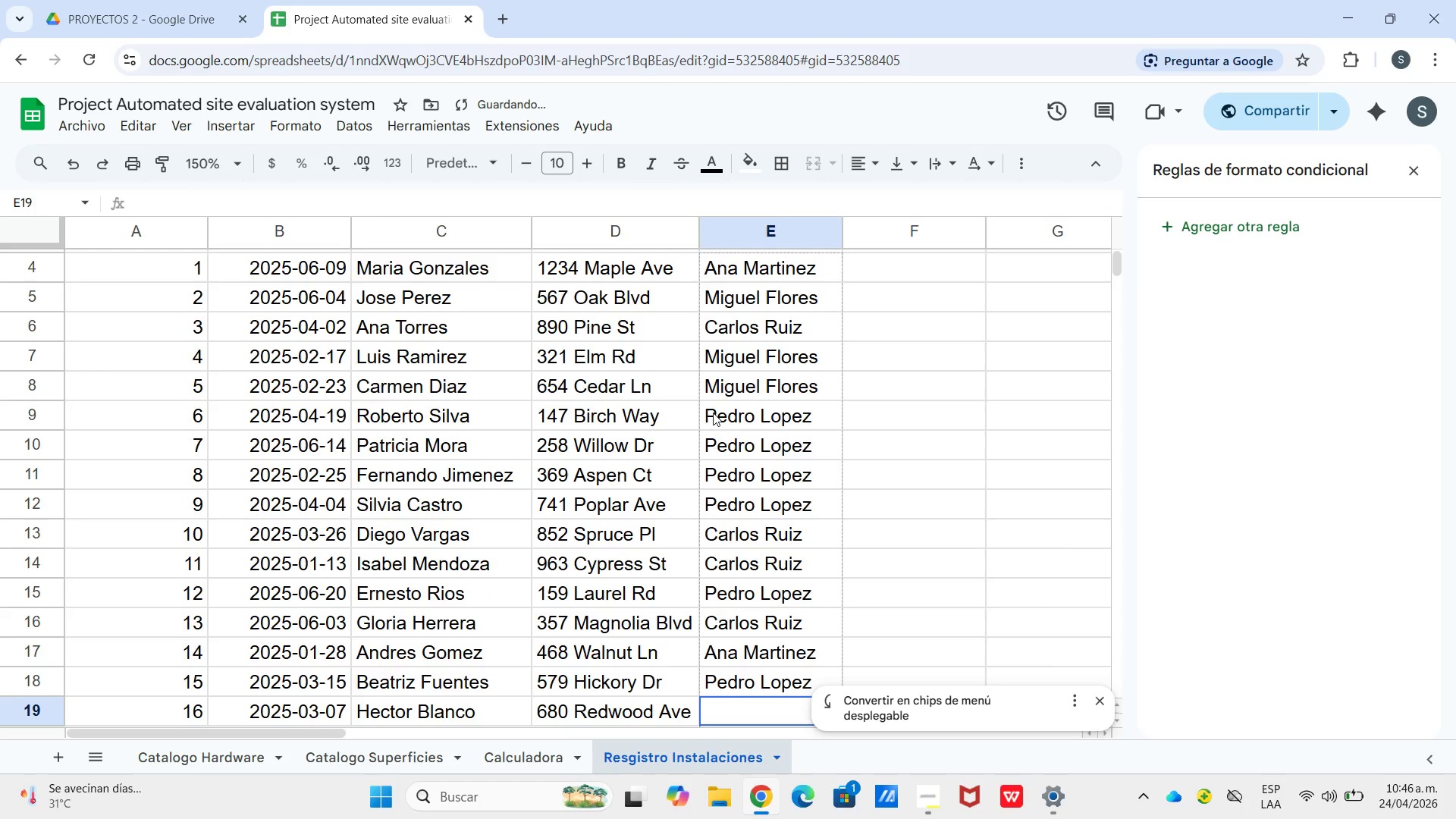 
key(Shift+P)
 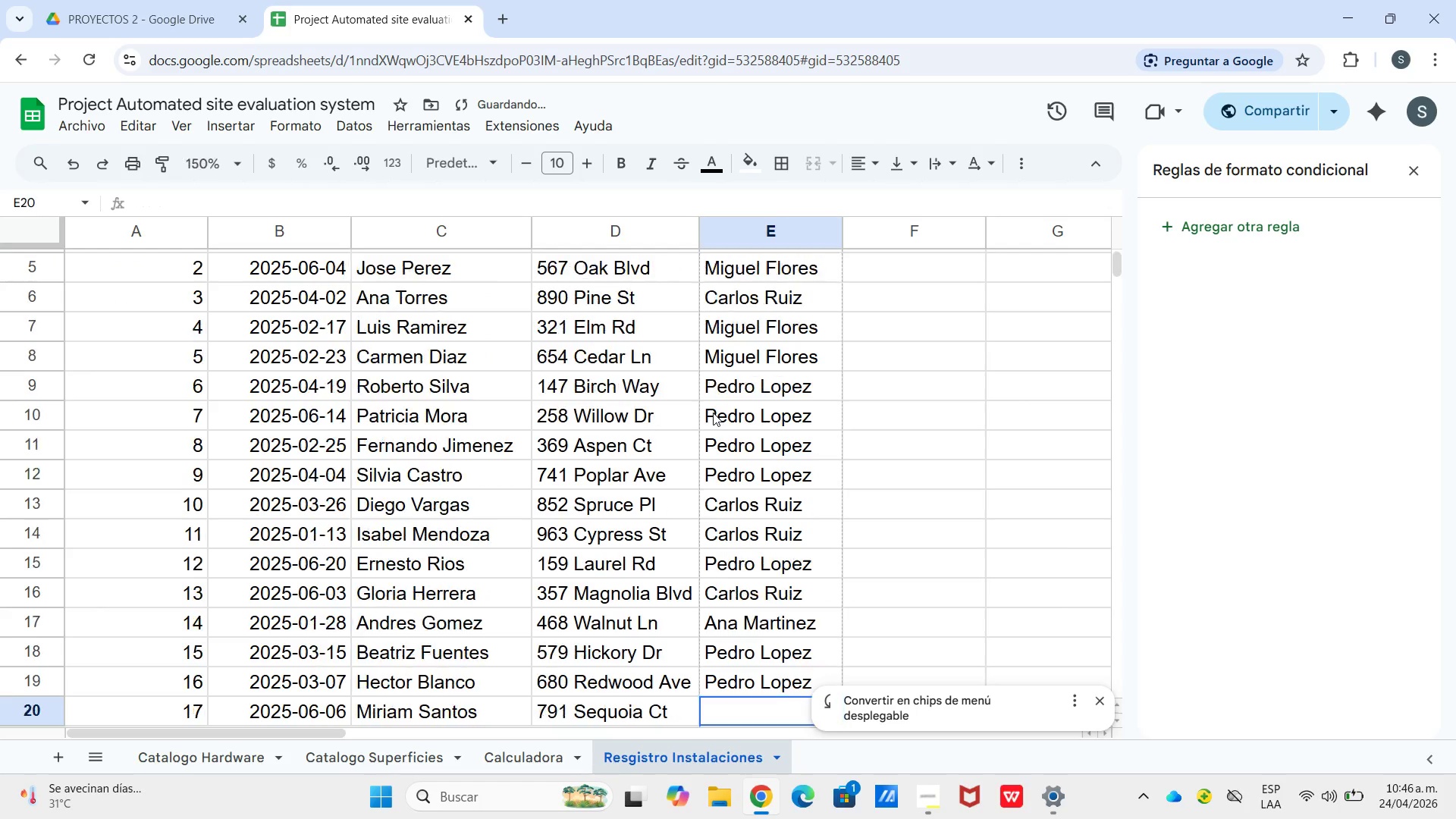 
key(Enter)
 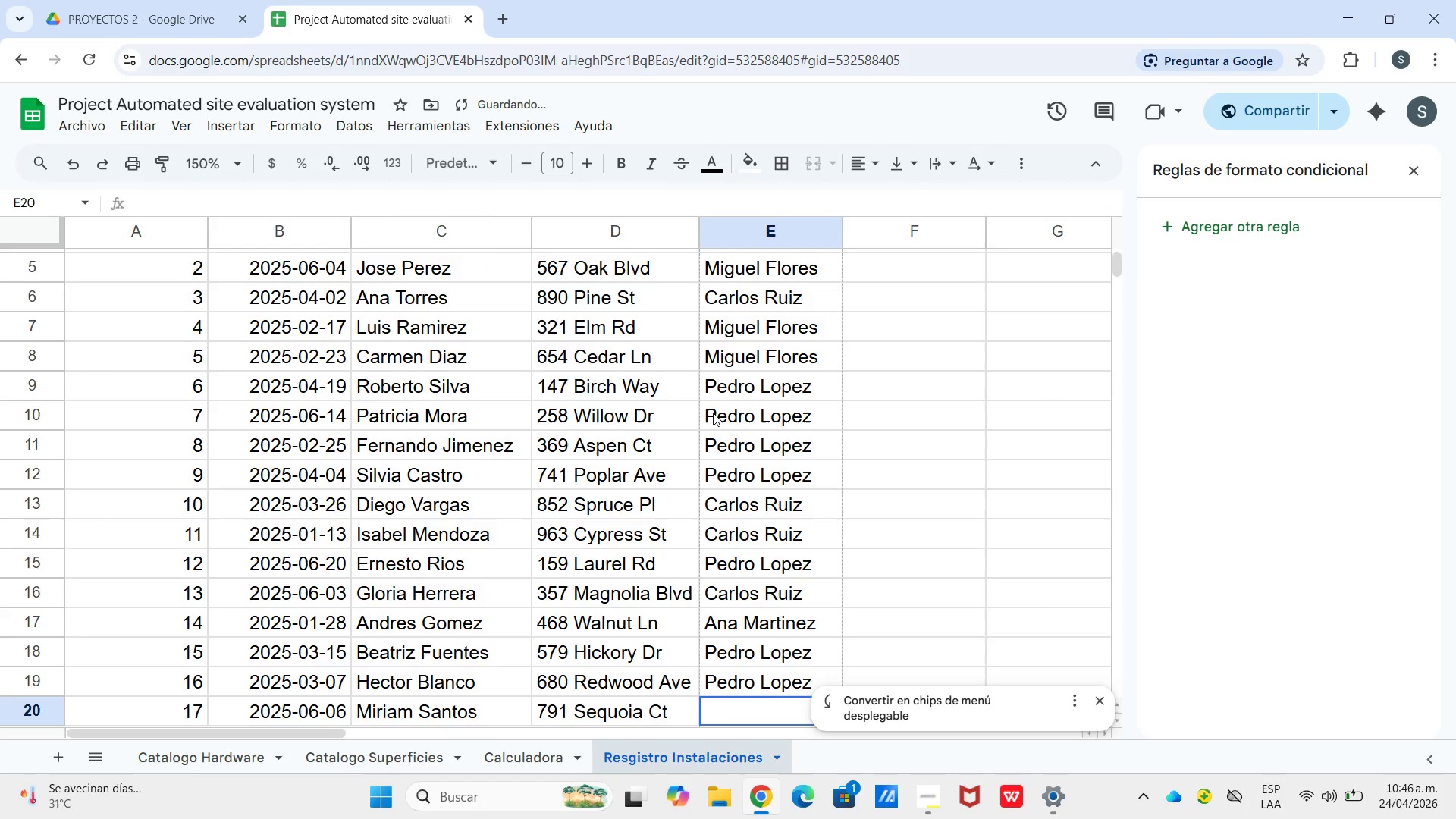 
key(Shift+M)
 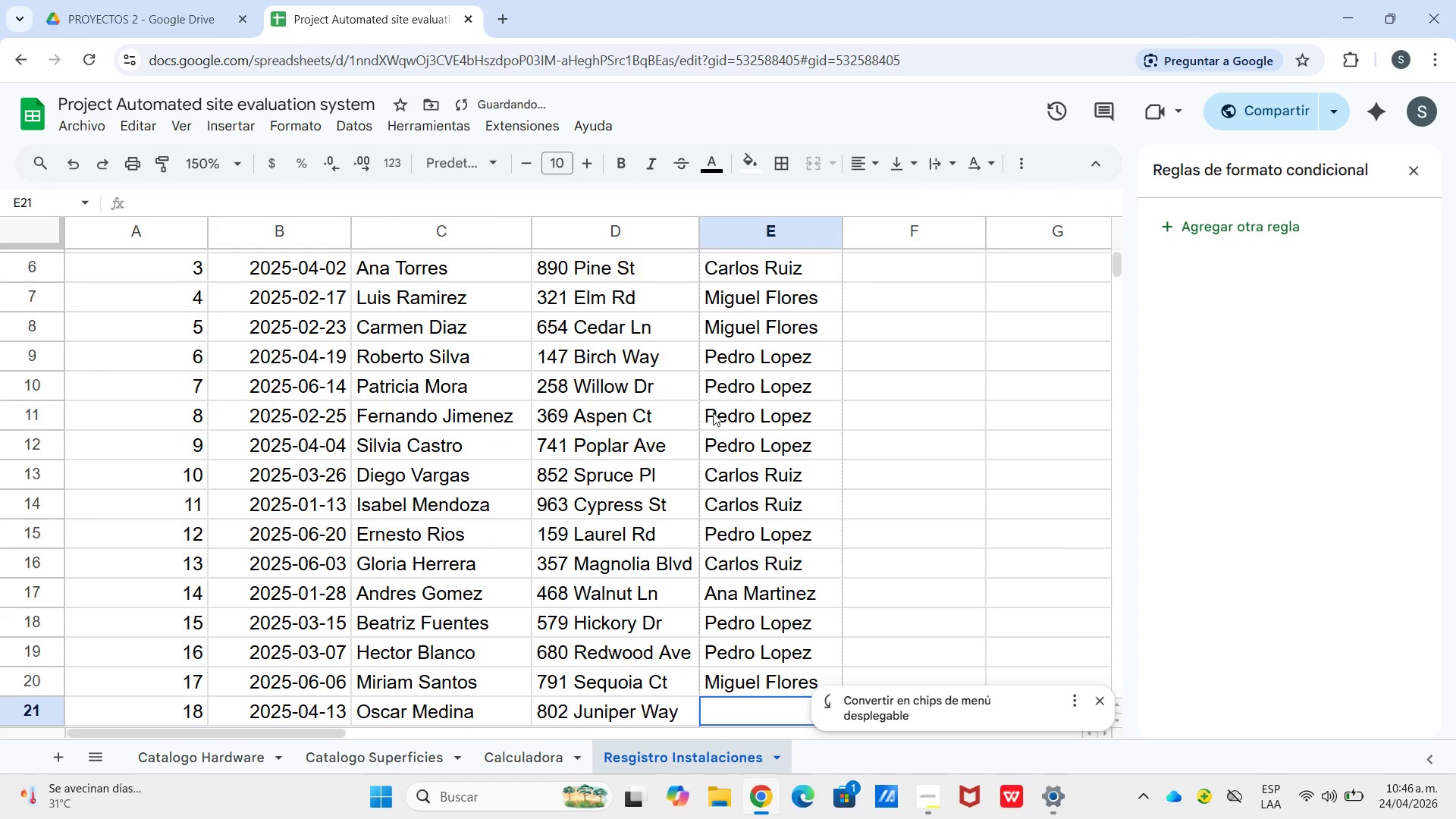 
key(Enter)
 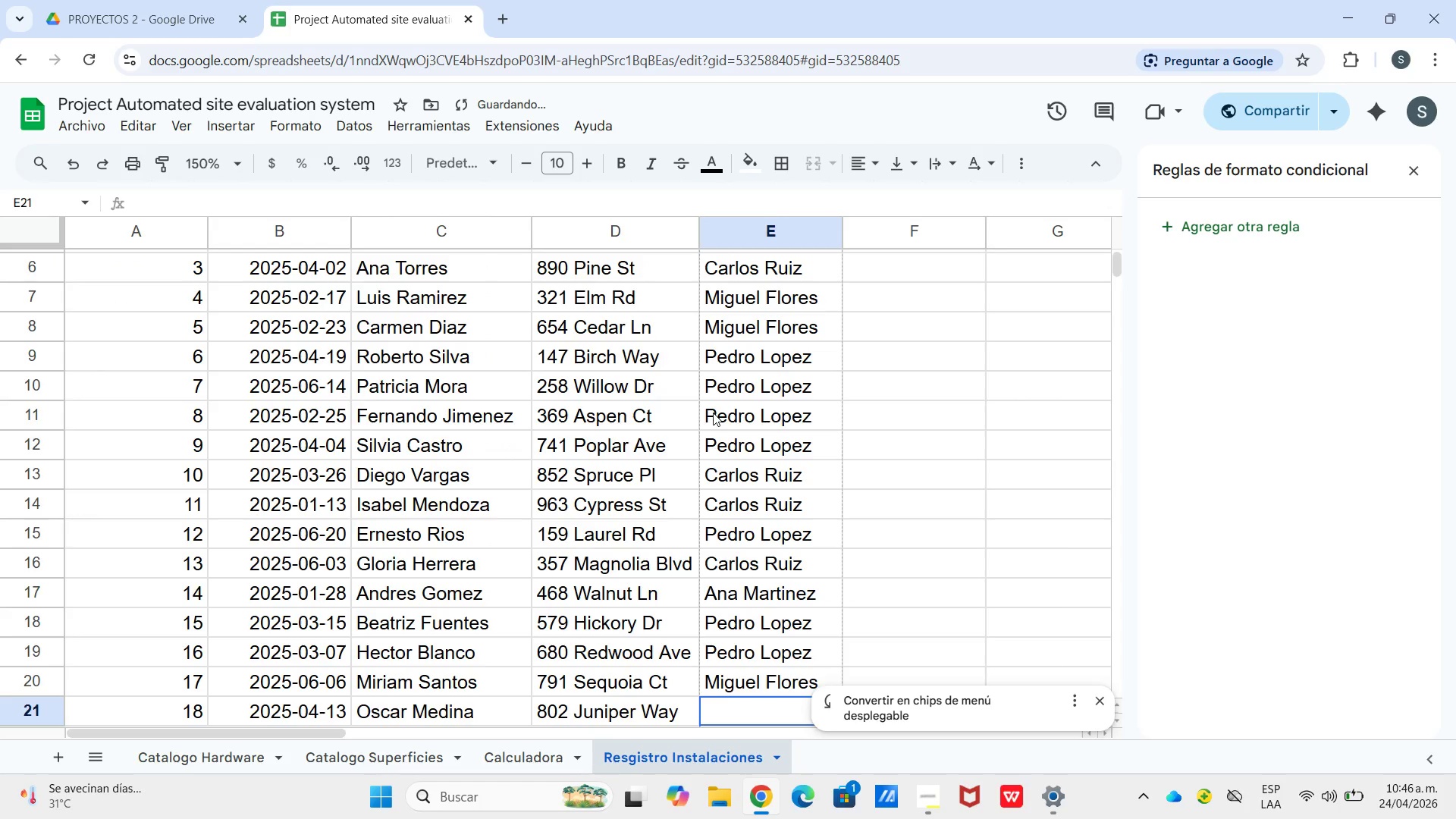 
key(Shift+P)
 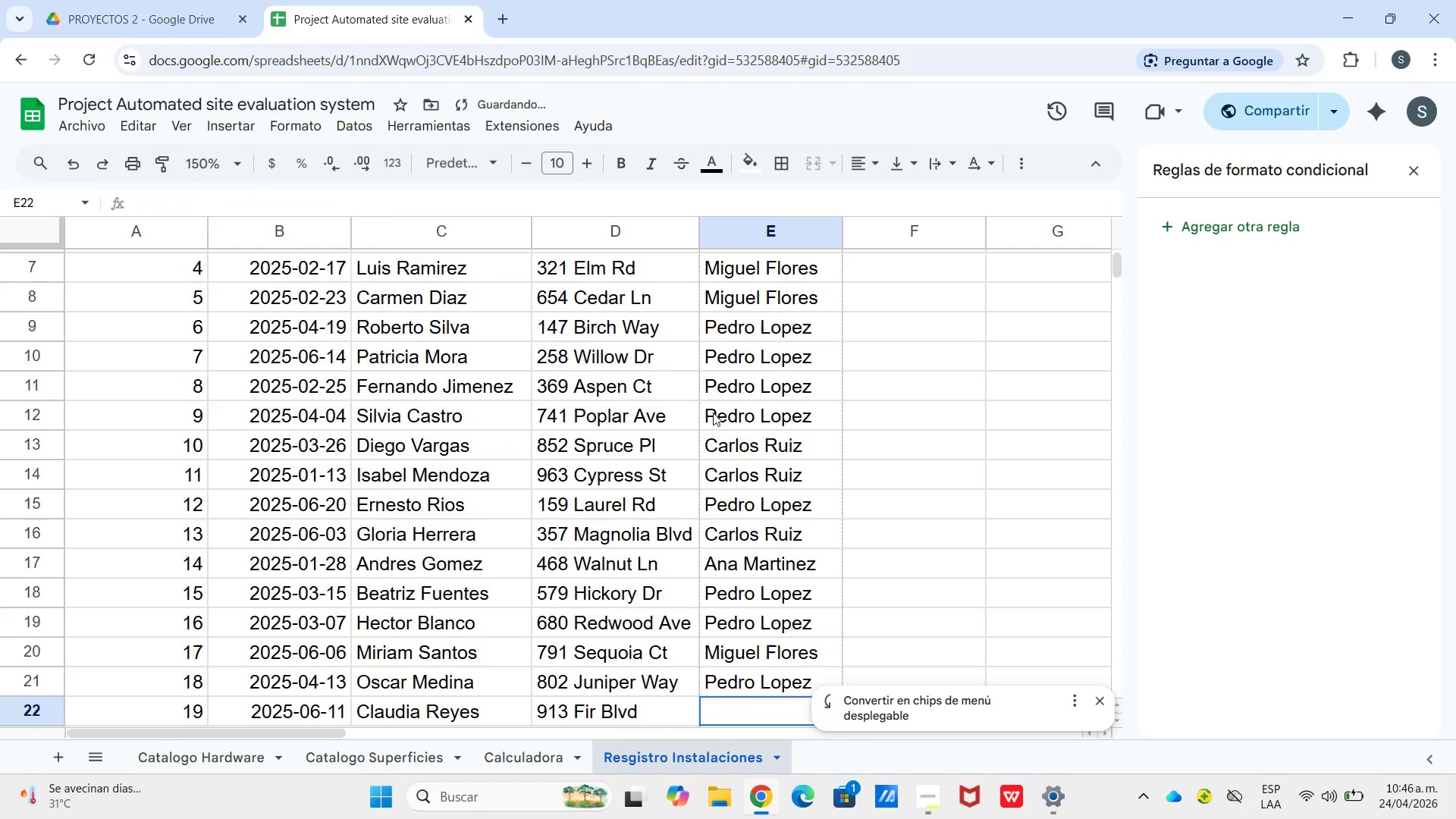 
key(Enter)
 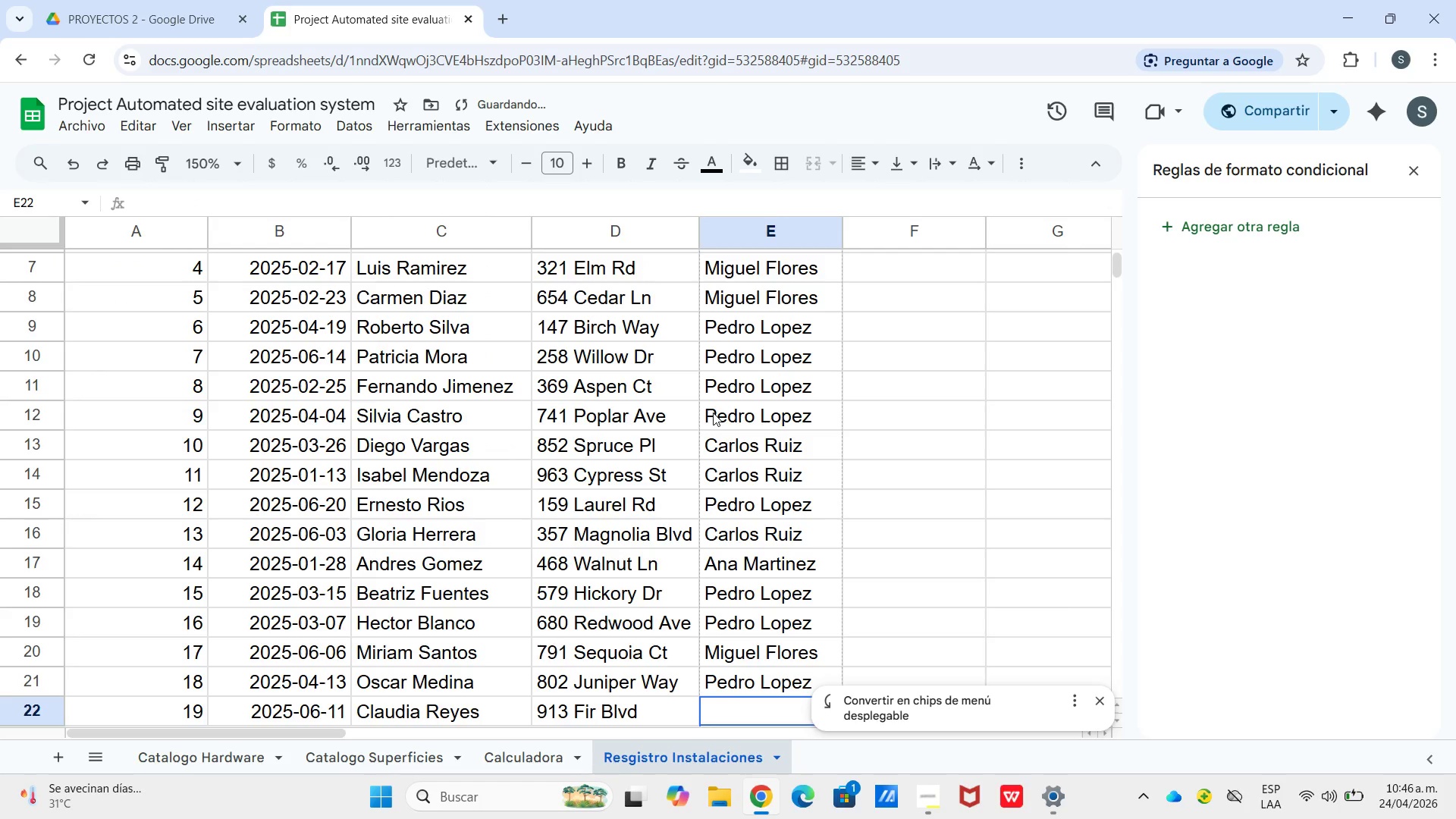 
key(Shift+C)
 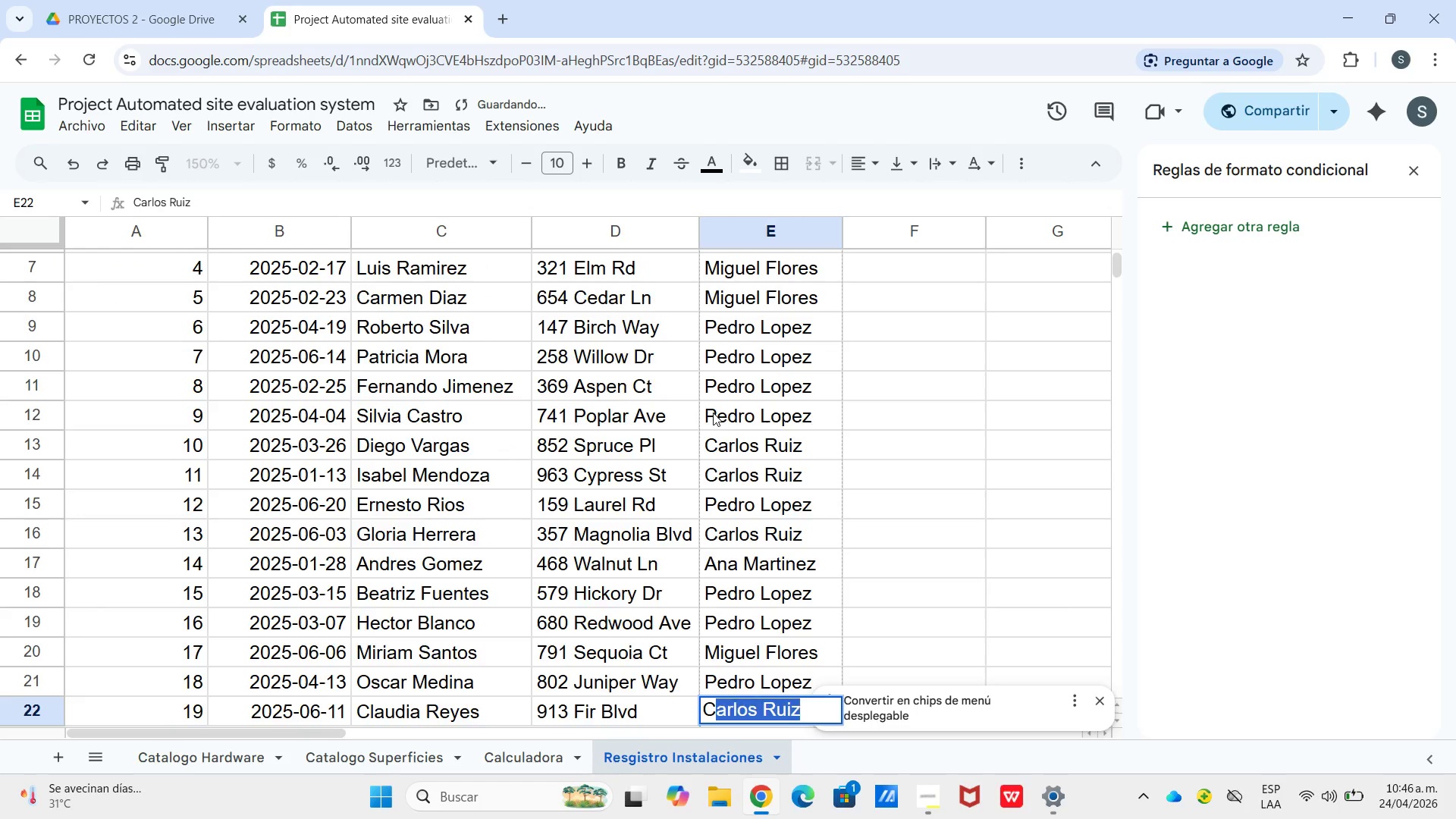 
key(Enter)
 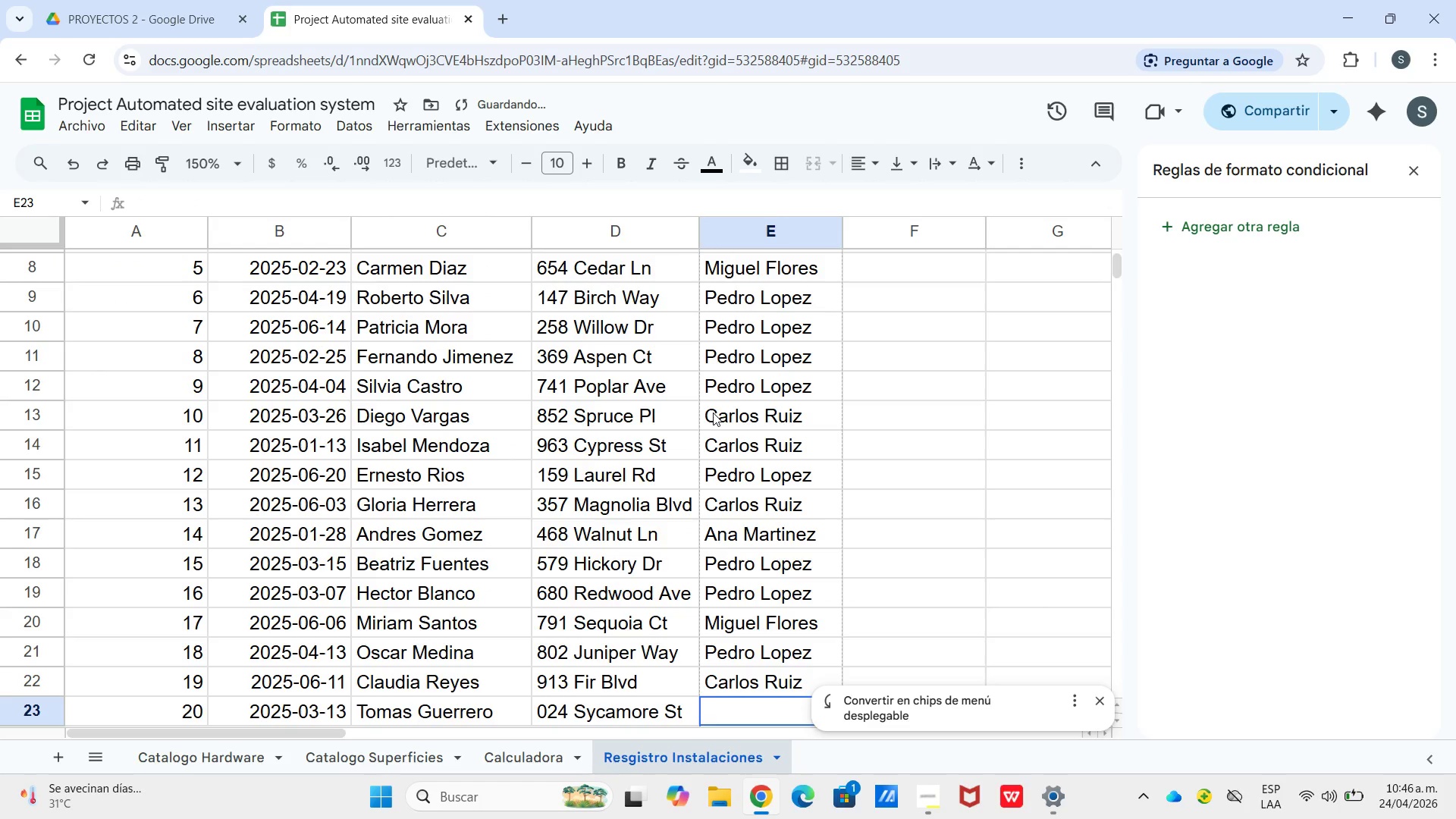 
key(Shift+P)
 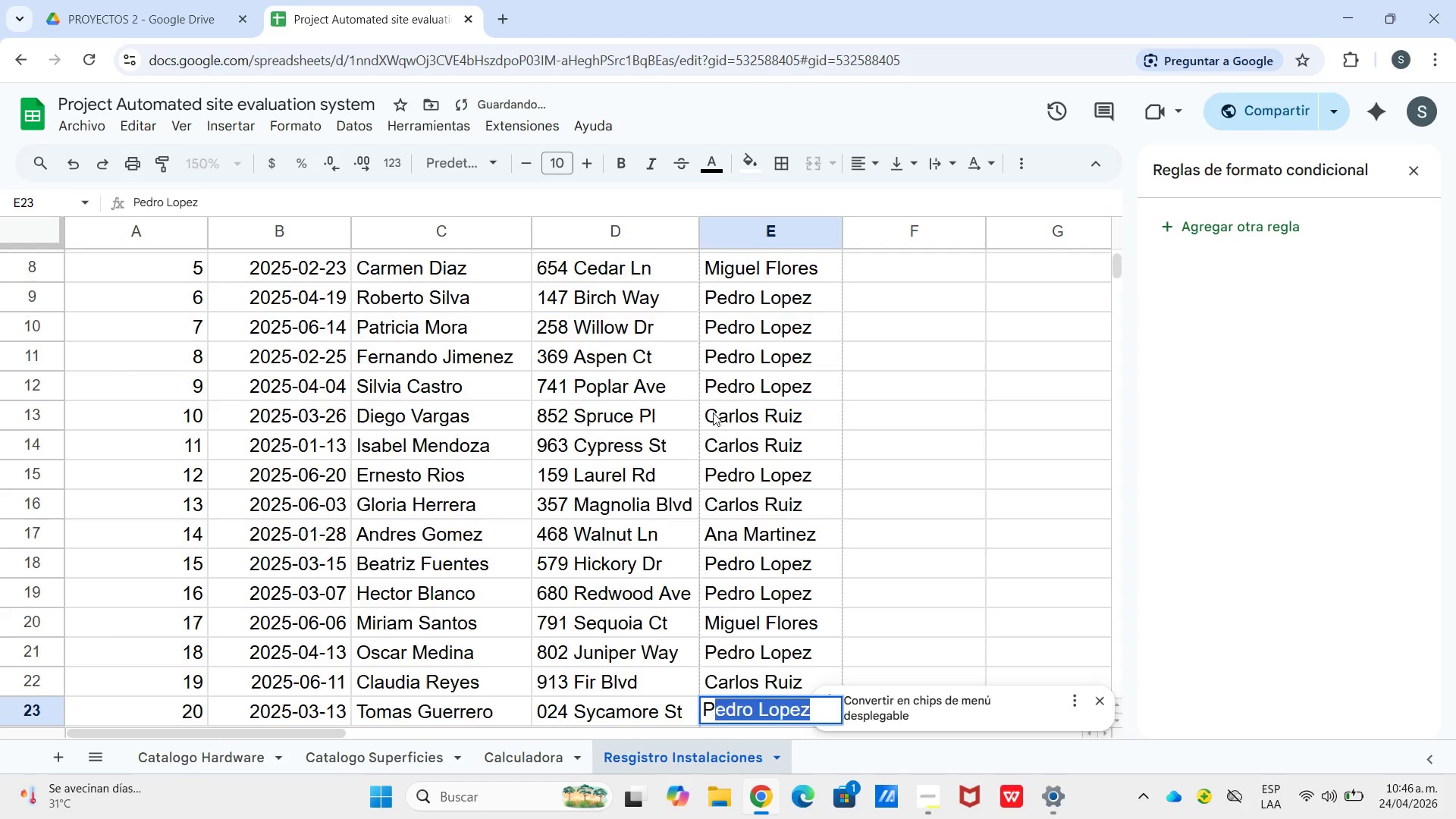 
key(Enter)
 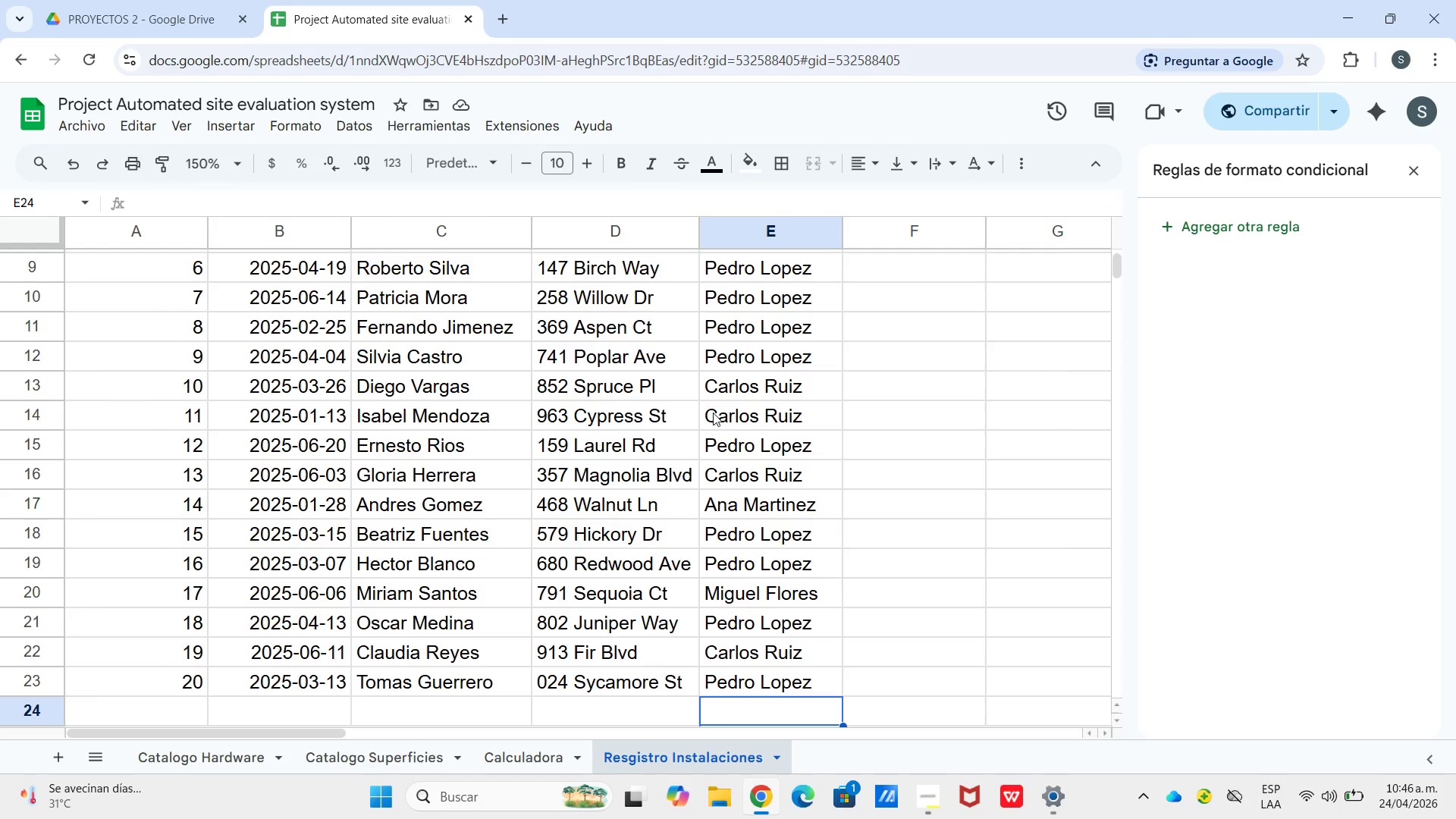 
wait(14.0)
 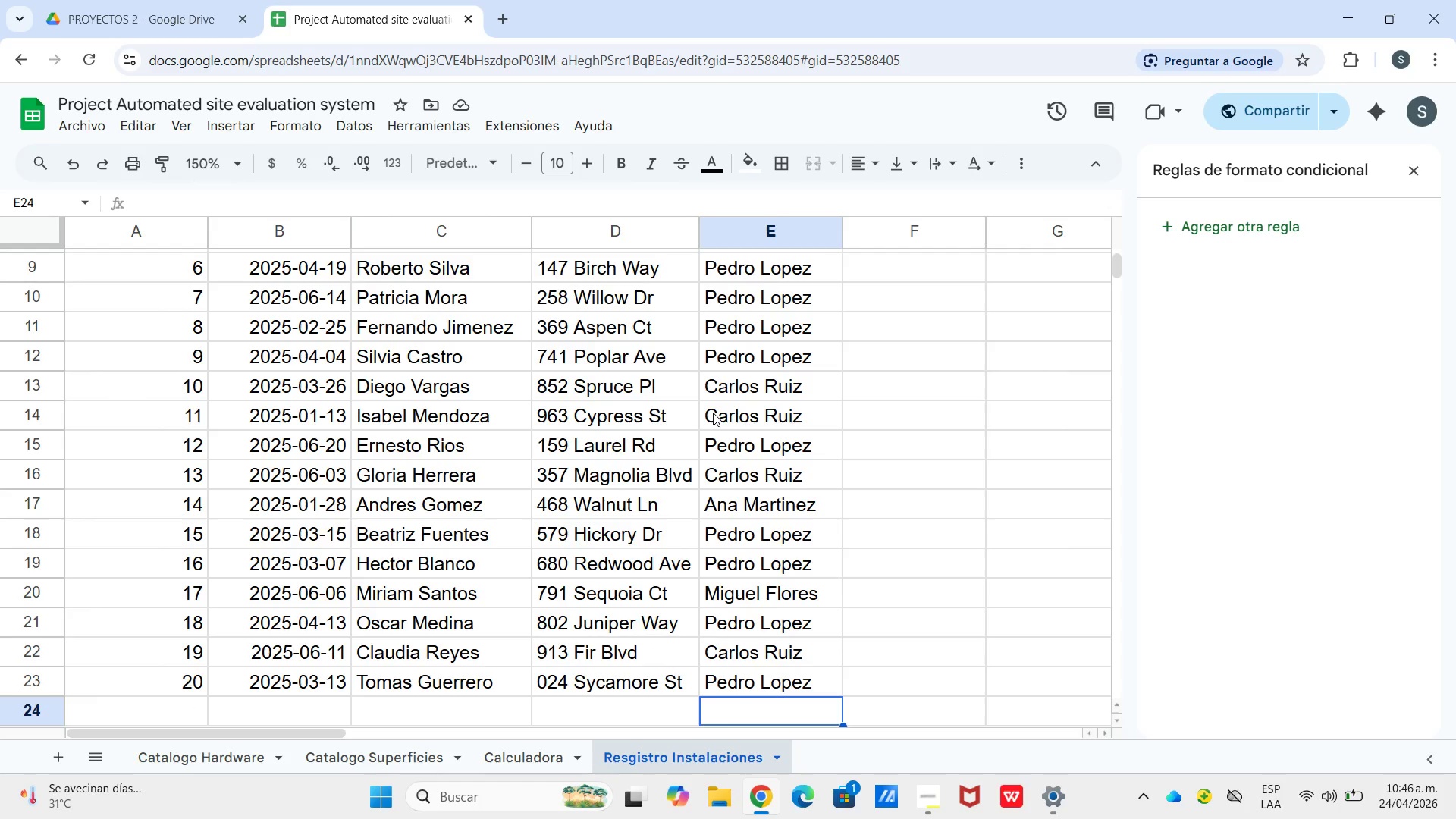 
scroll: coordinate [775, 438], scroll_direction: up, amount: 4.0
 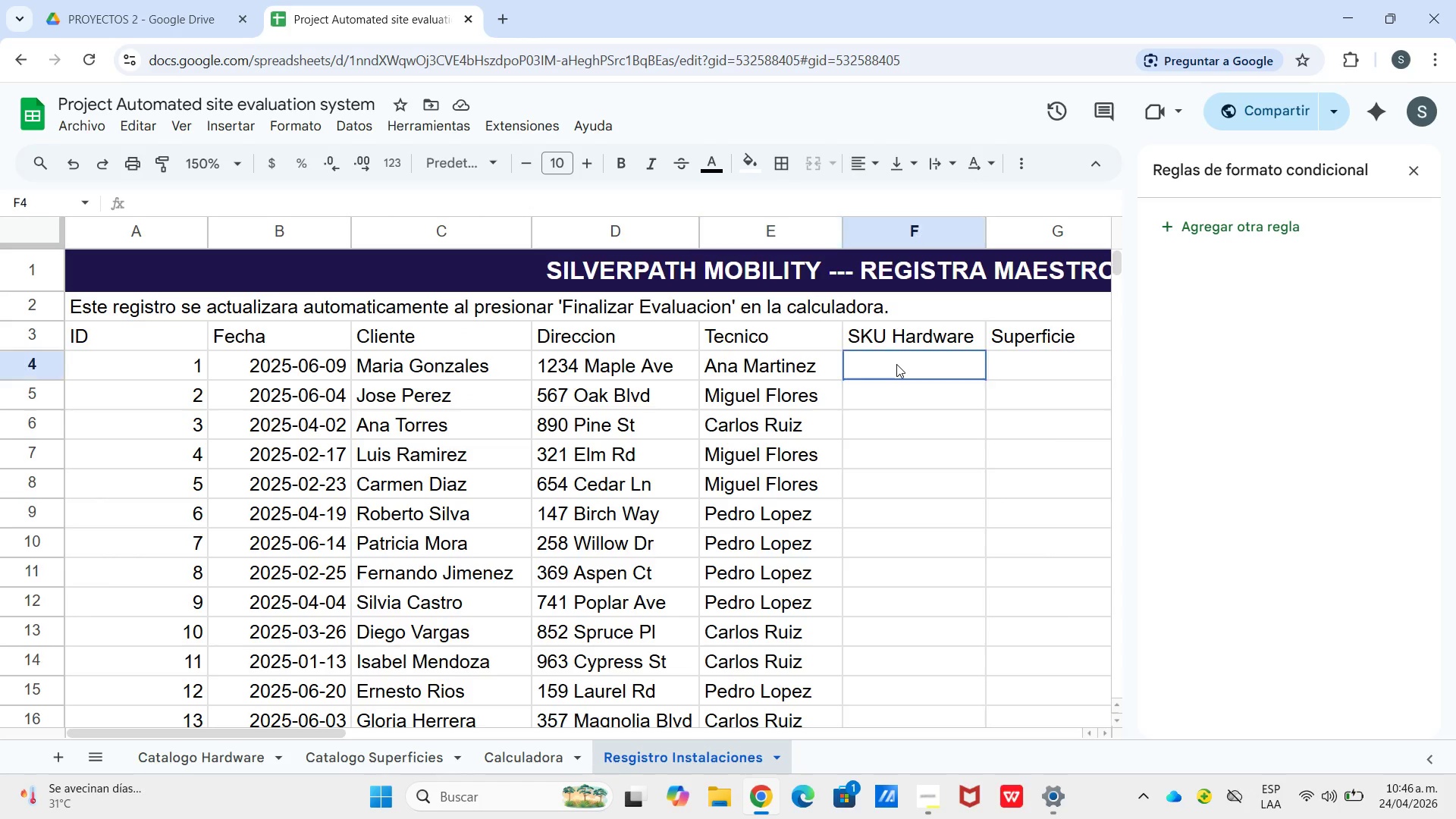 
left_click([896, 364])
 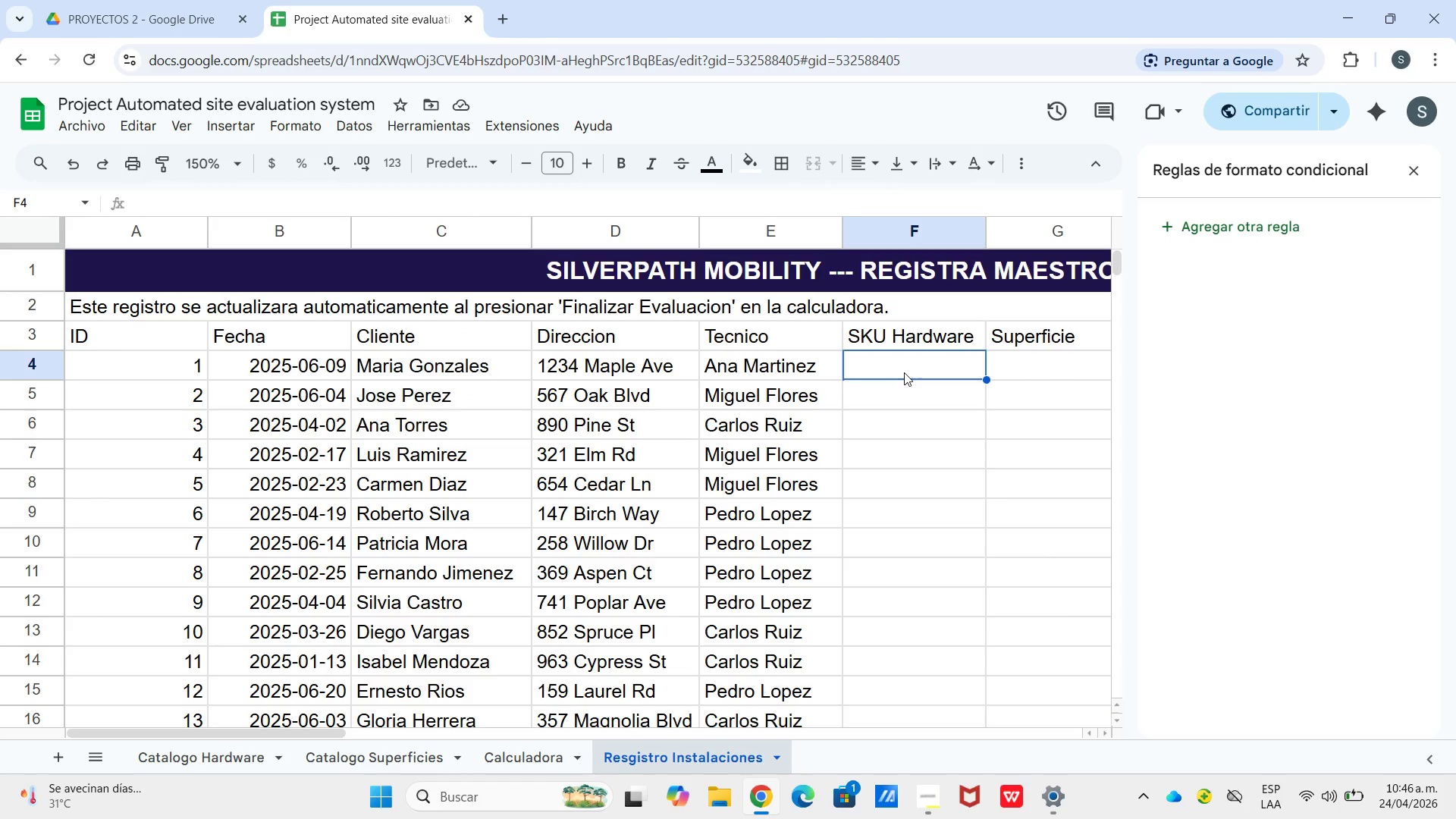 
type(HW_00)
key(Backspace)
key(Backspace)
key(Backspace)
type(-004)
 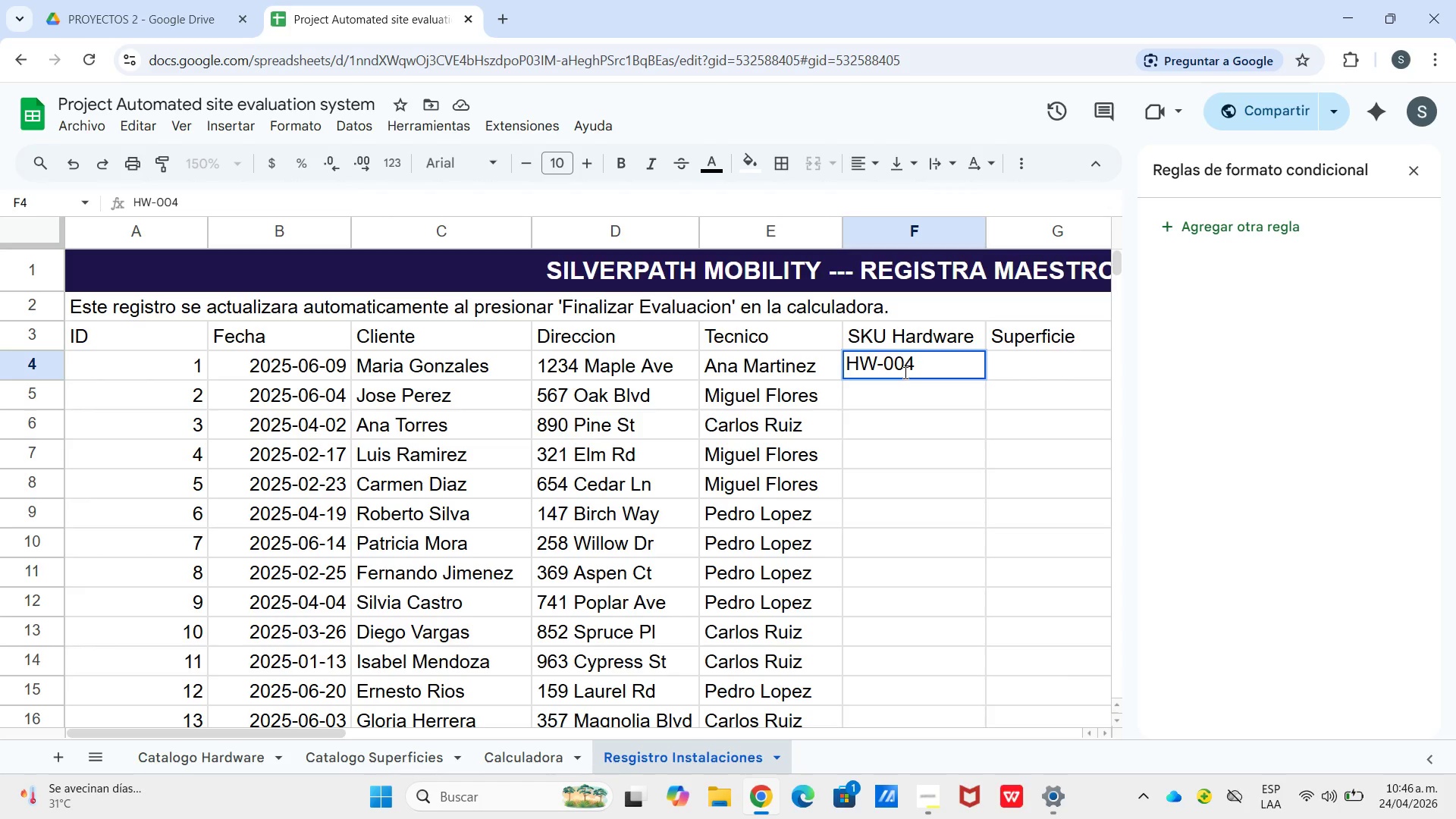 
key(Enter)
 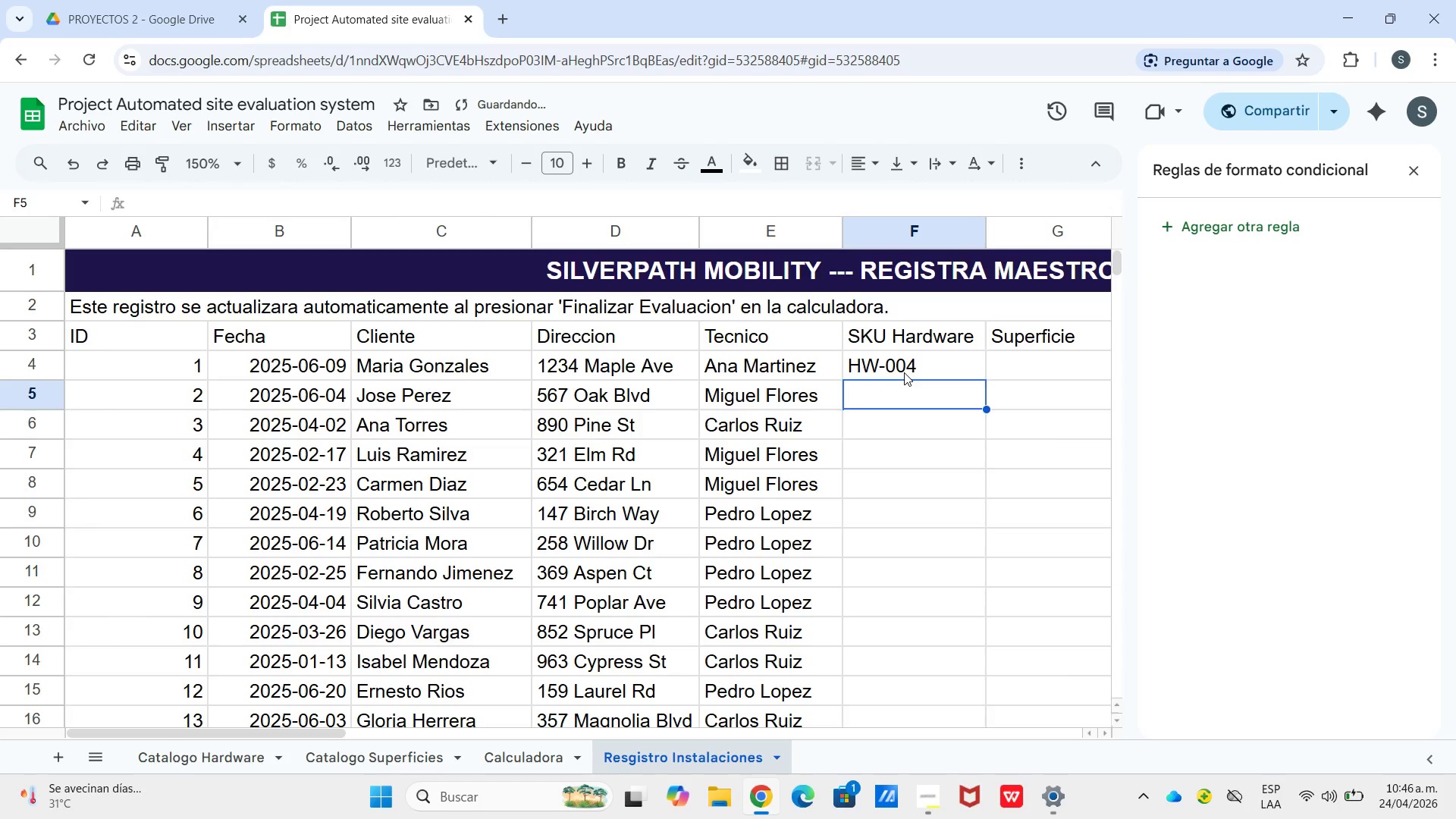 
type(HW)
 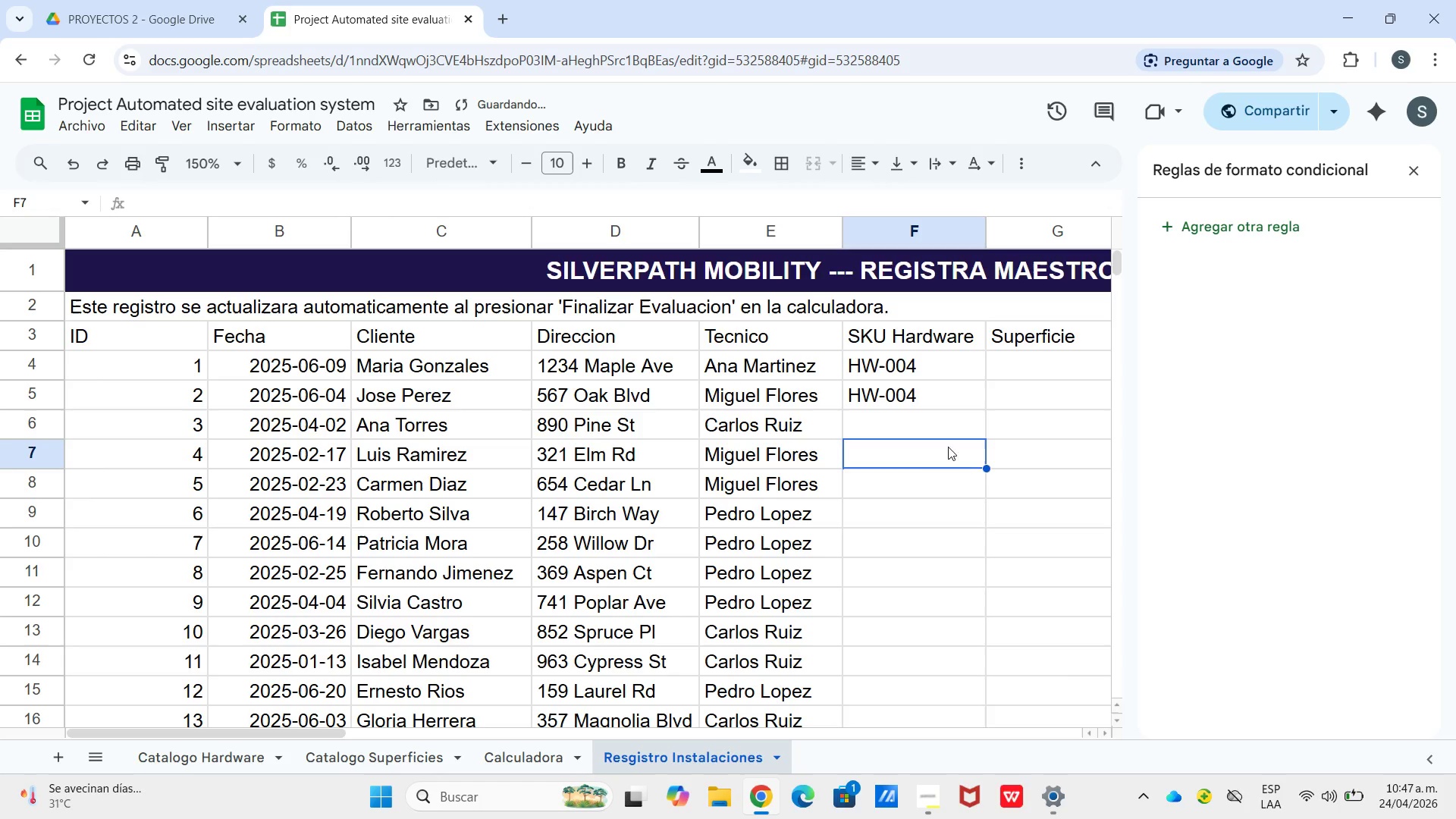 
double_click([948, 402])
 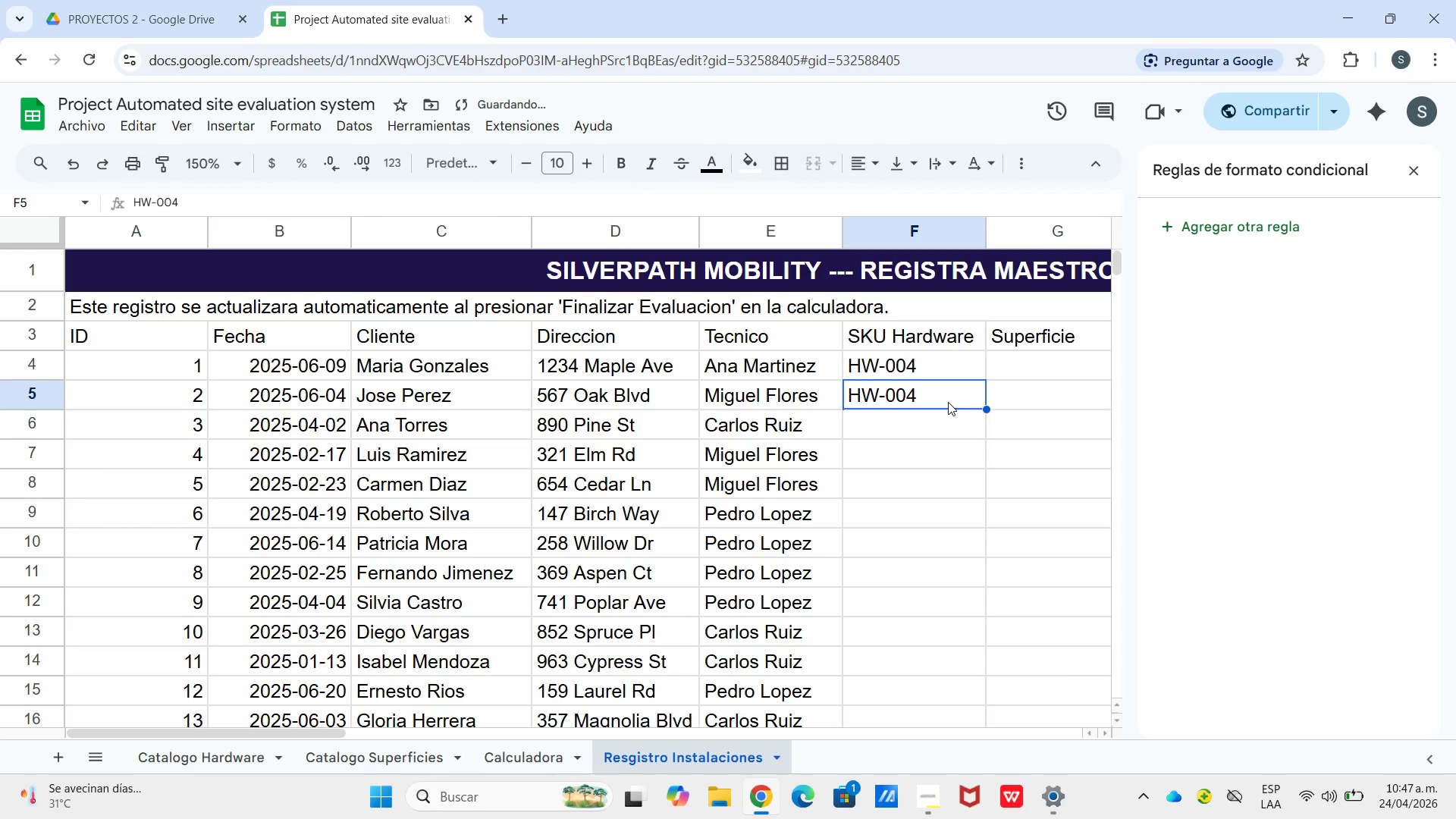 
triple_click([948, 402])
 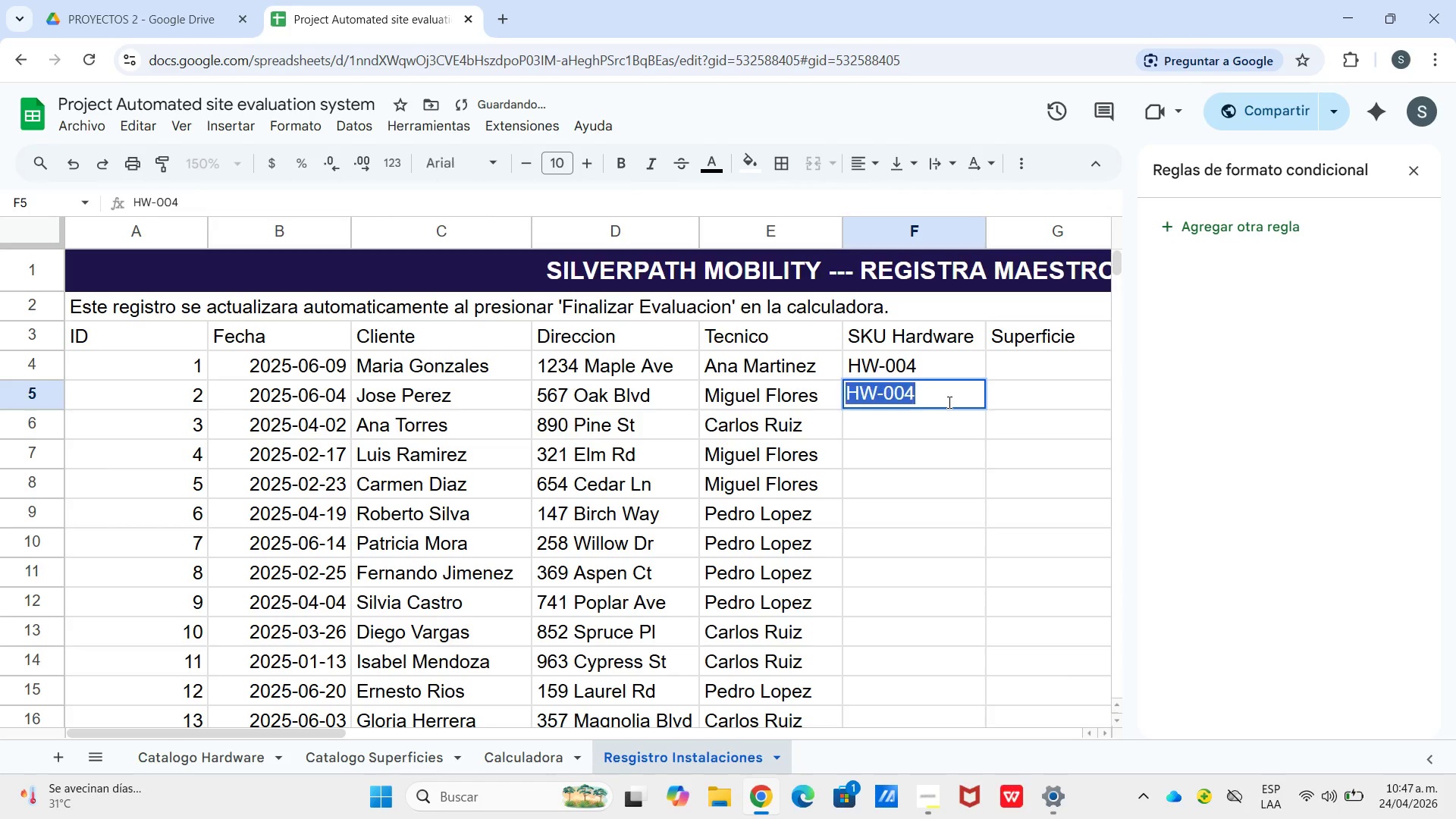 
triple_click([948, 402])
 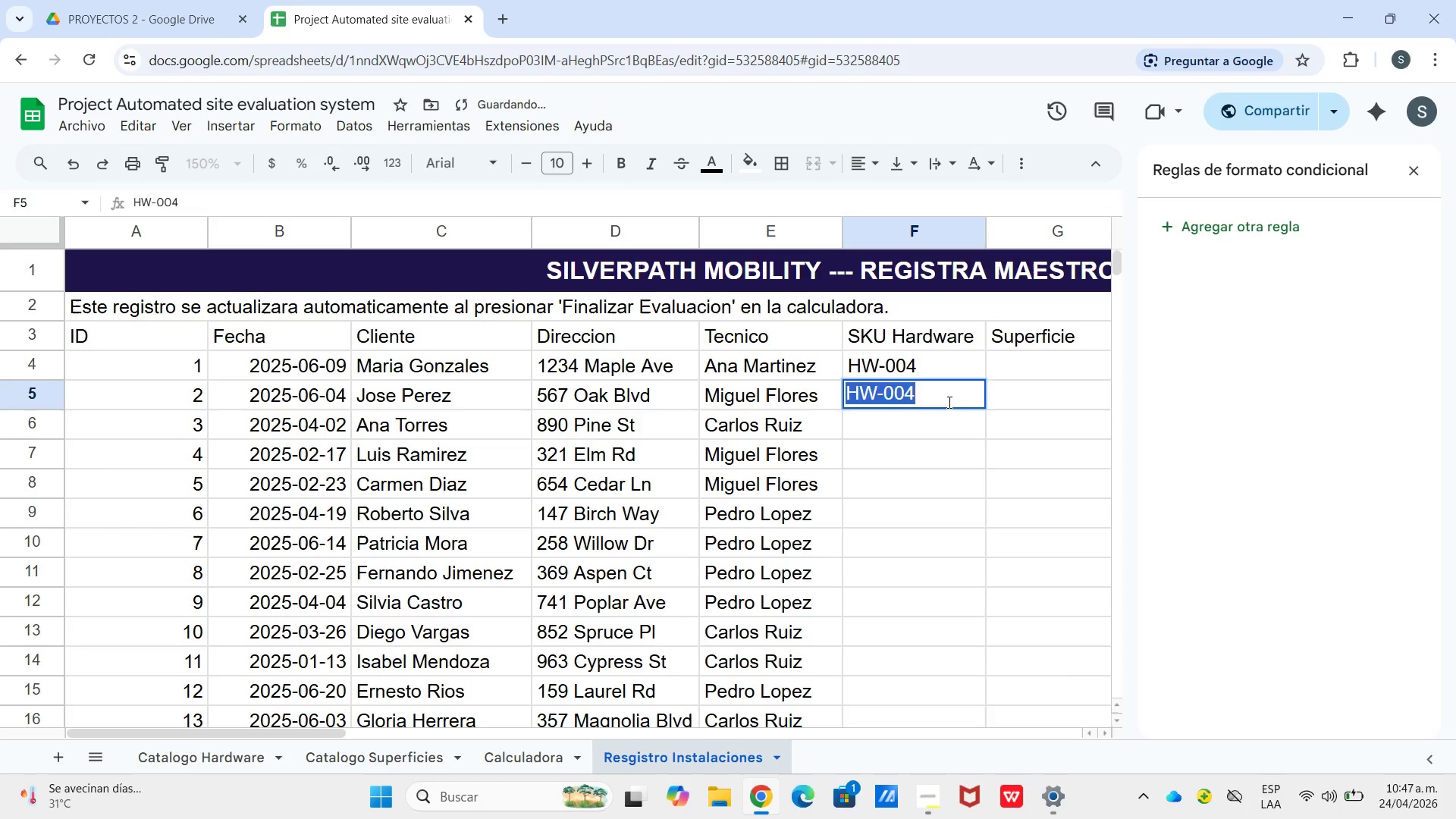 
left_click([948, 402])
 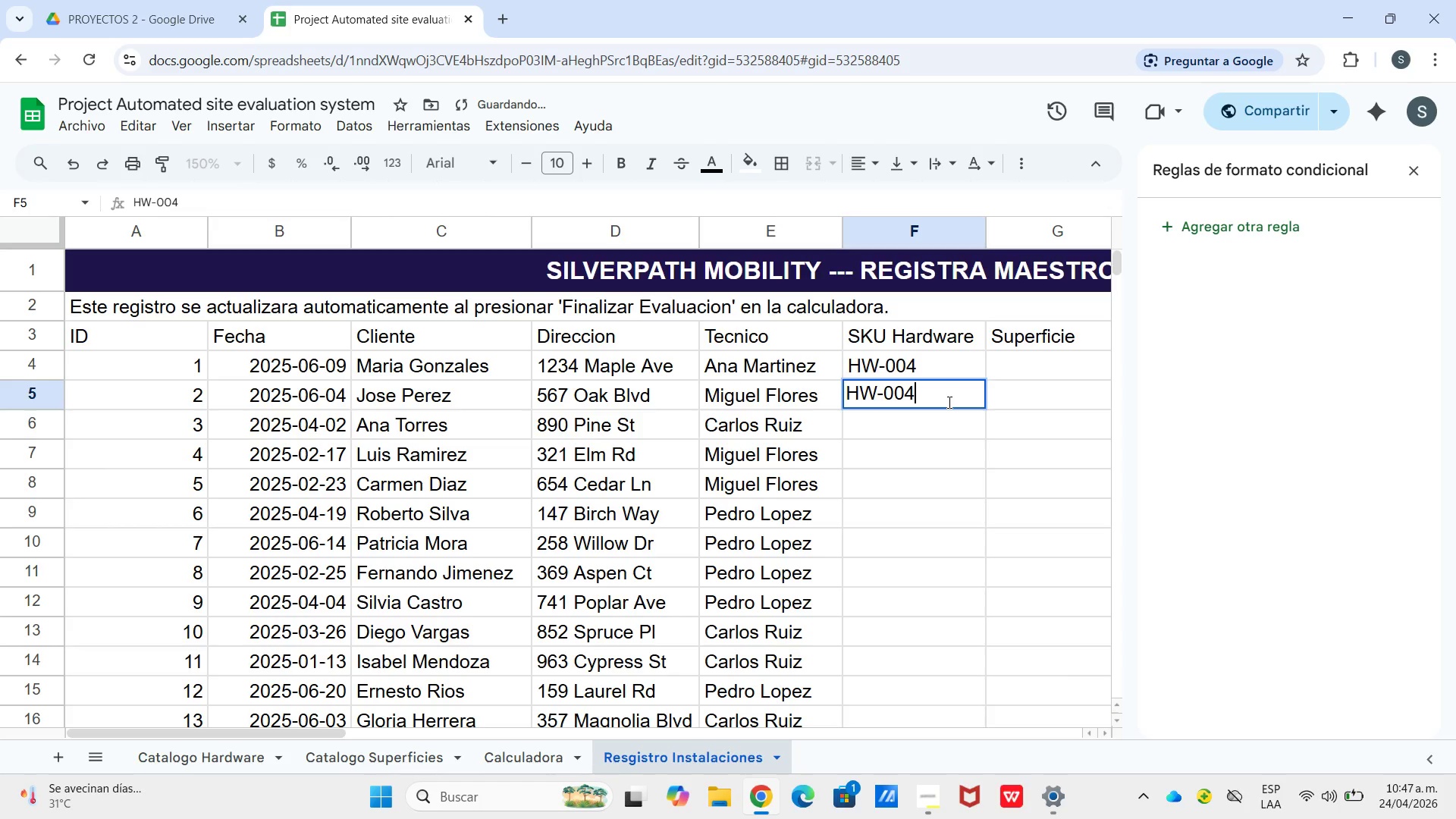 
left_click([948, 402])
 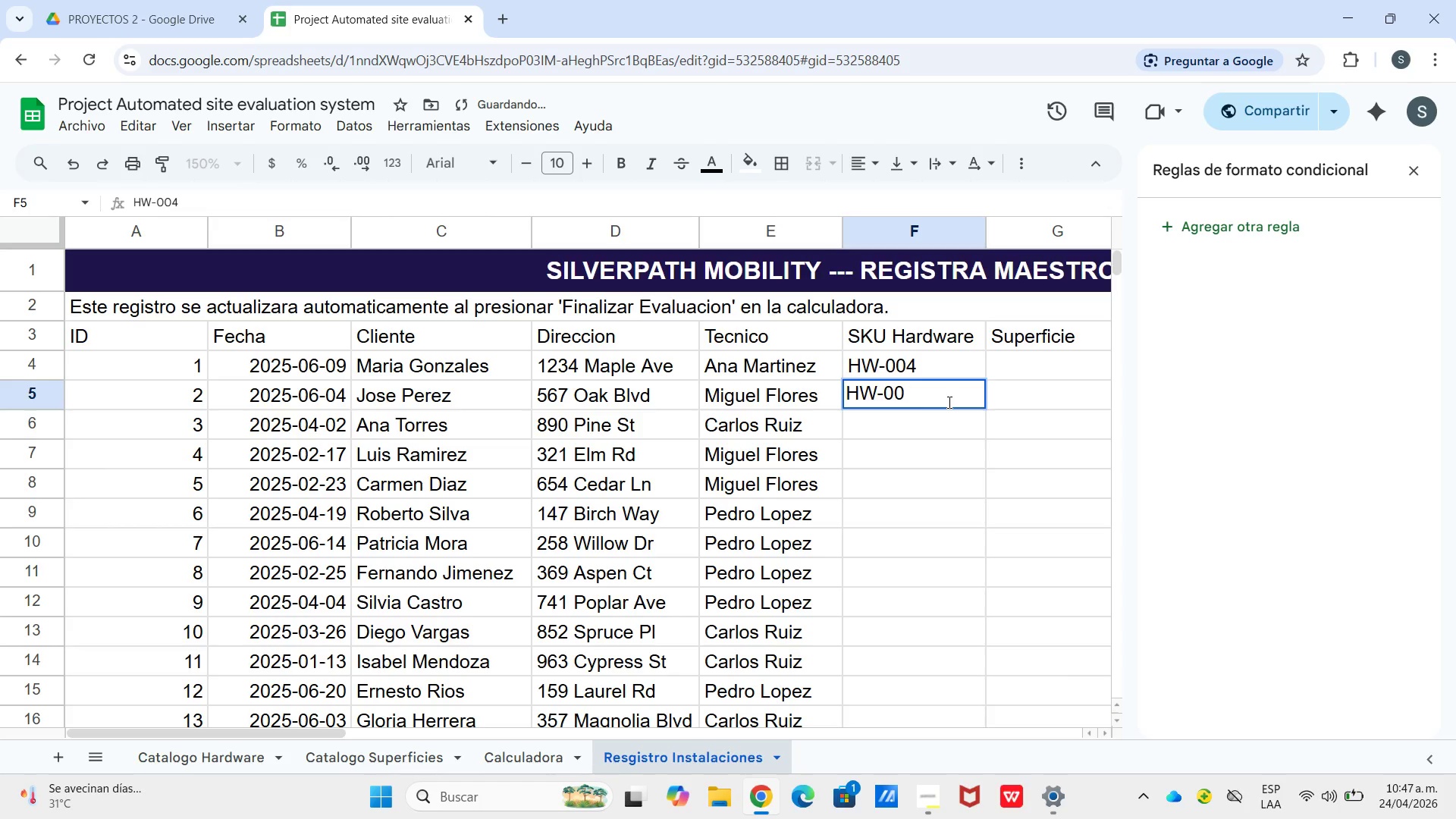 
key(Backspace)
 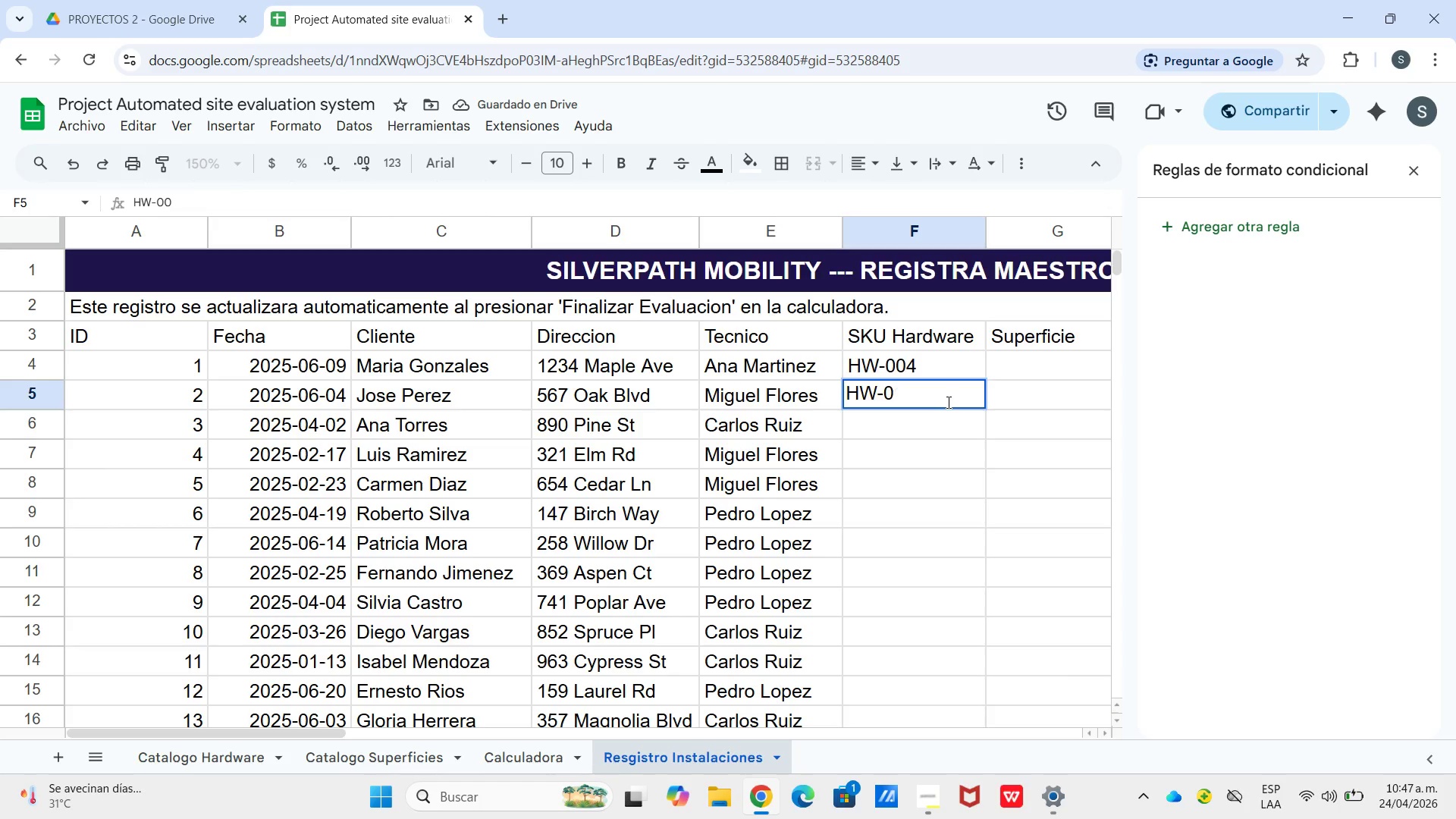 
key(Backspace)
 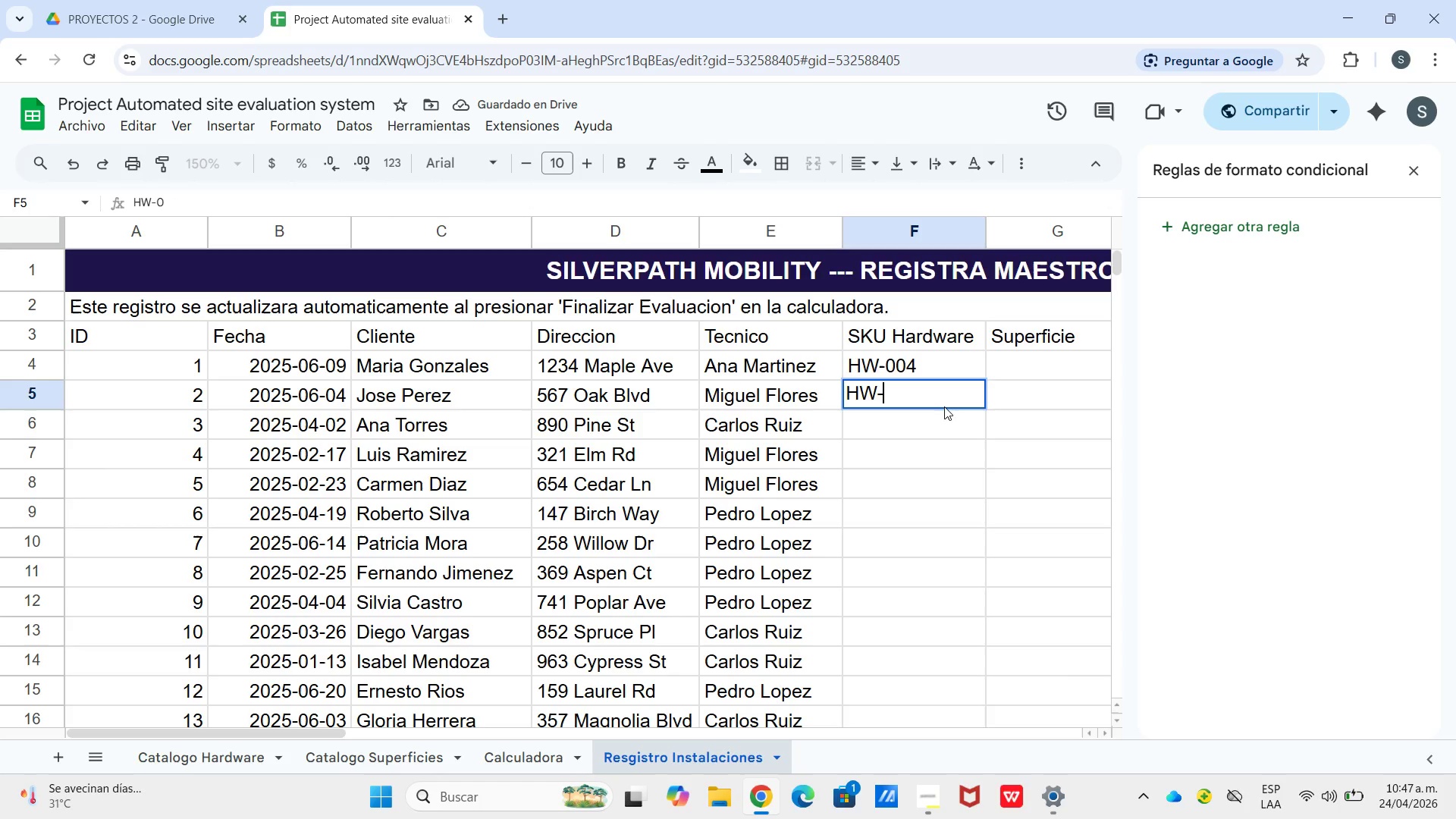 
key(Backspace)
 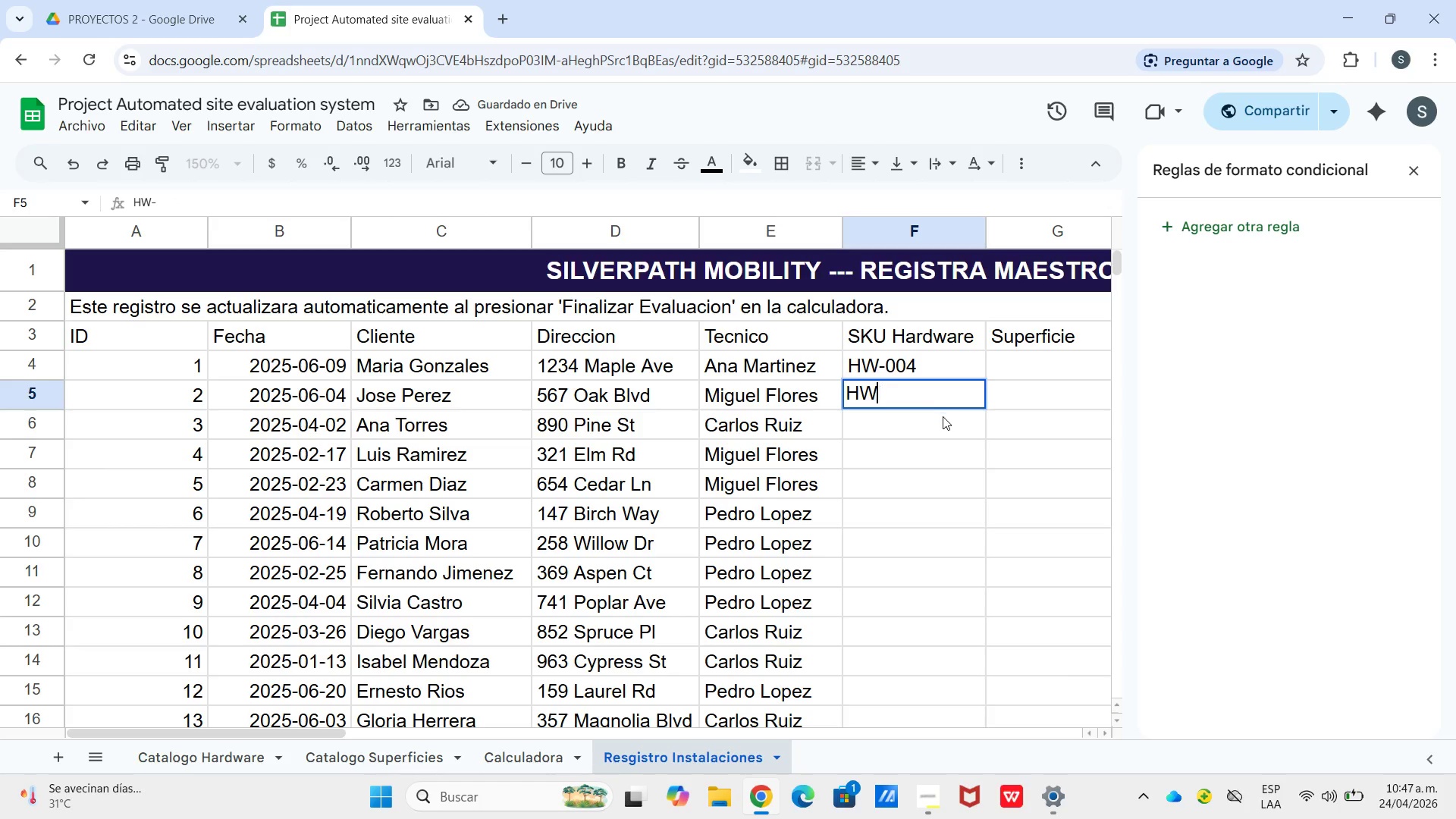 
key(Backspace)
 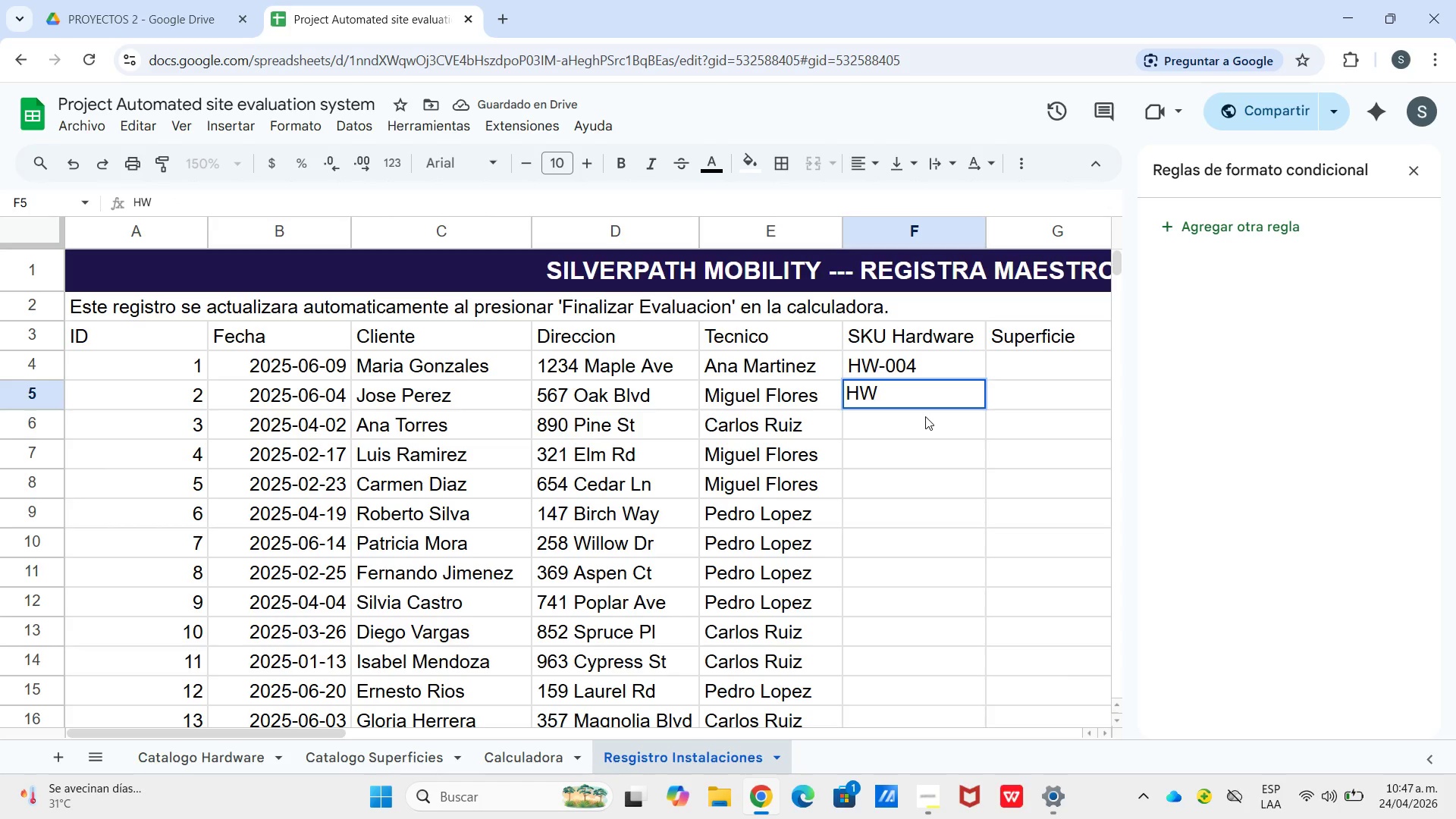 
key(Shift+Minus)
 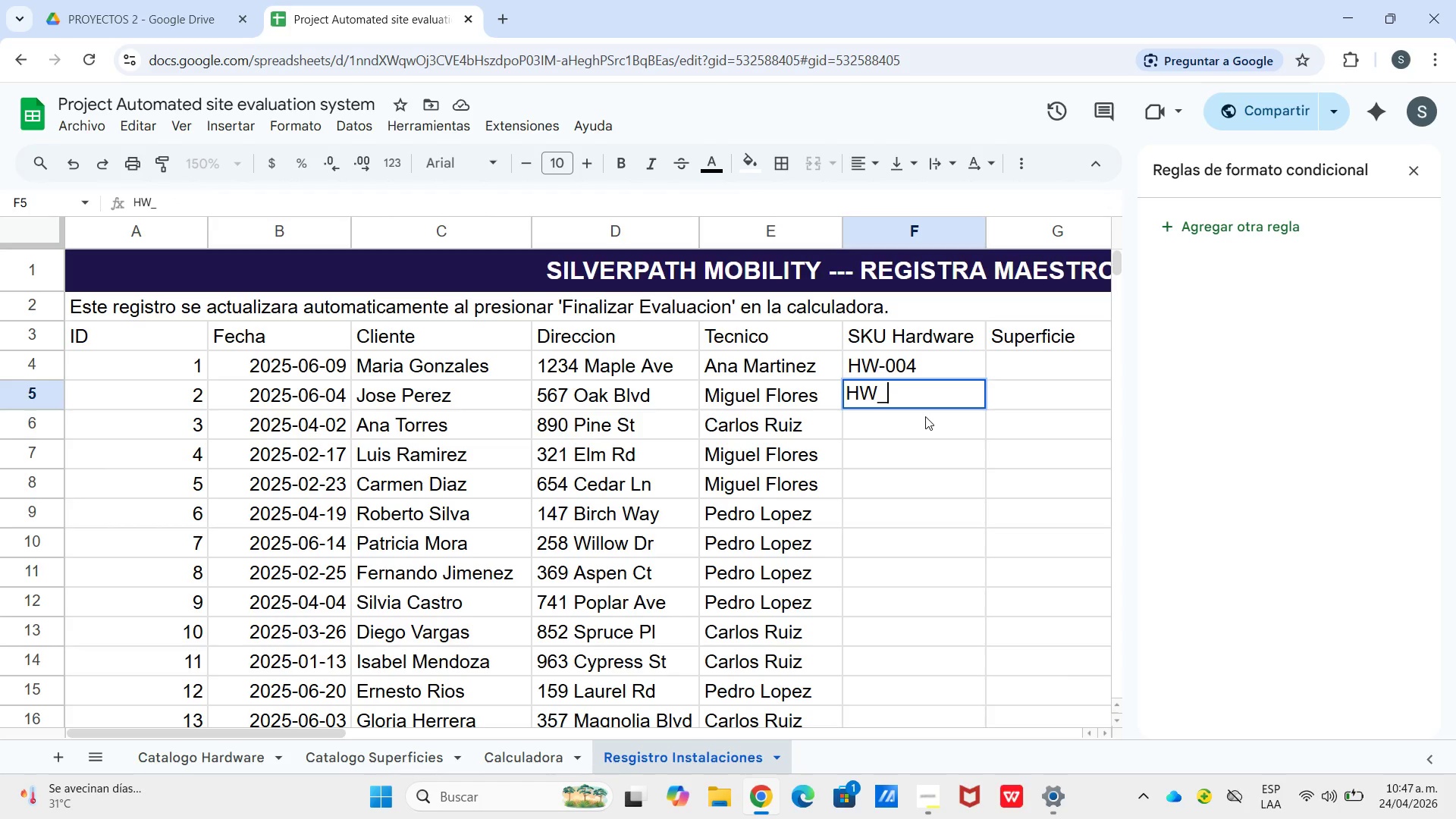 
key(Backspace)
 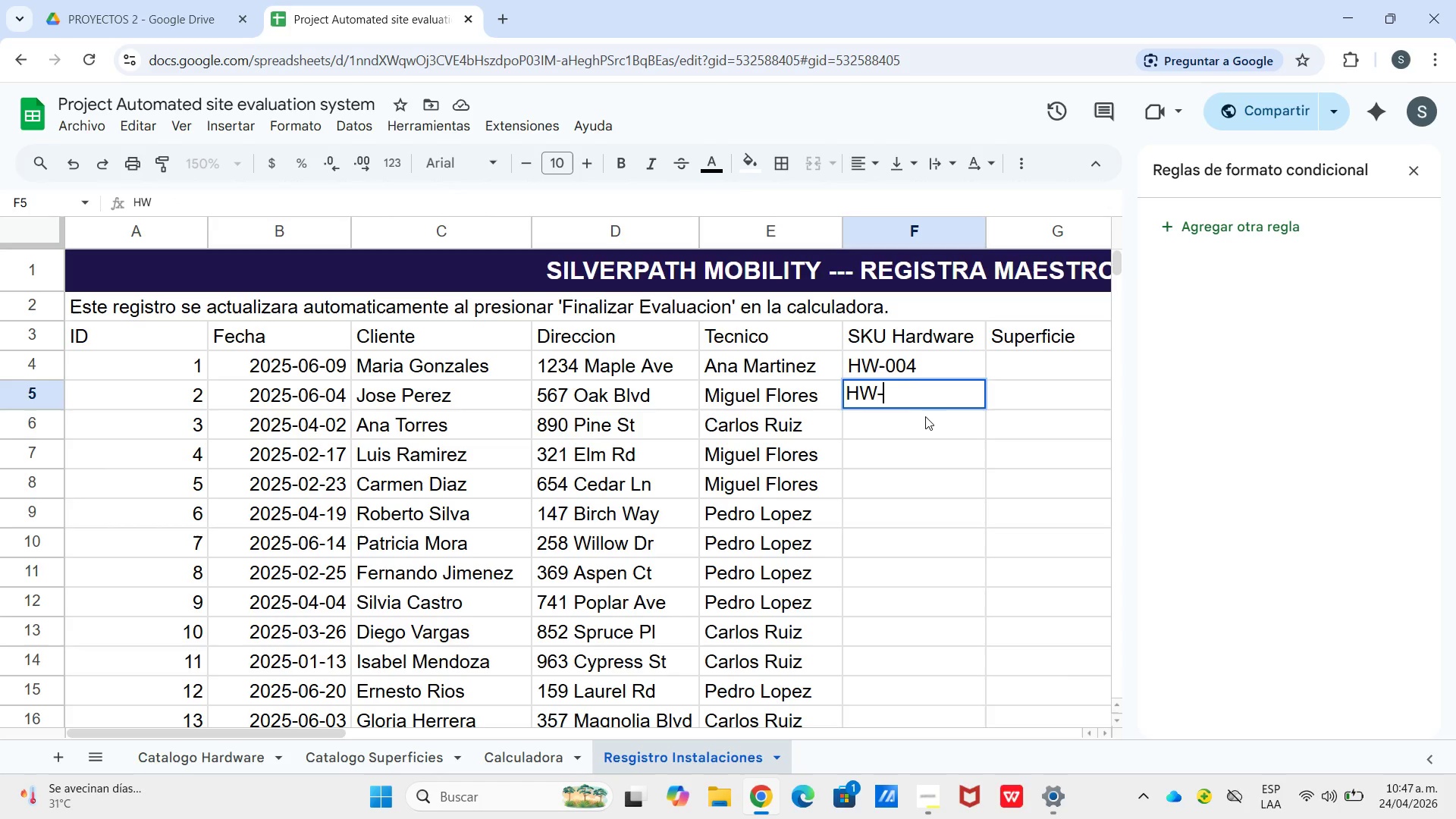 
key(Minus)
 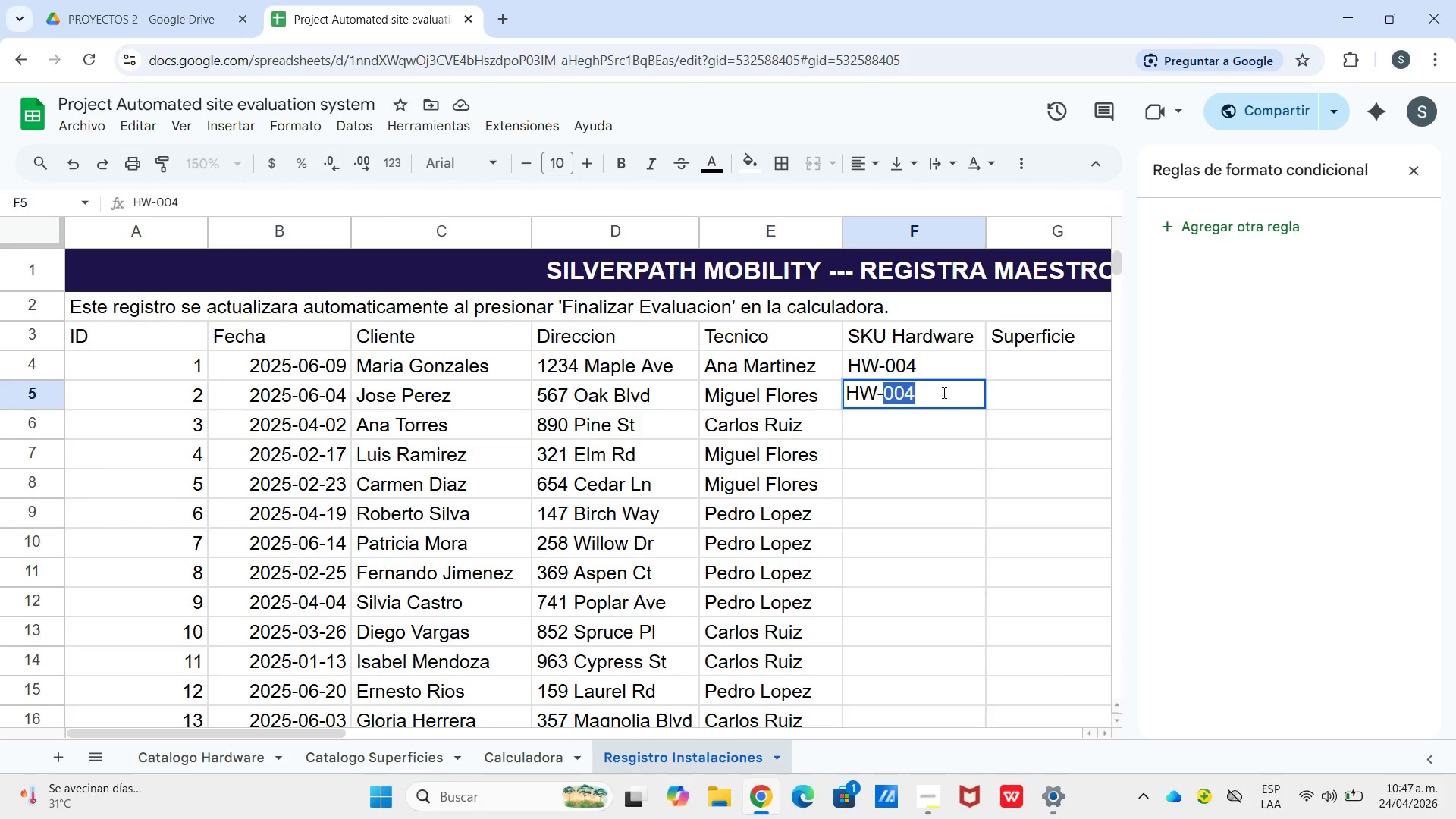 
left_click([943, 392])
 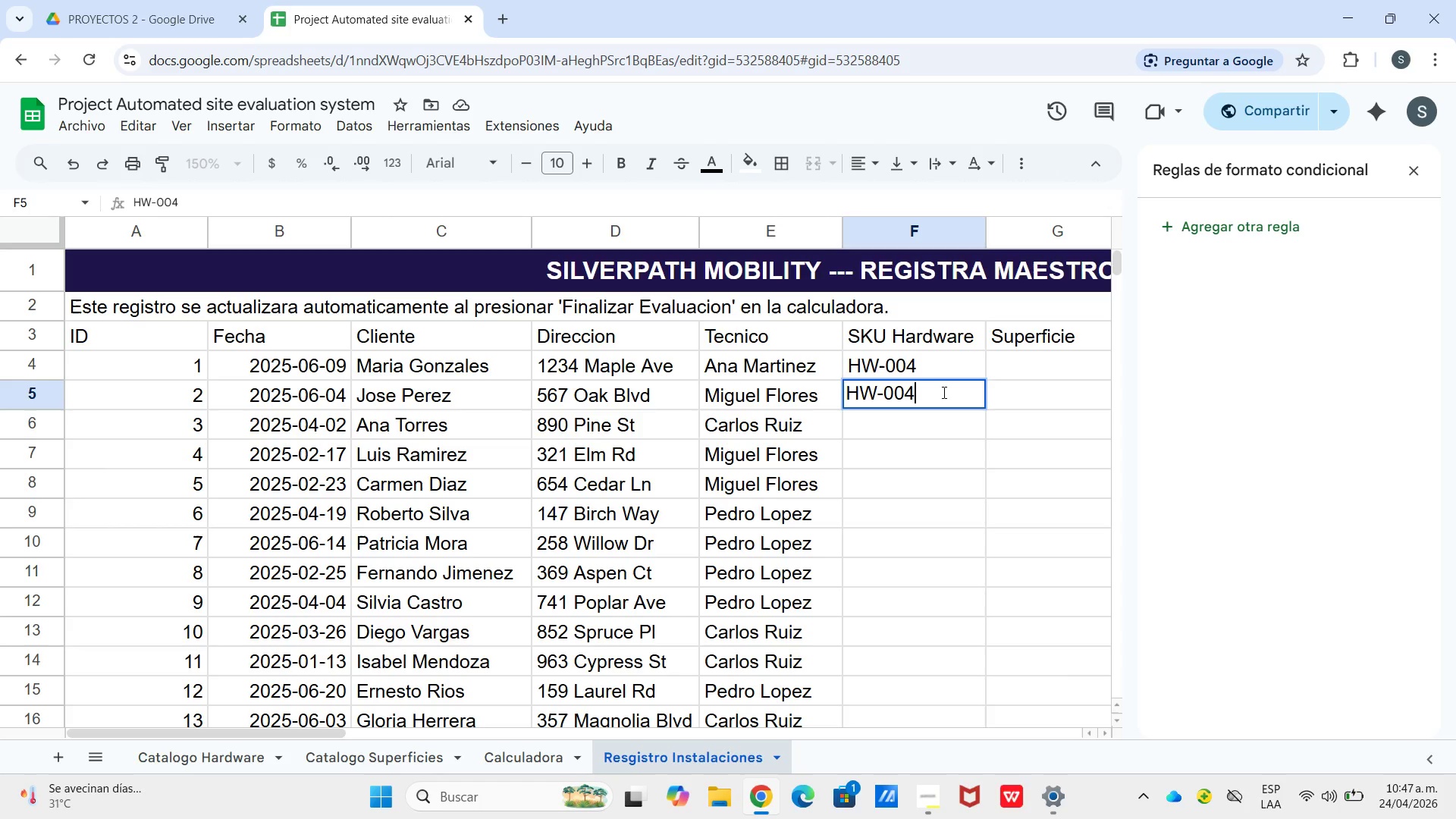 
key(Backspace)
 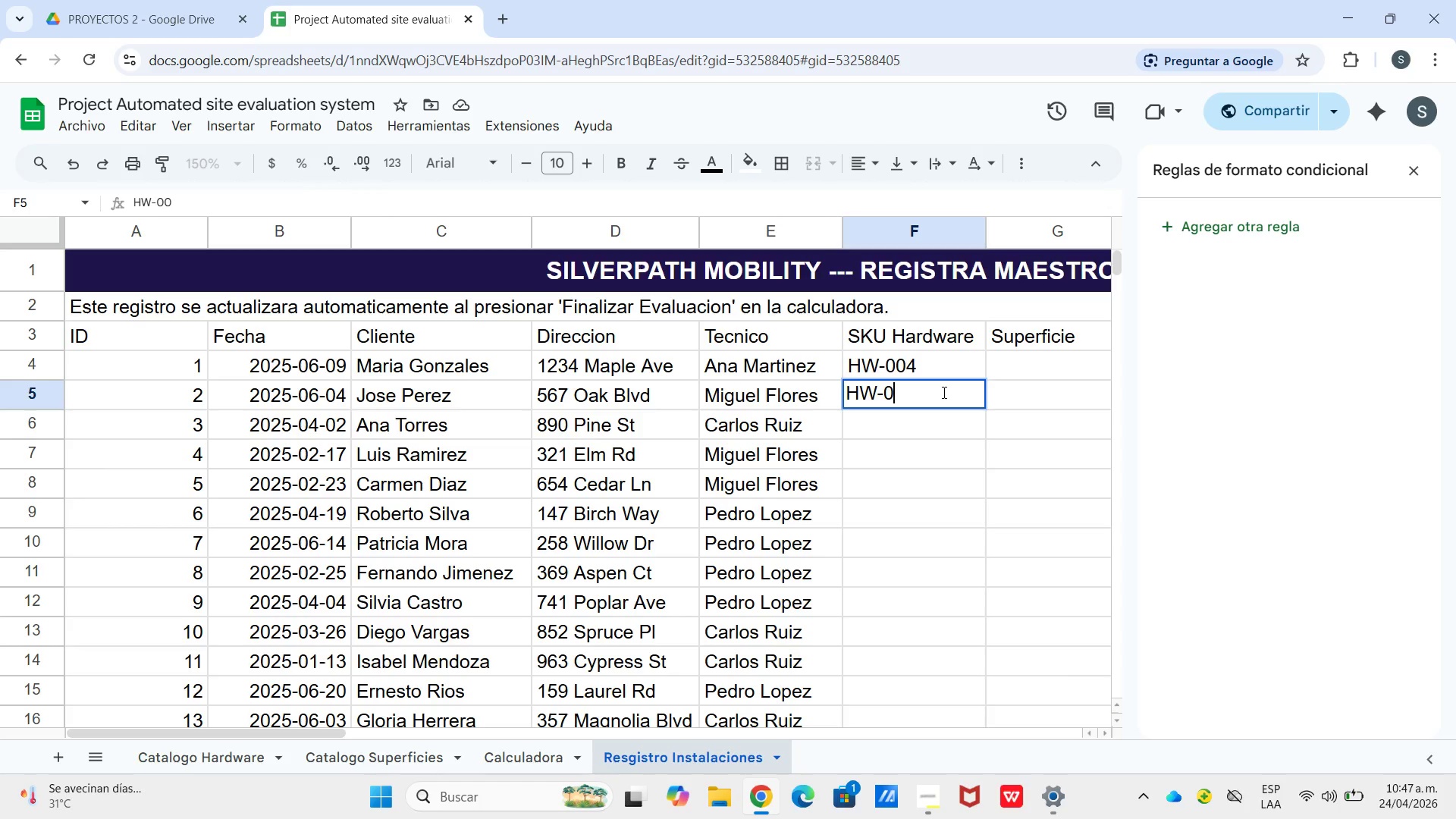 
key(Backspace)
 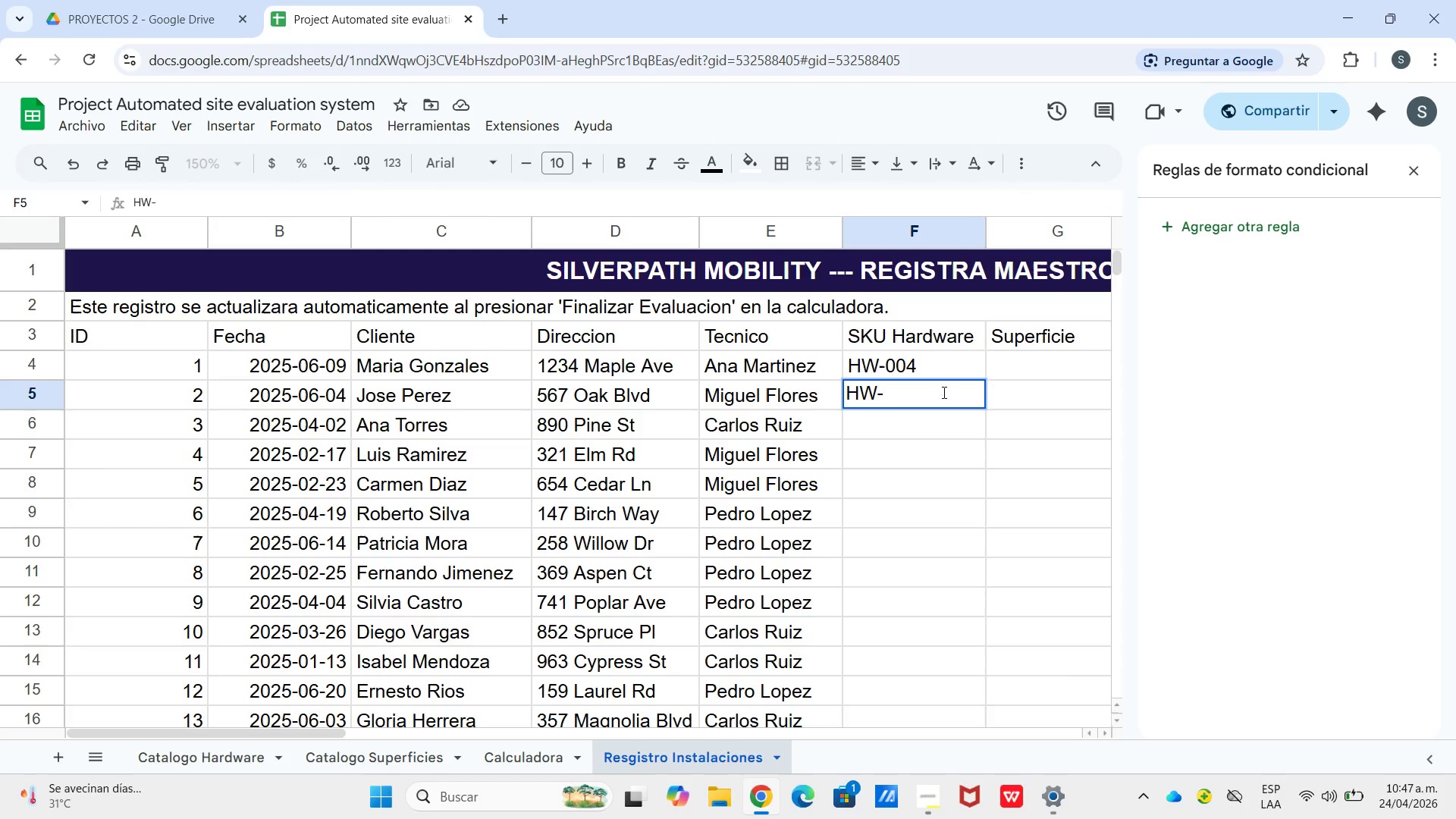 
key(Backspace)
 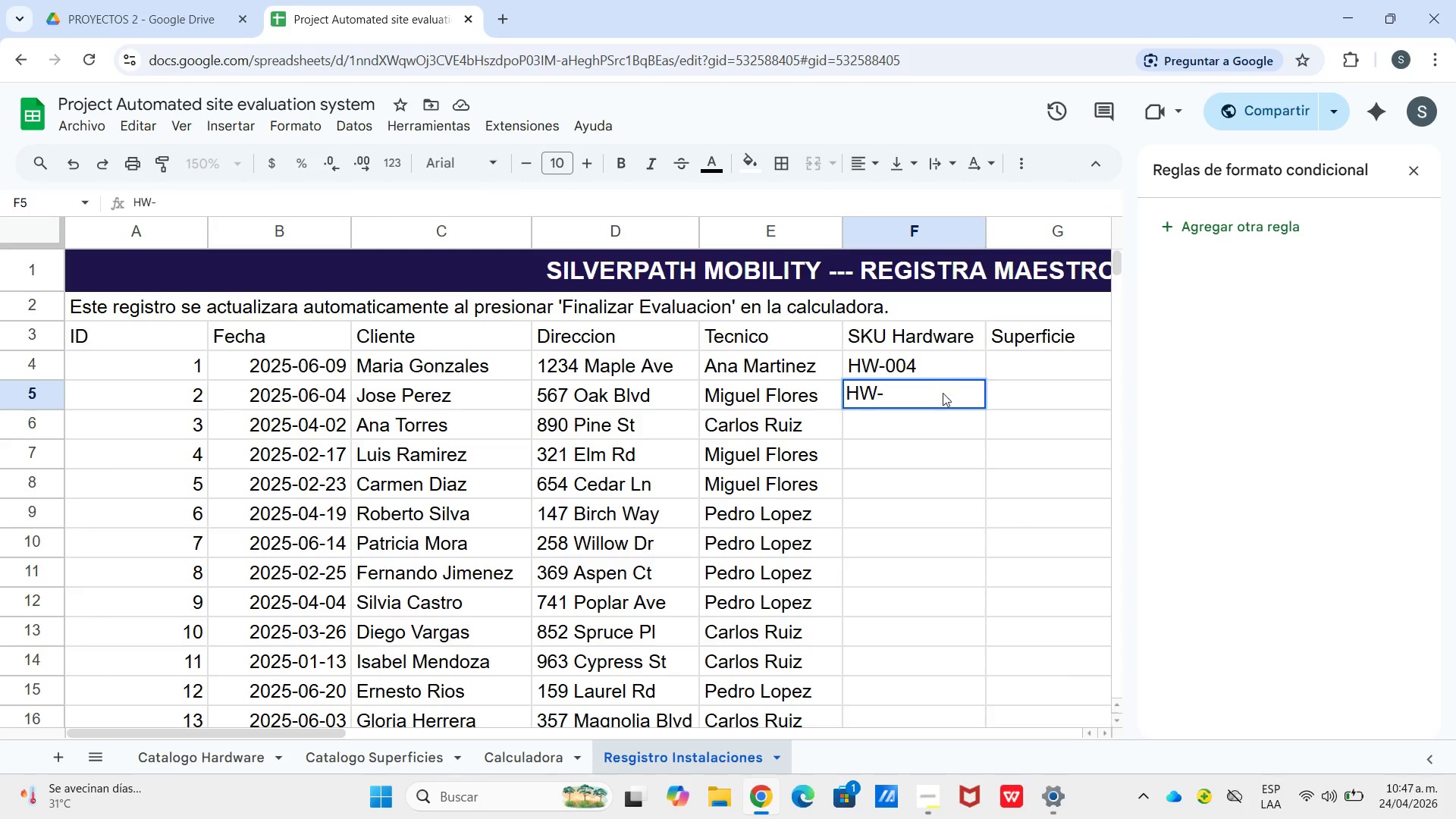 
key(Enter)
 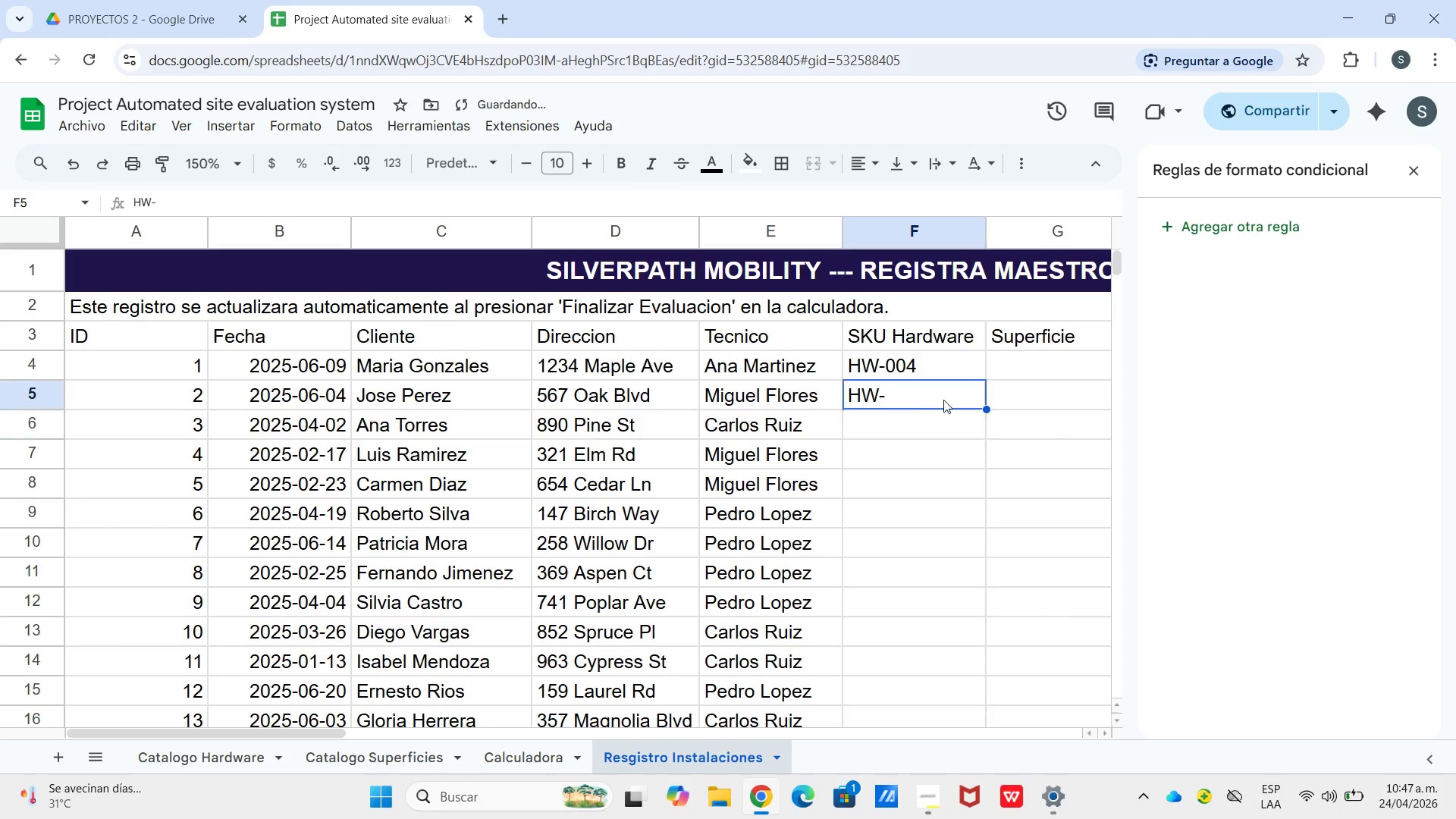 
left_click([943, 400])
 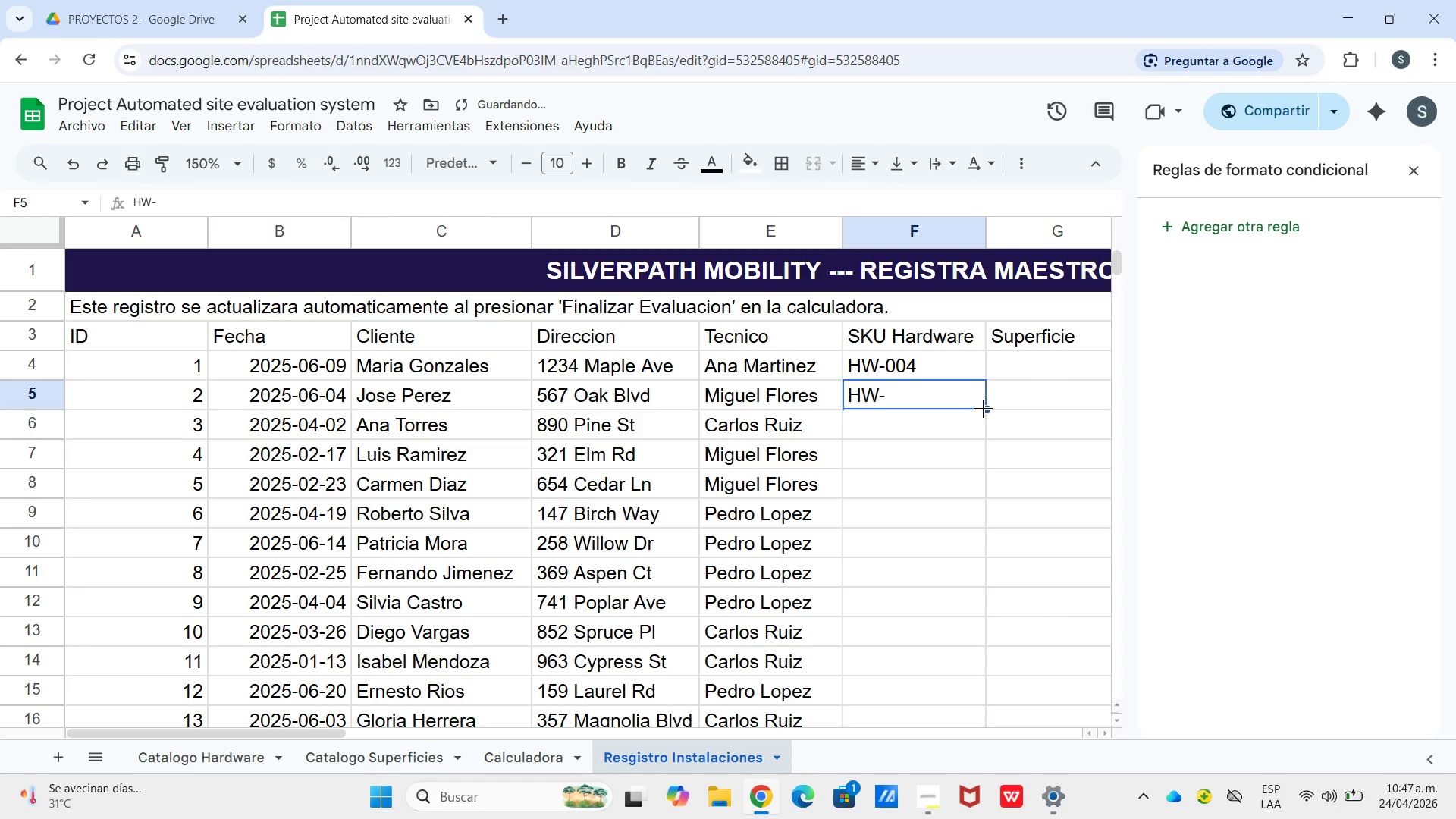 
left_click_drag(start_coordinate=[984, 408], to_coordinate=[927, 671])
 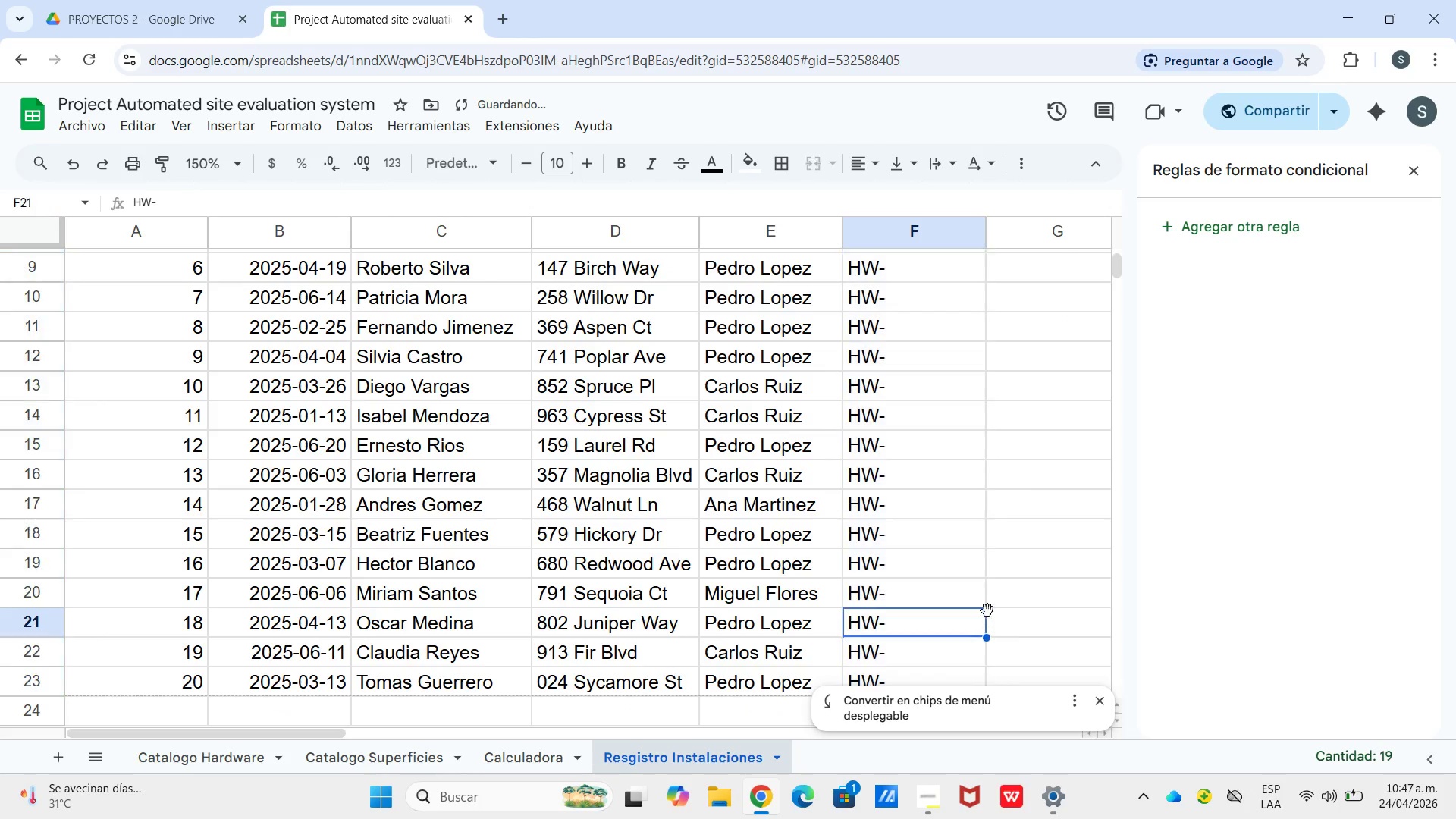 
scroll: coordinate [921, 745], scroll_direction: down, amount: 1.0
 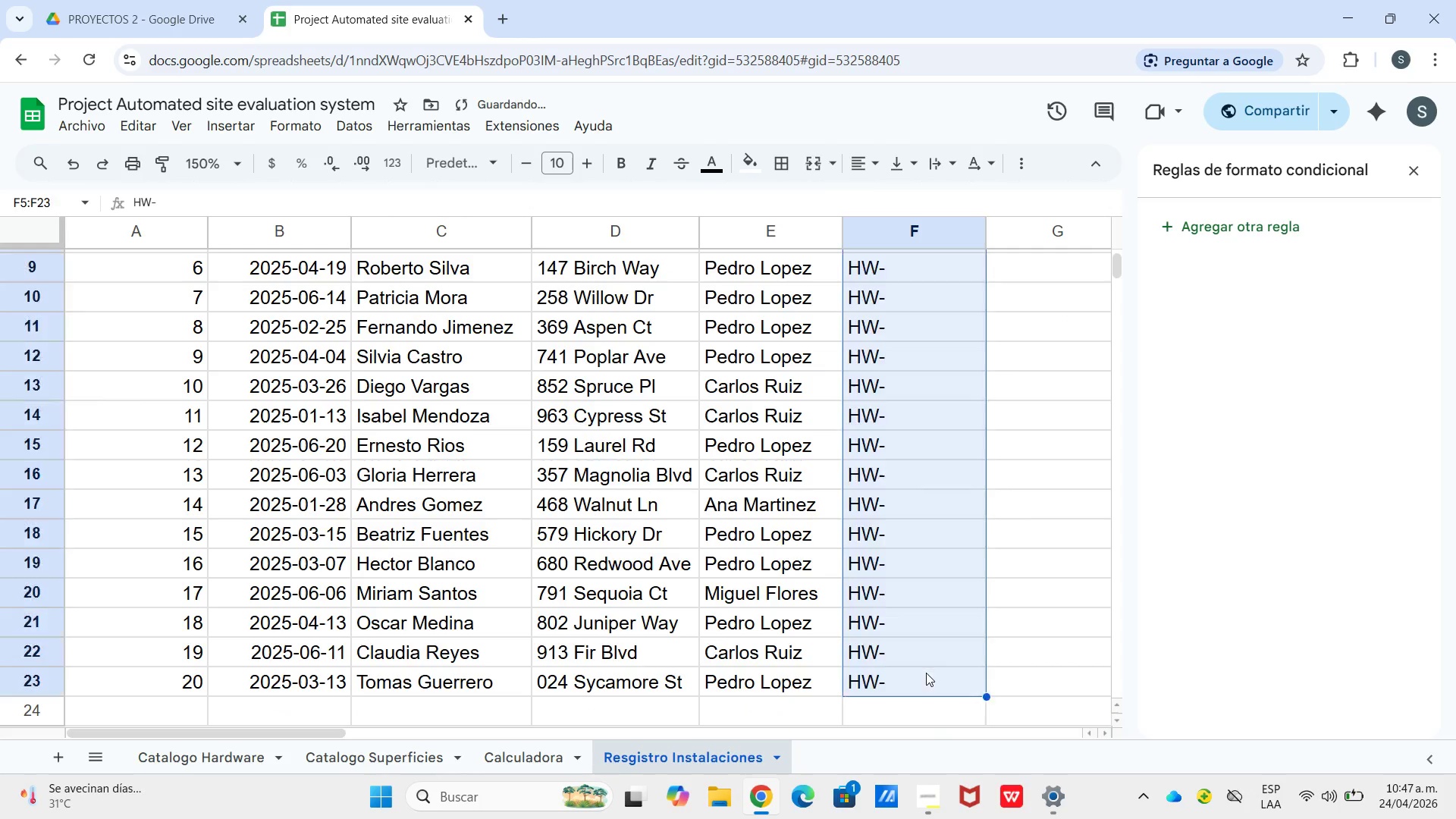 
left_click([983, 611])
 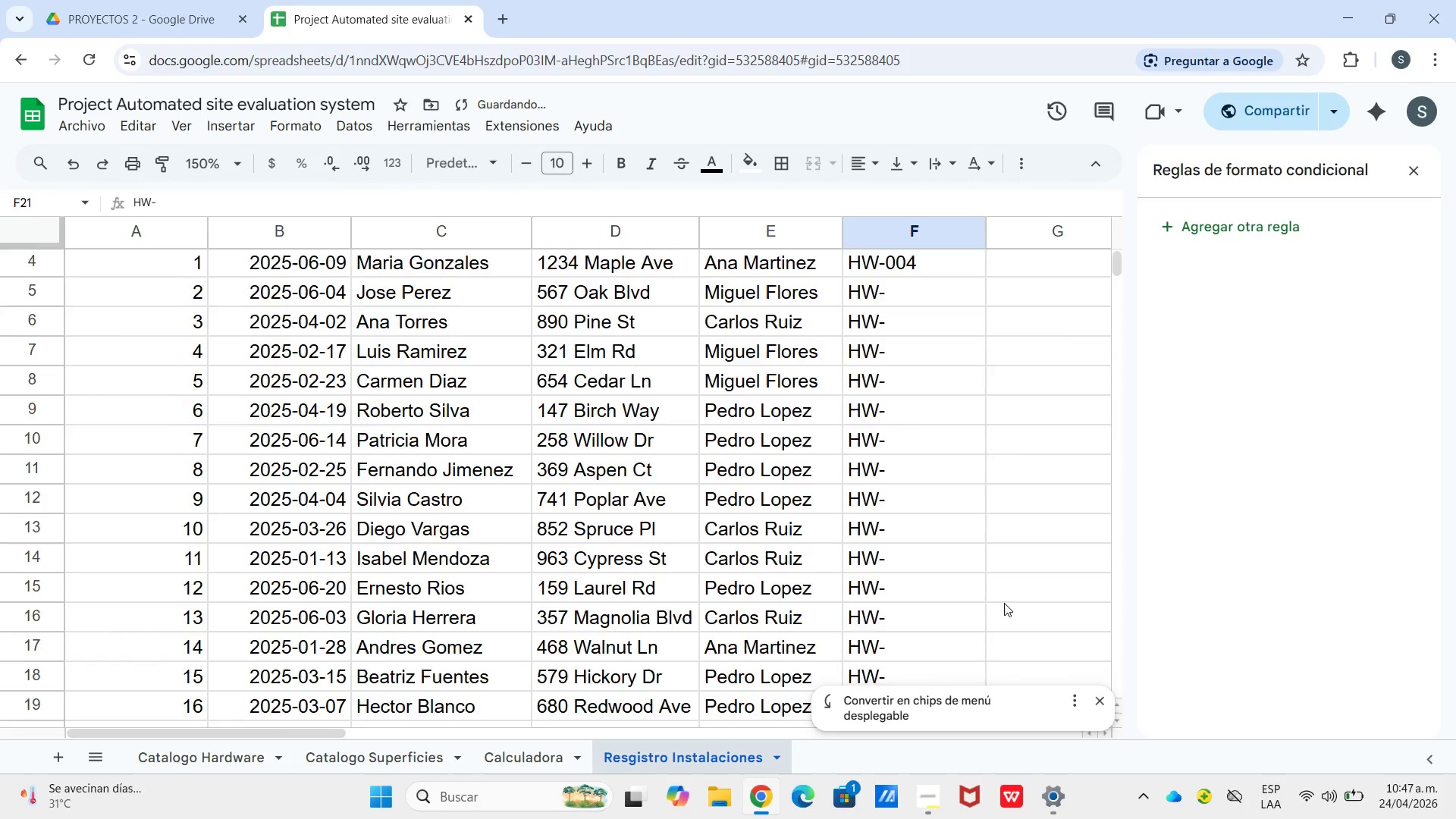 
scroll: coordinate [992, 589], scroll_direction: up, amount: 6.0
 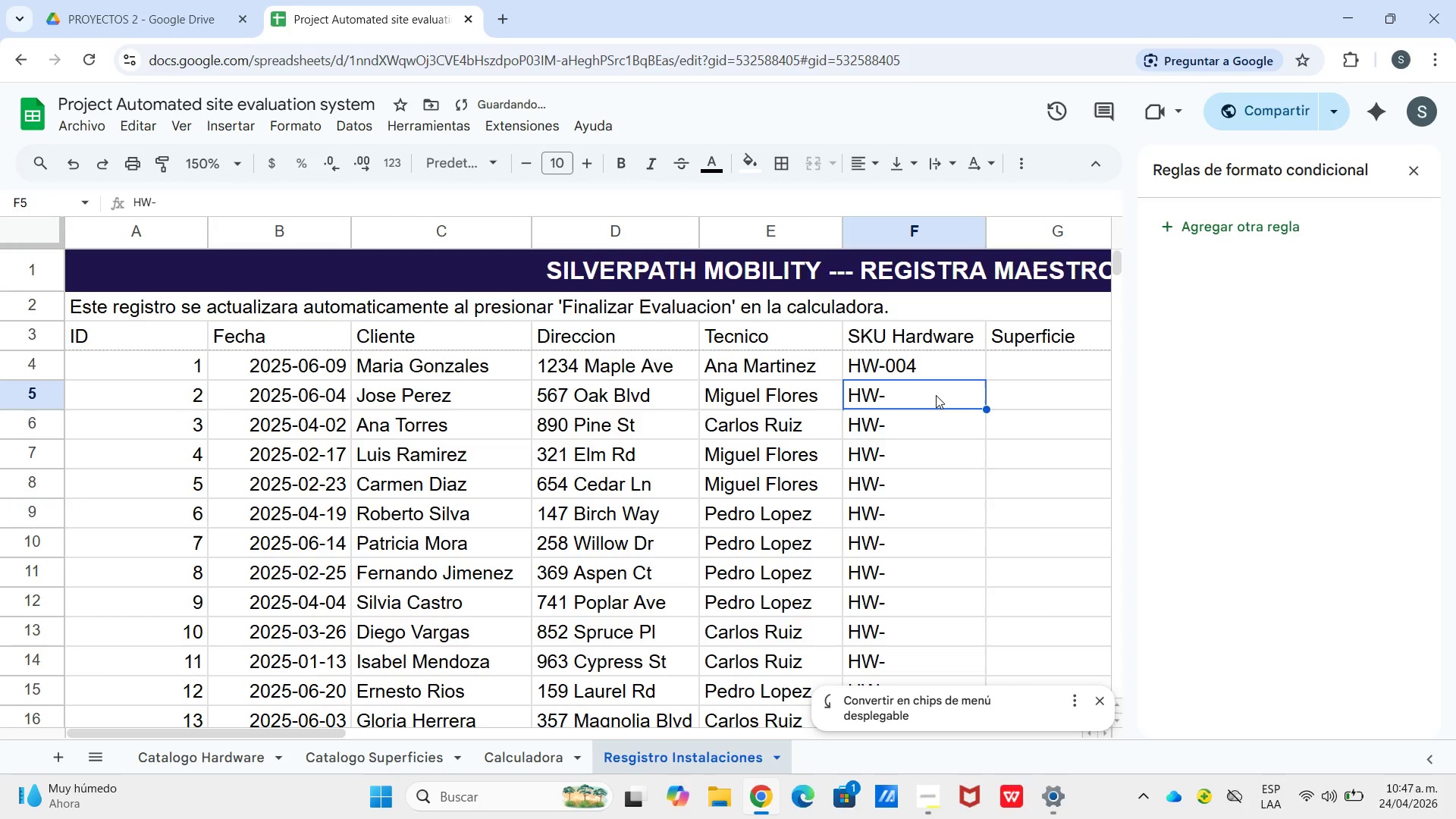 
left_click([936, 395])
 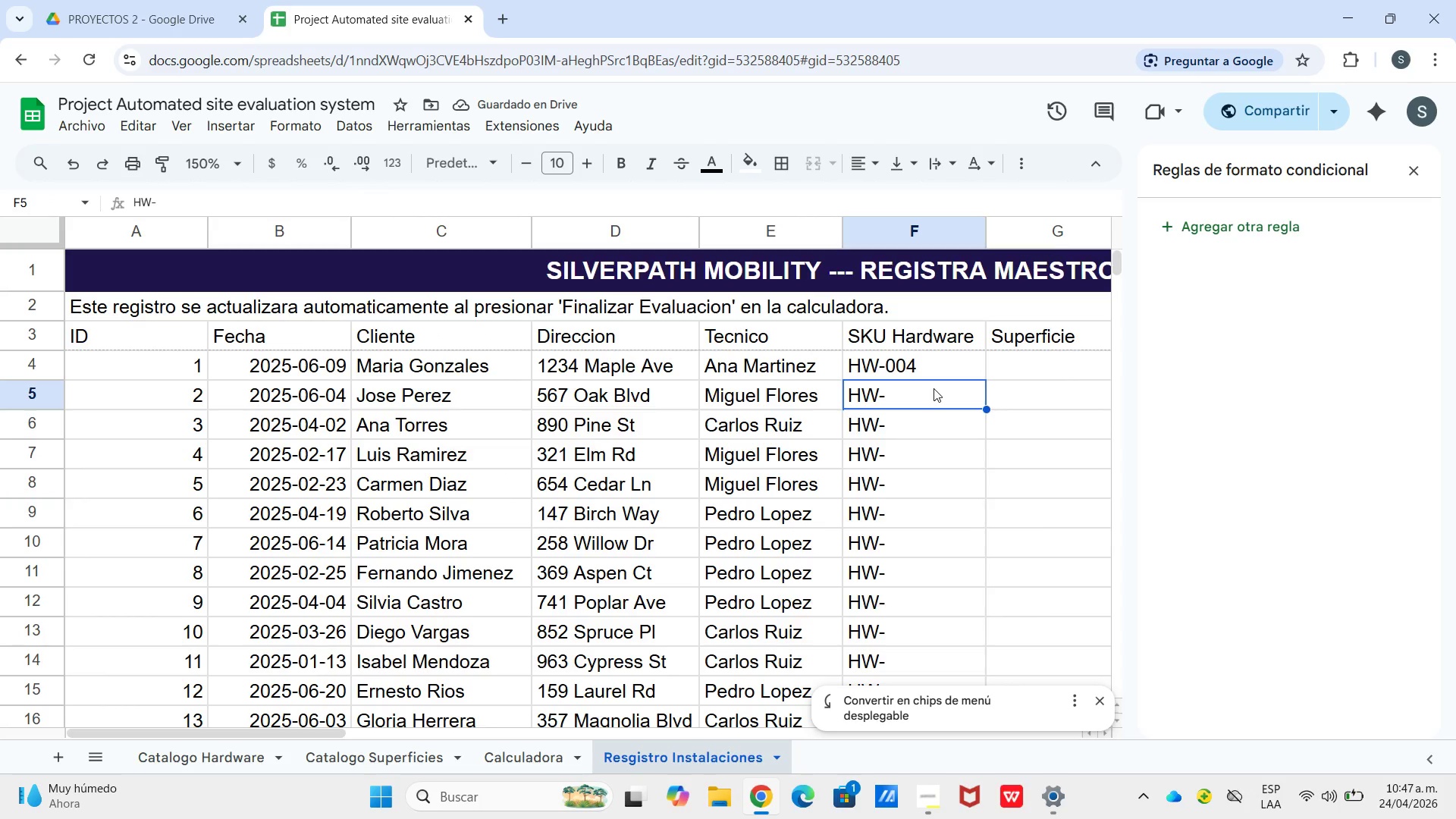 
key(Enter)
 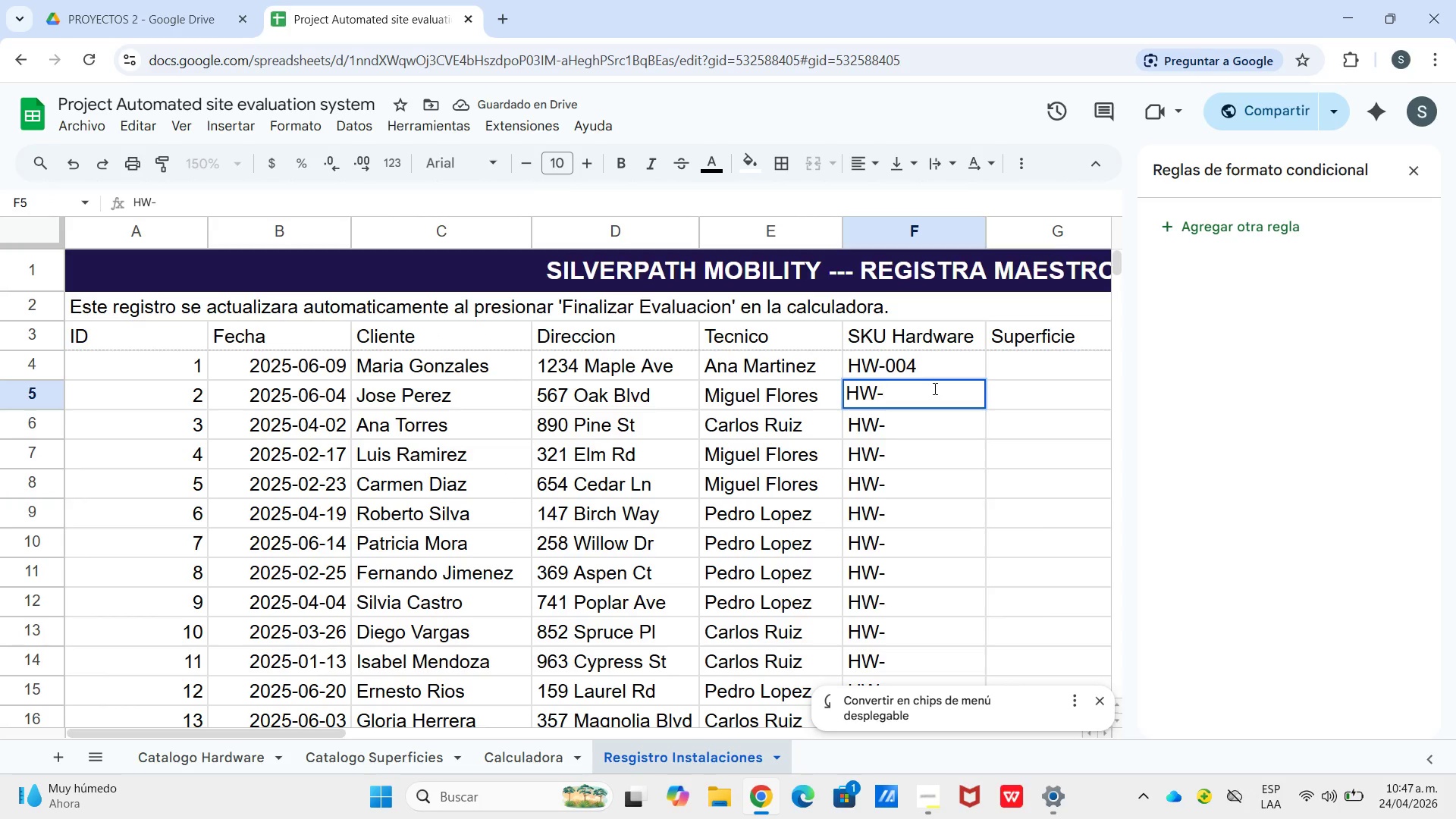 
type(008)
 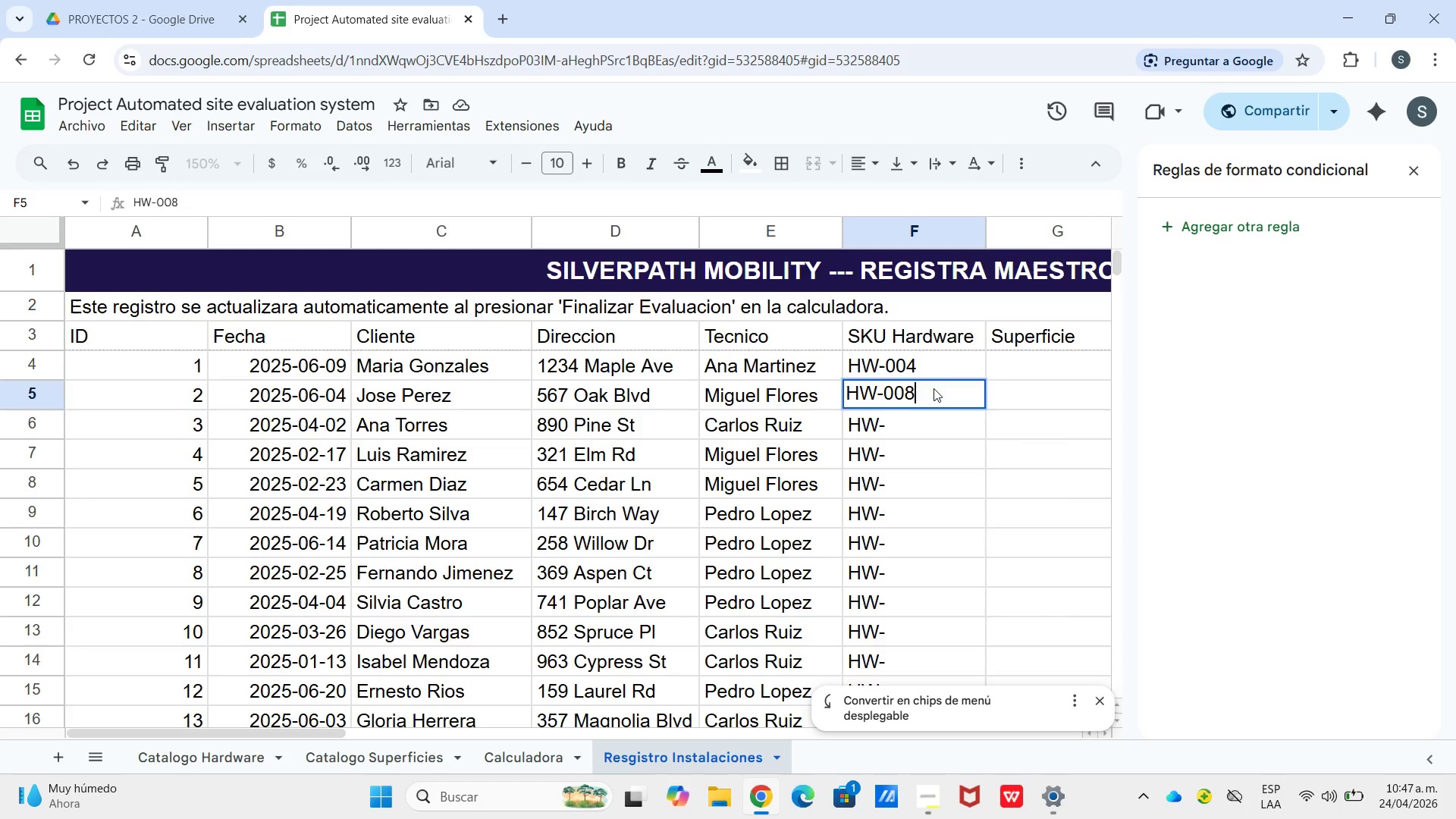 
key(Enter)
 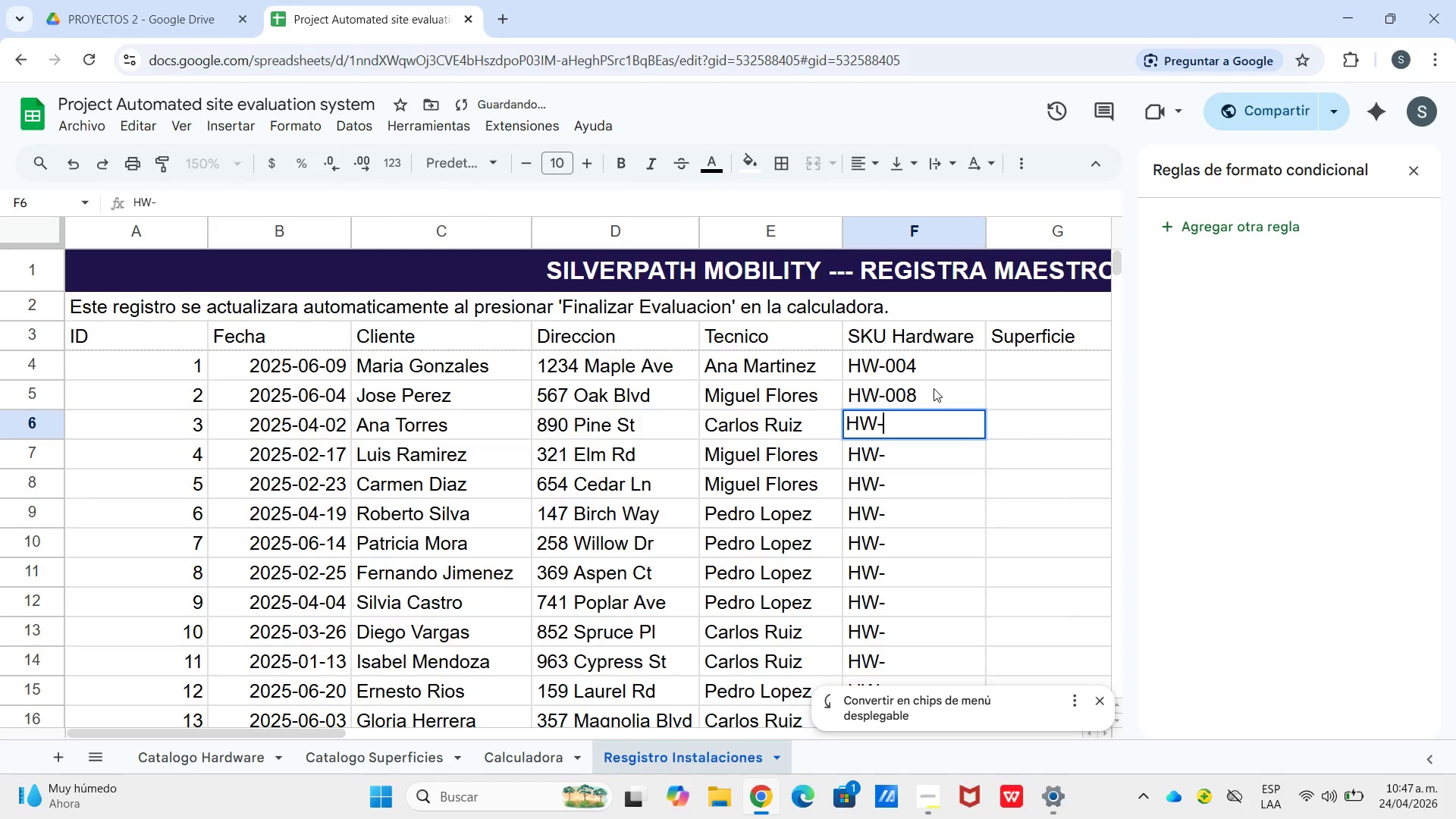 
key(Enter)
 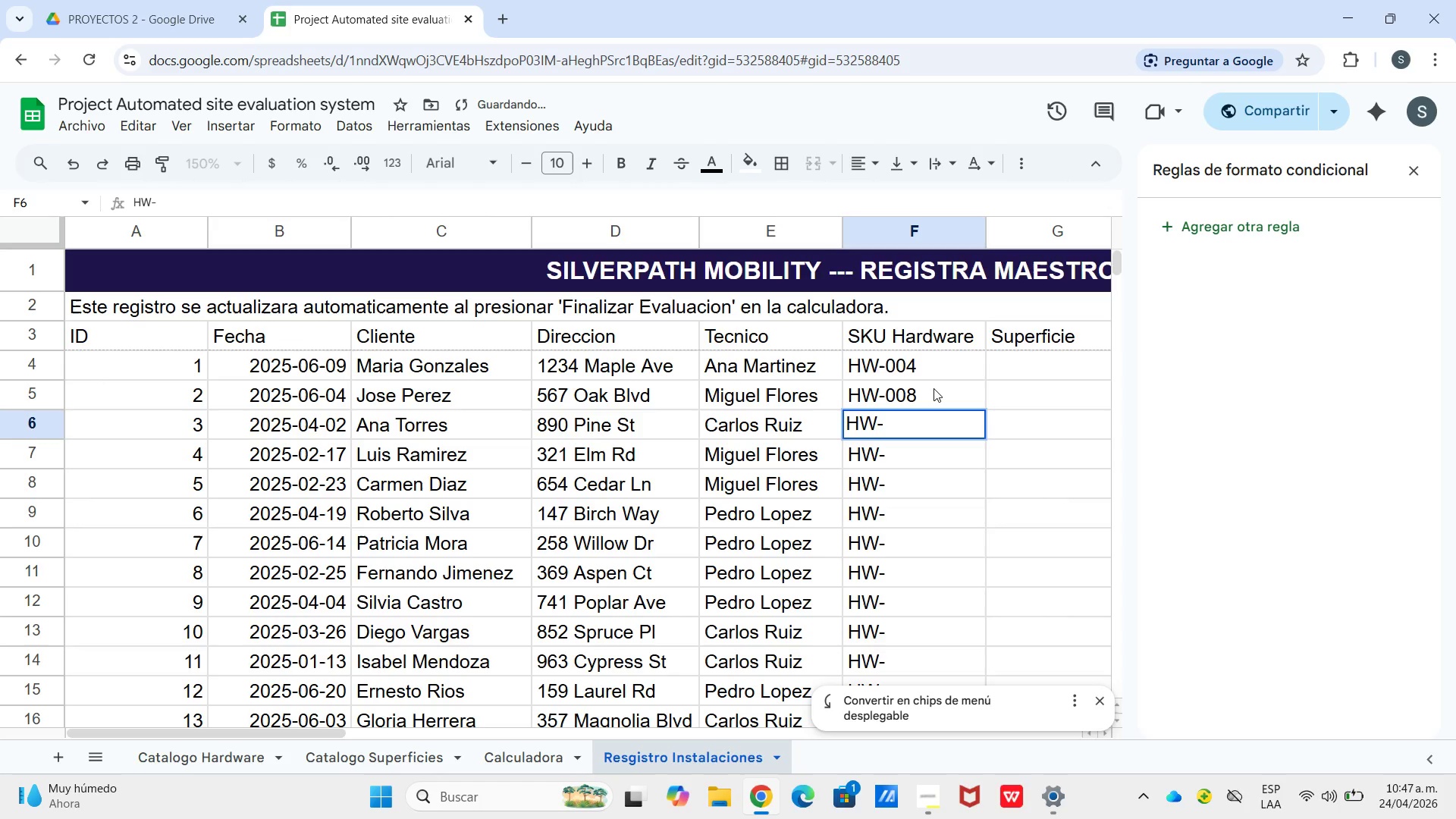 
type(003)
 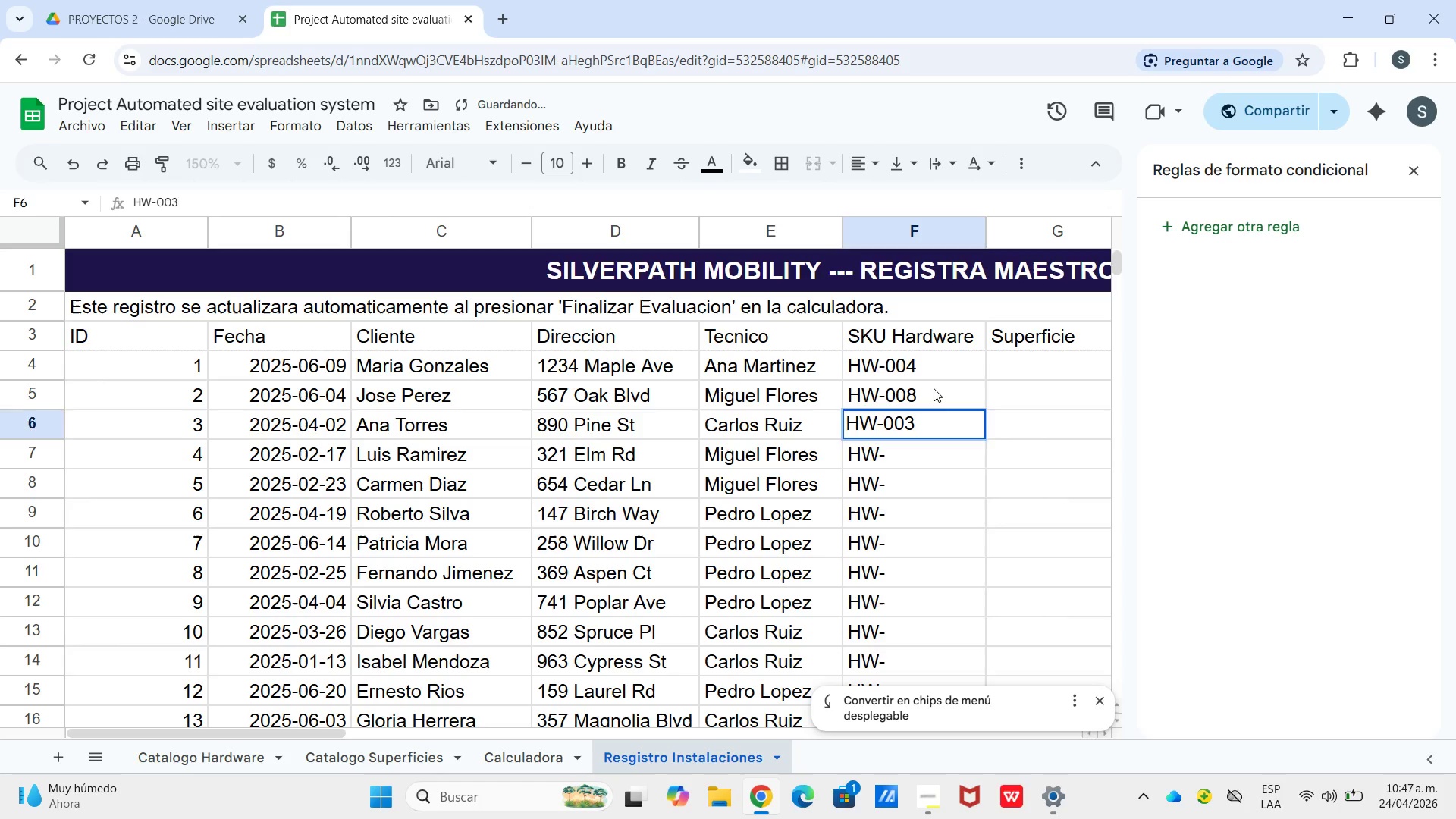 
key(Enter)
 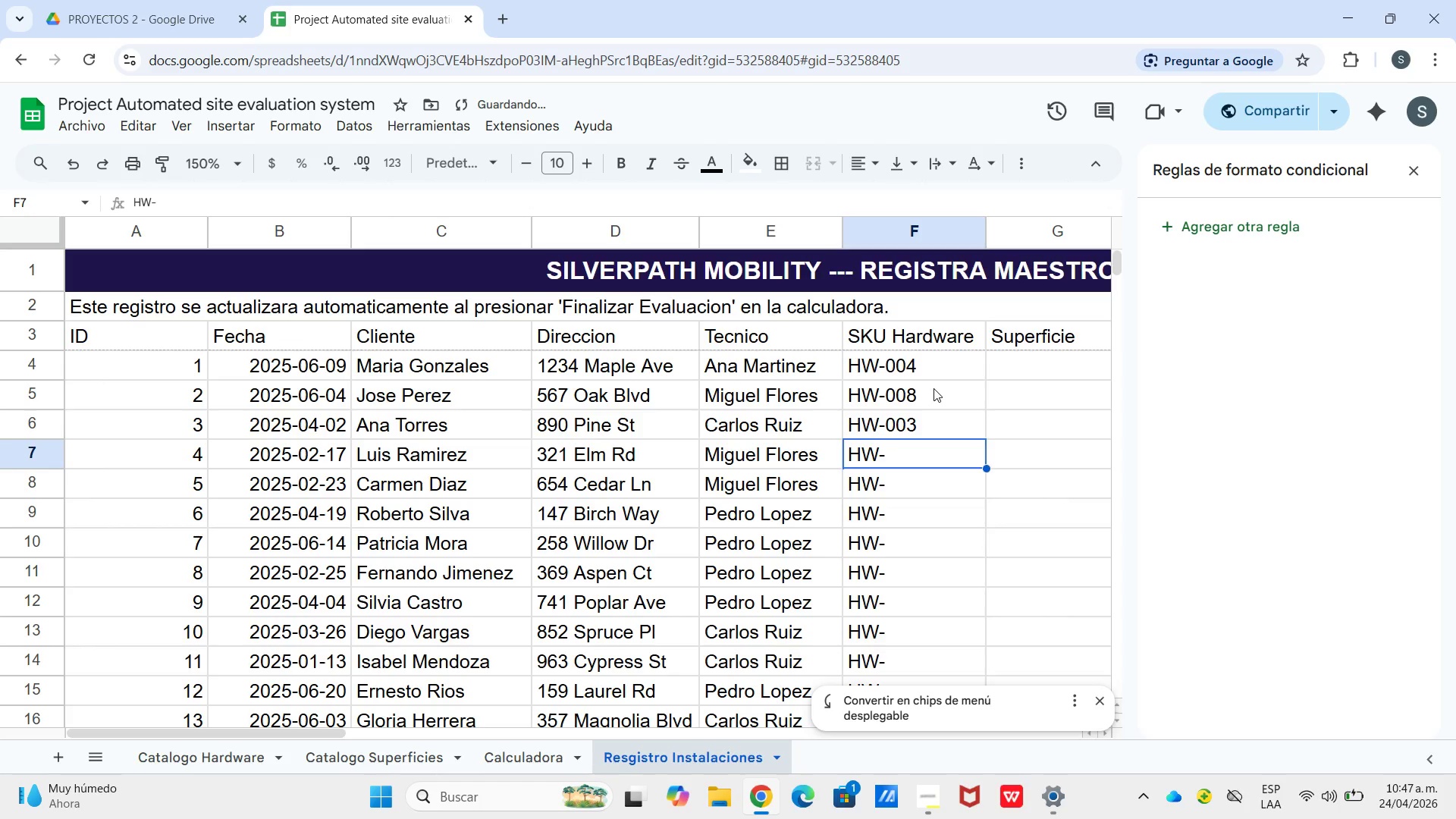 
key(Enter)
 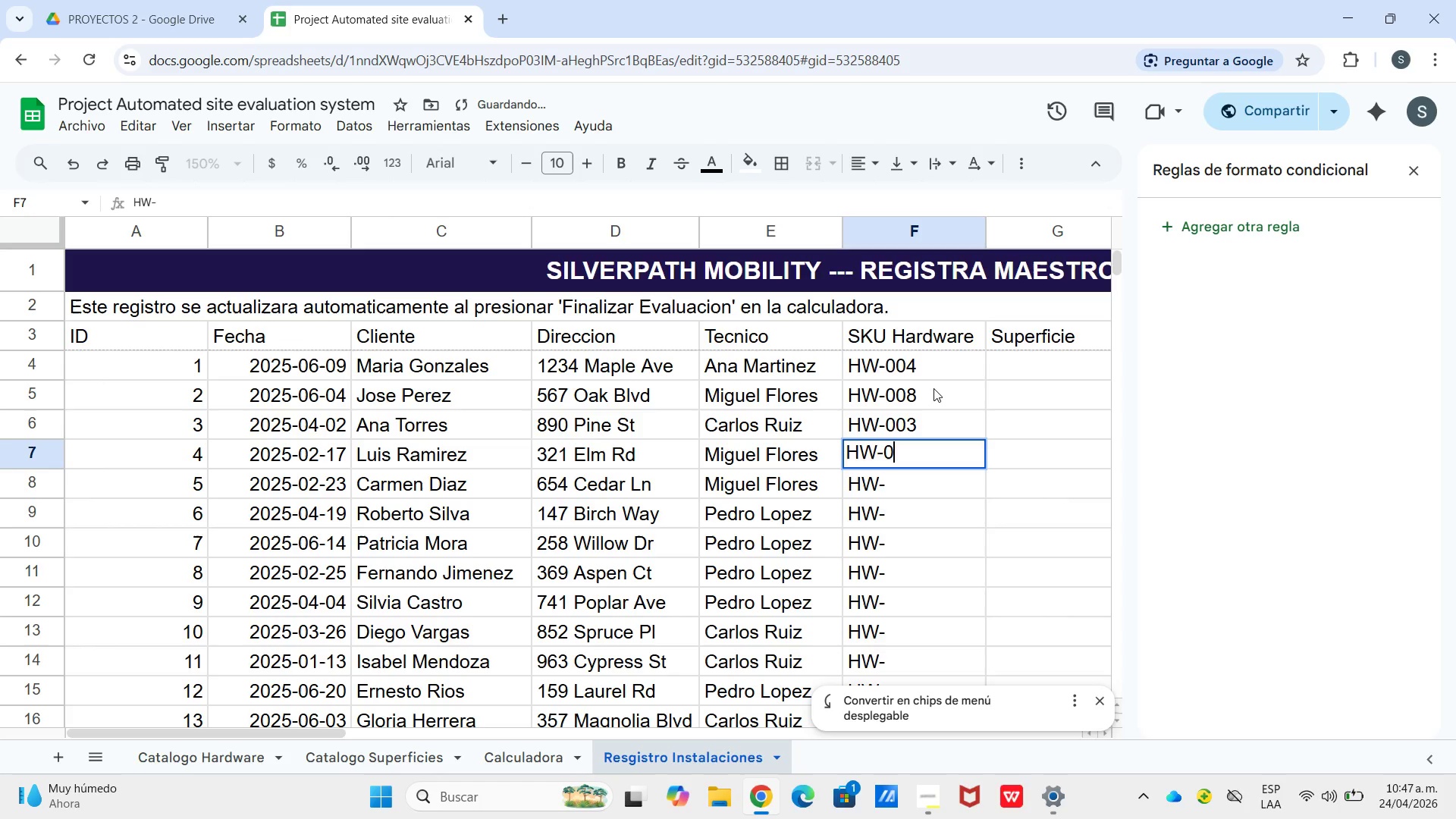 
type(003)
 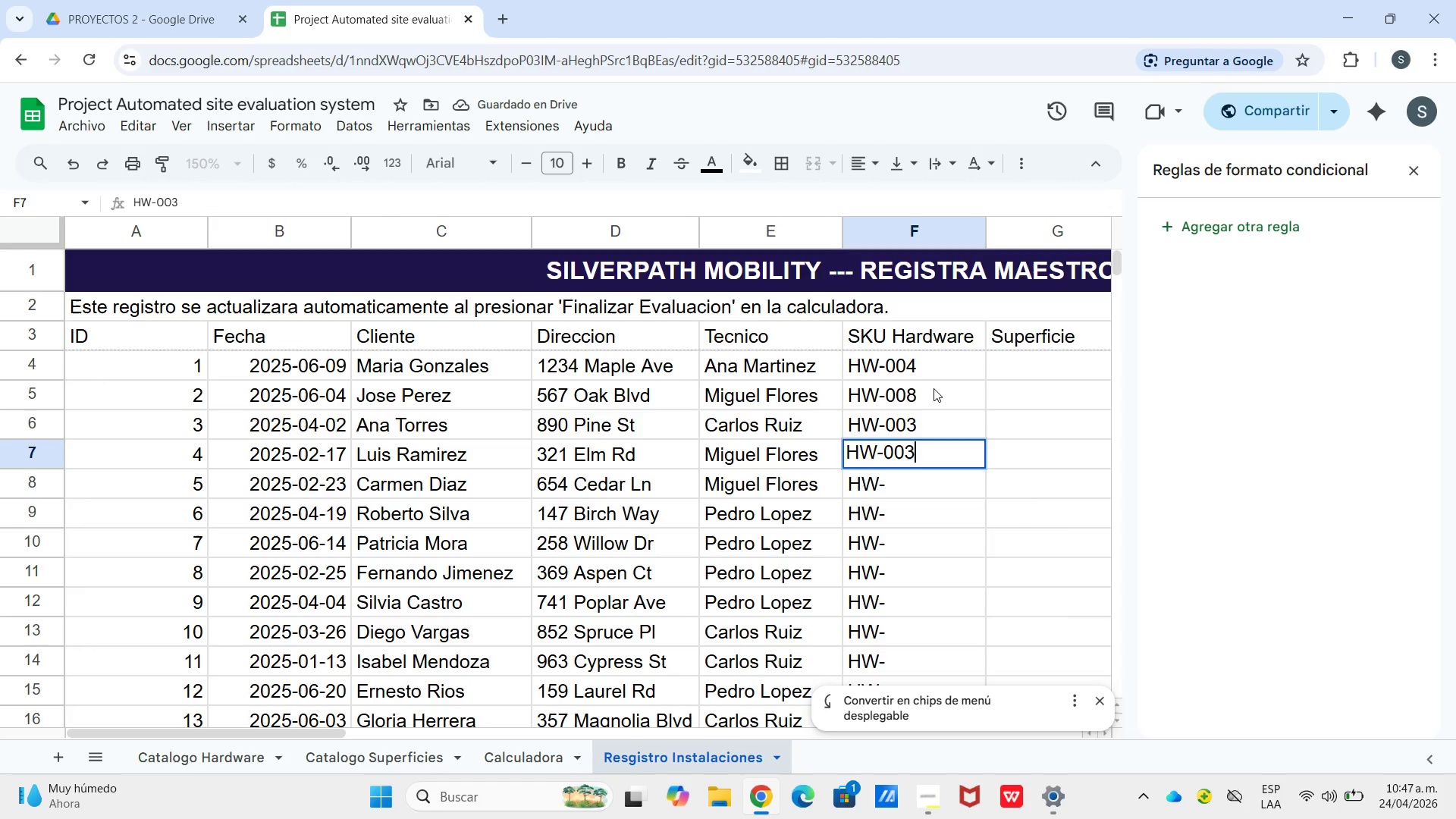 
key(Enter)
 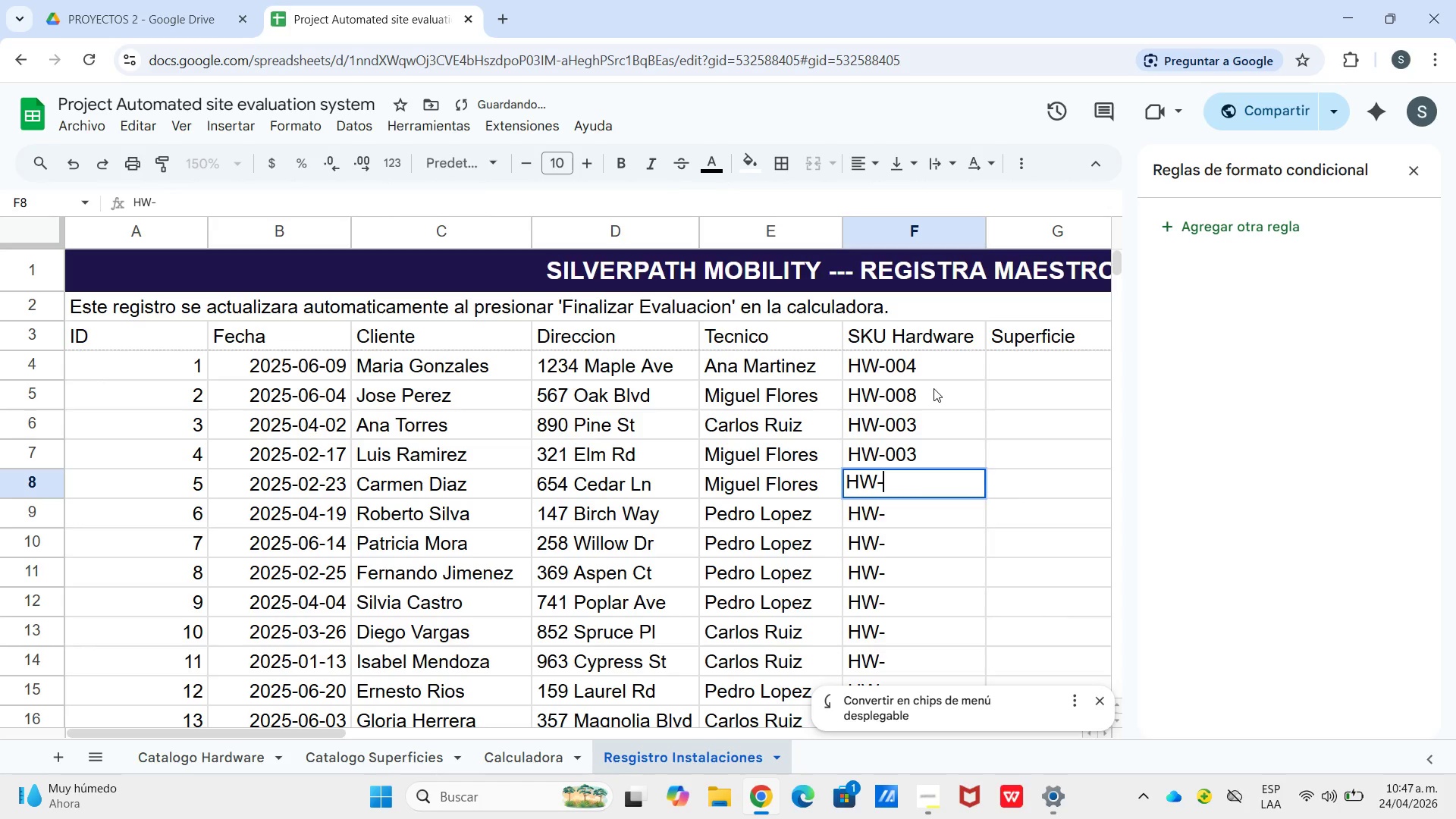 
key(Enter)
 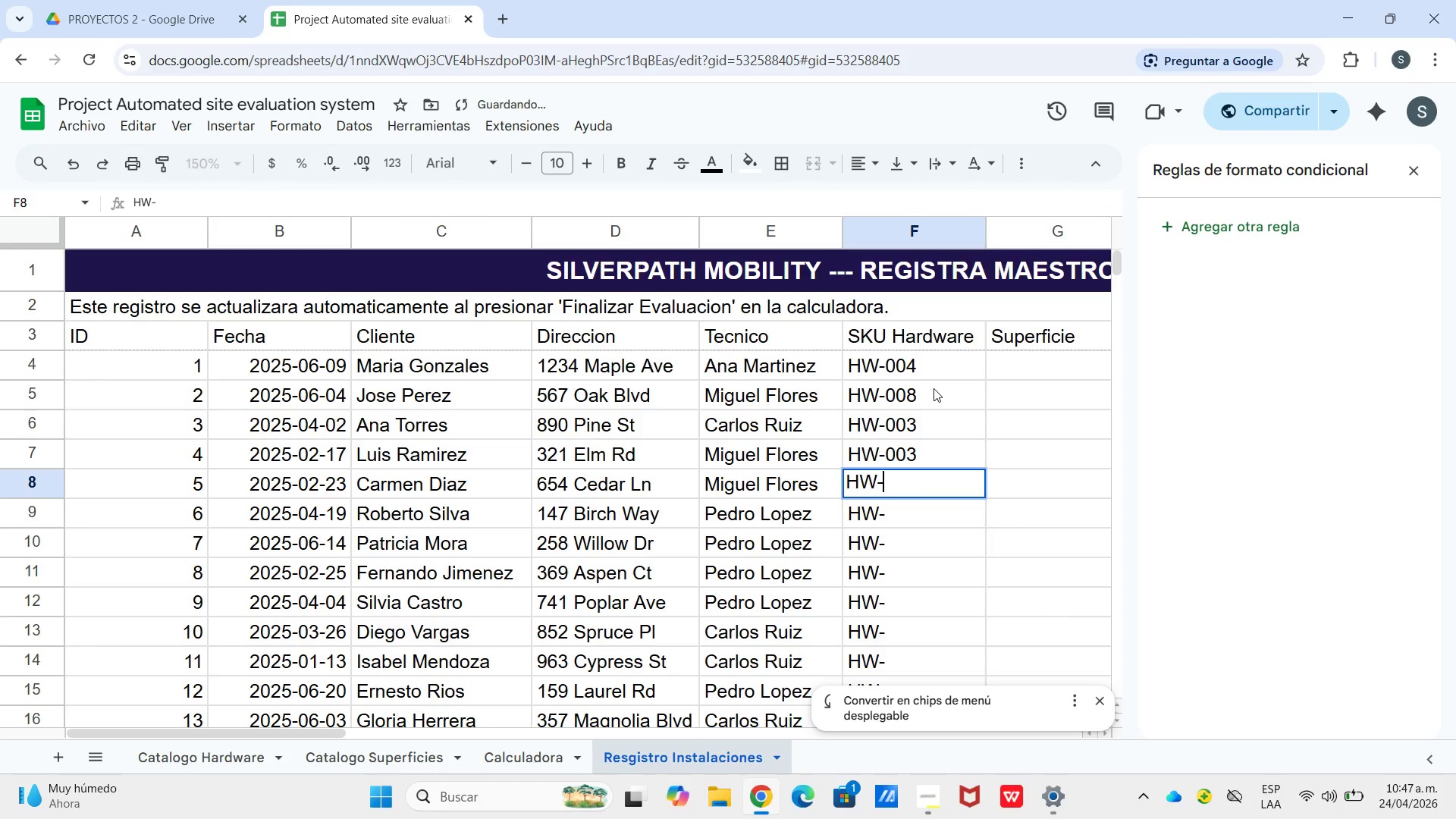 
type(001)
 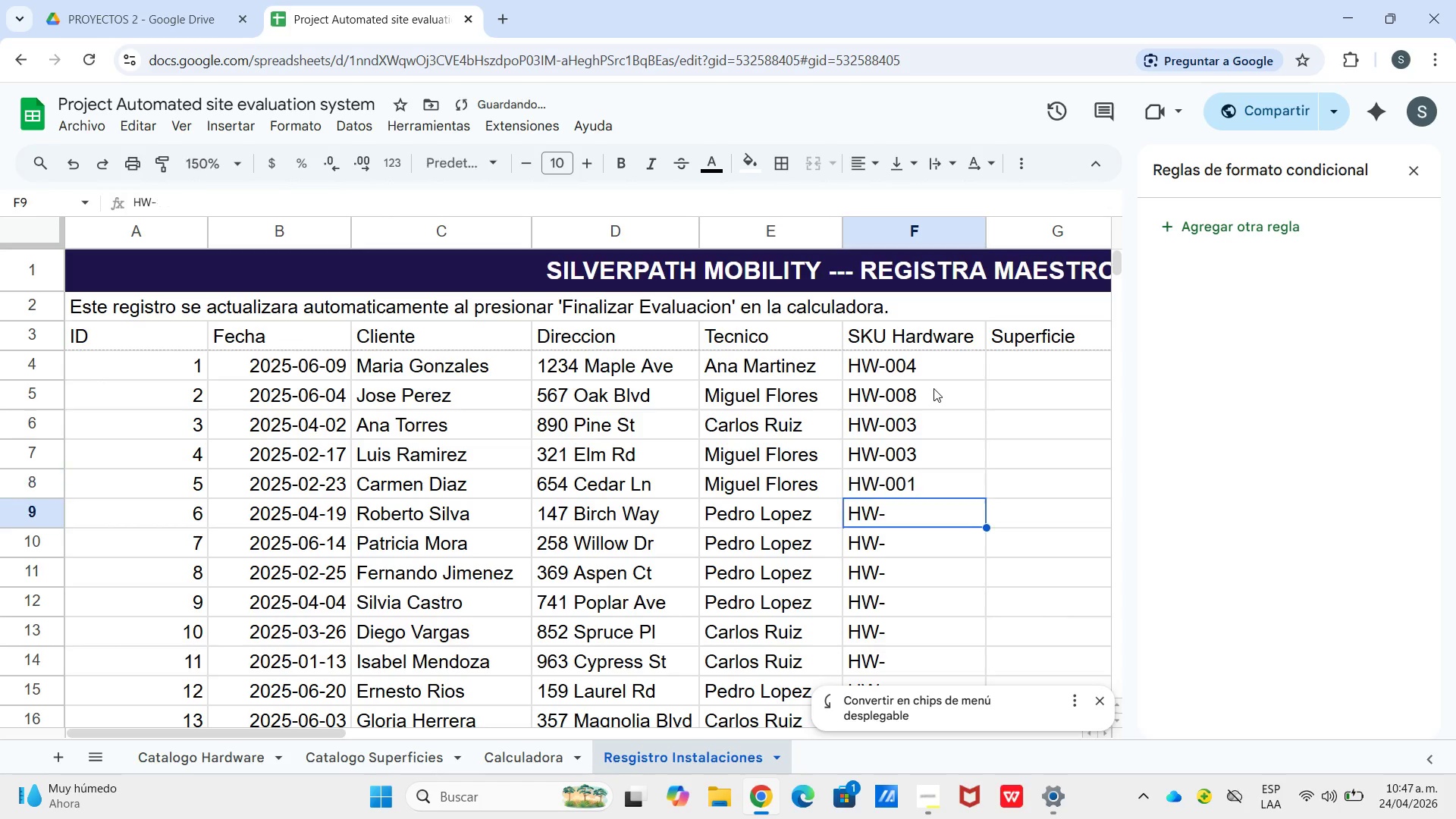 
key(Enter)
 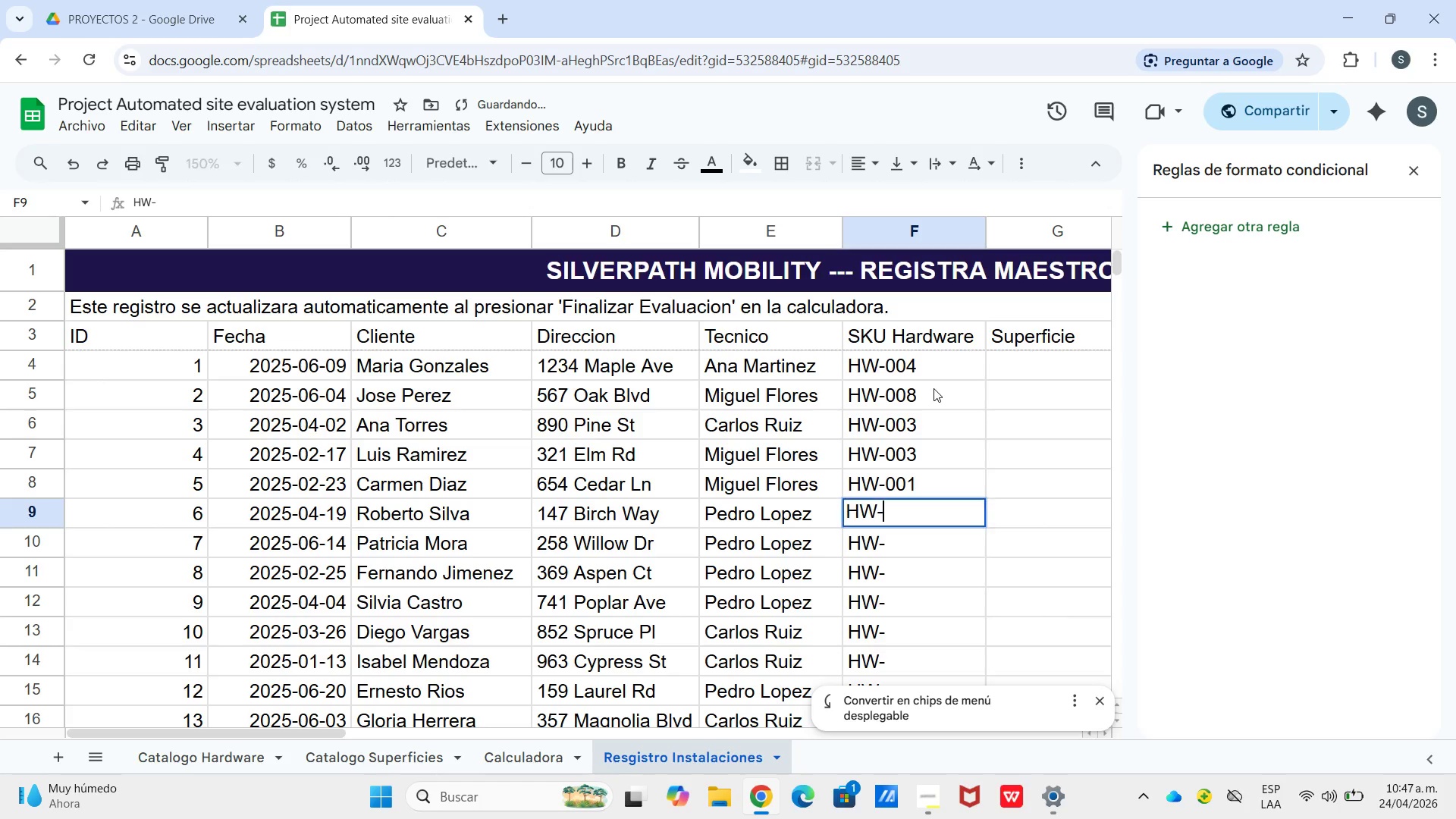 
key(Enter)
 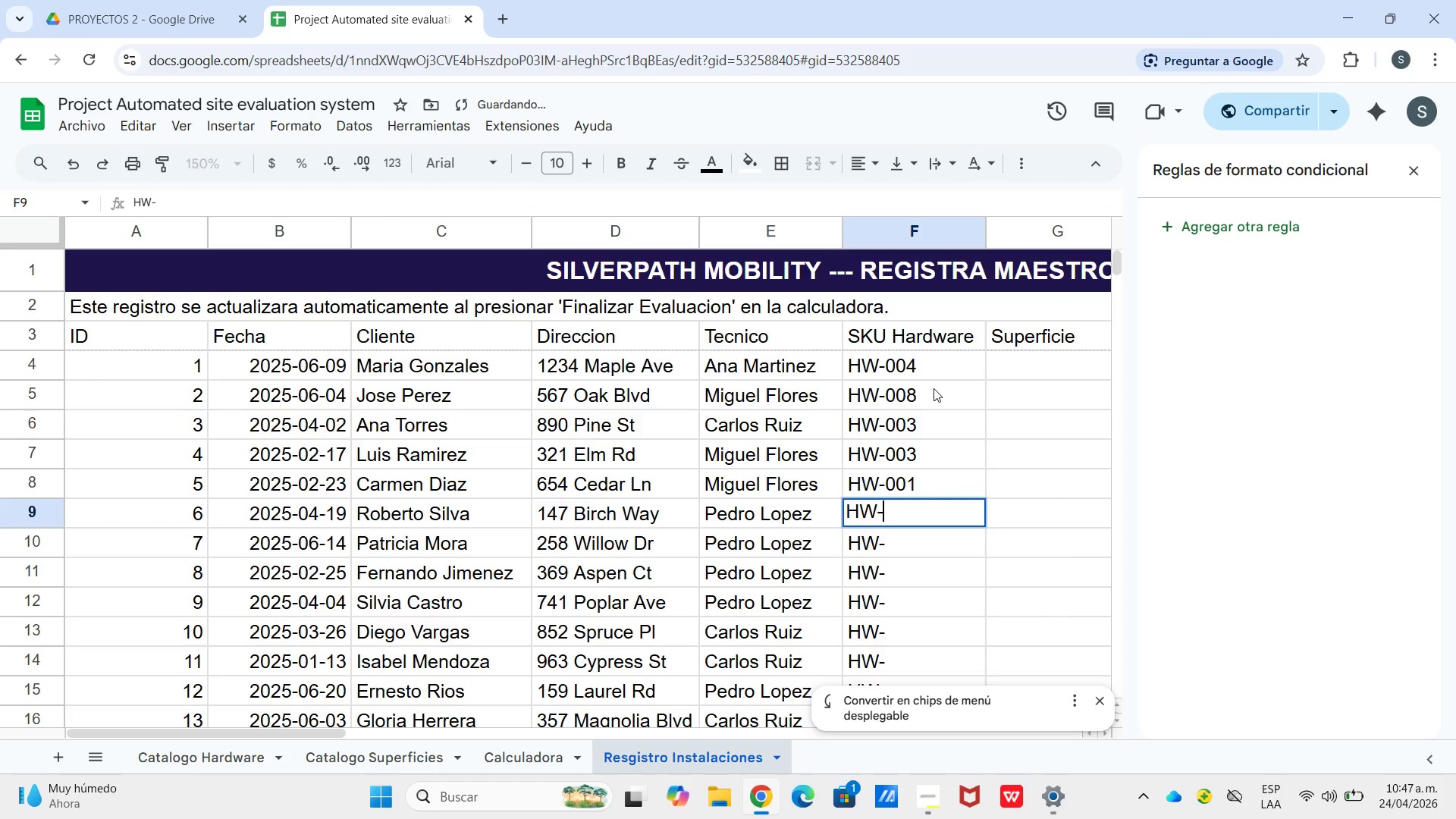 
type(014)
 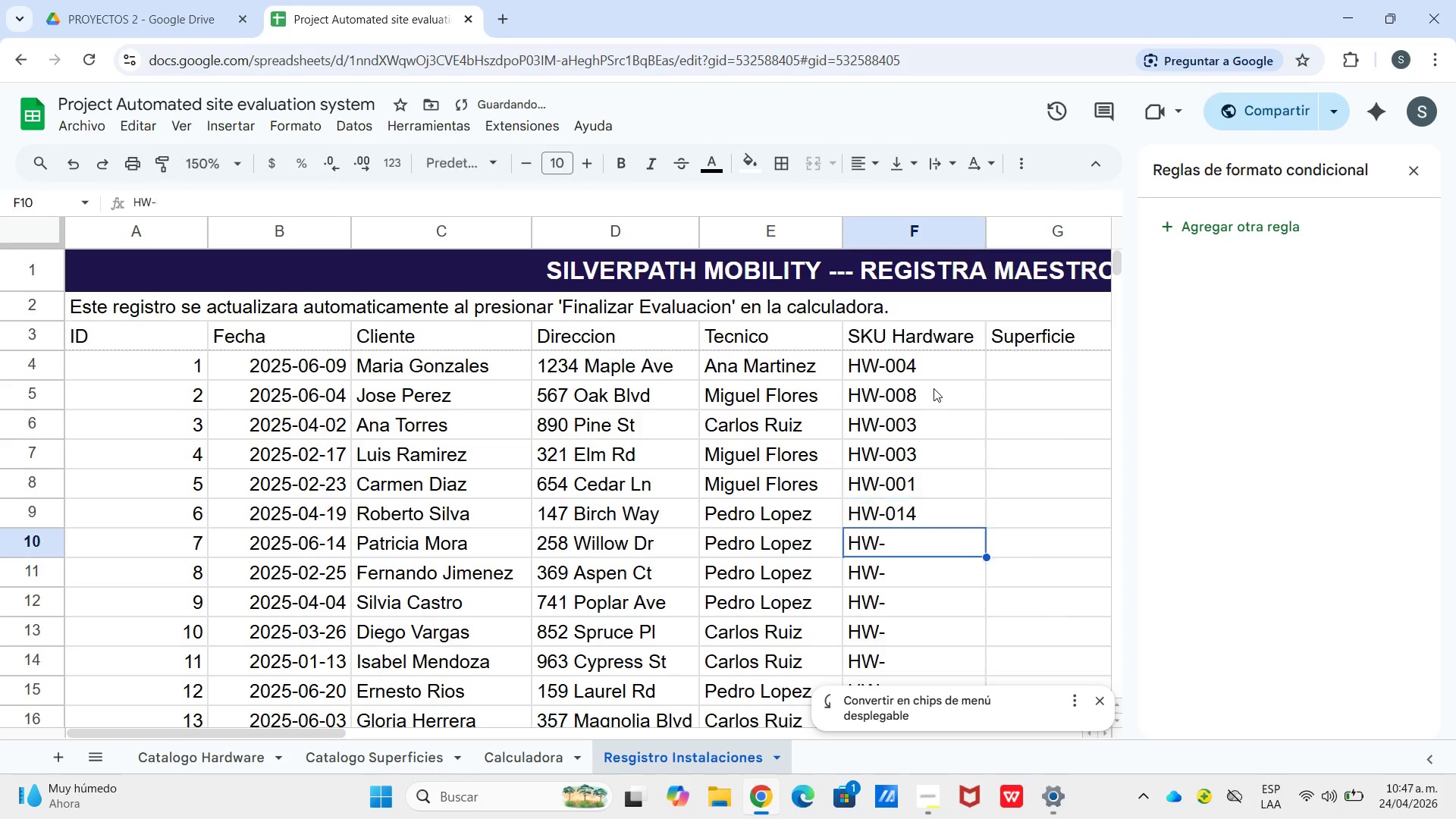 
key(Enter)
 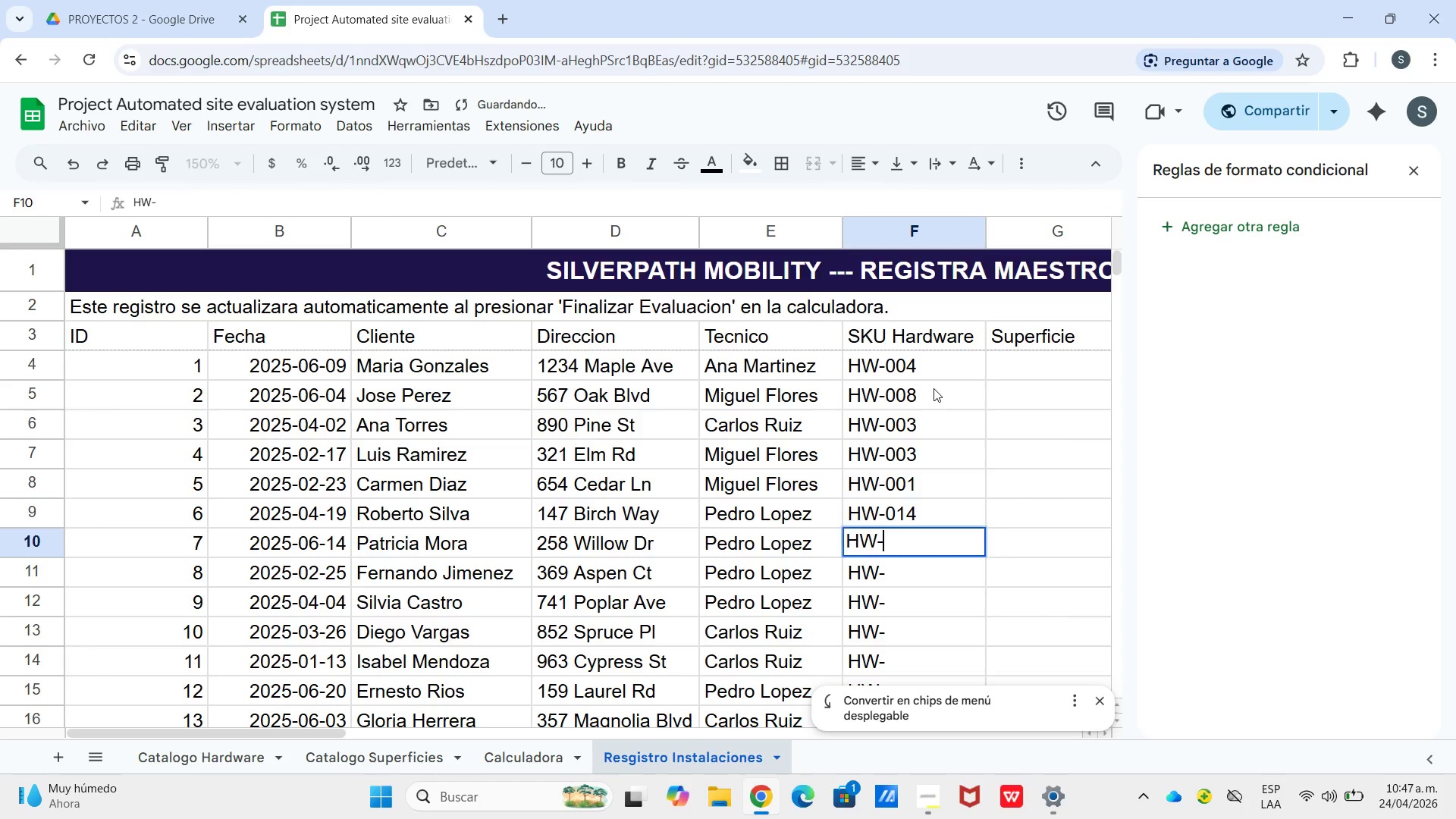 
key(Enter)
 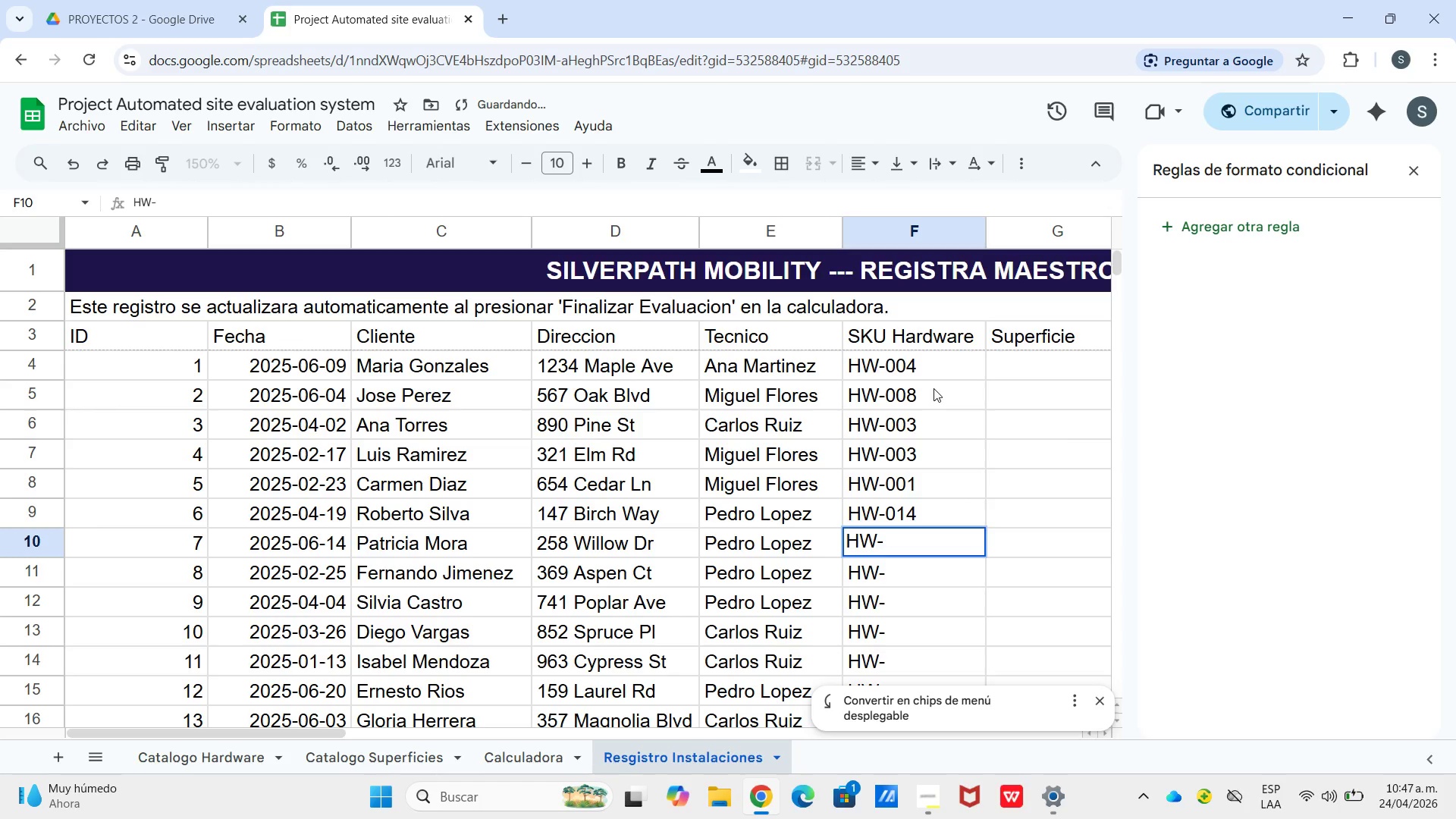 
key(Enter)
 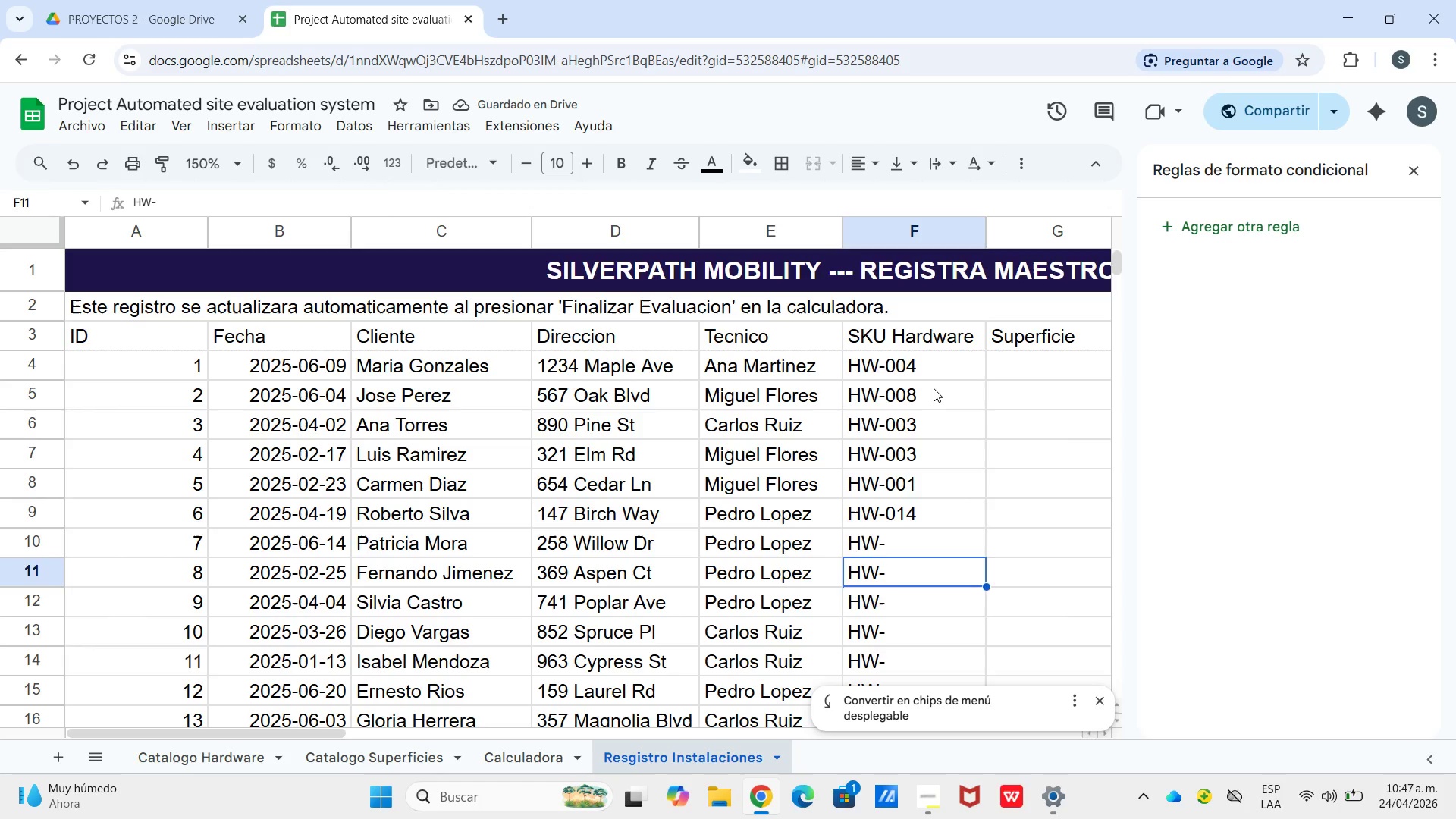 
key(ArrowUp)
 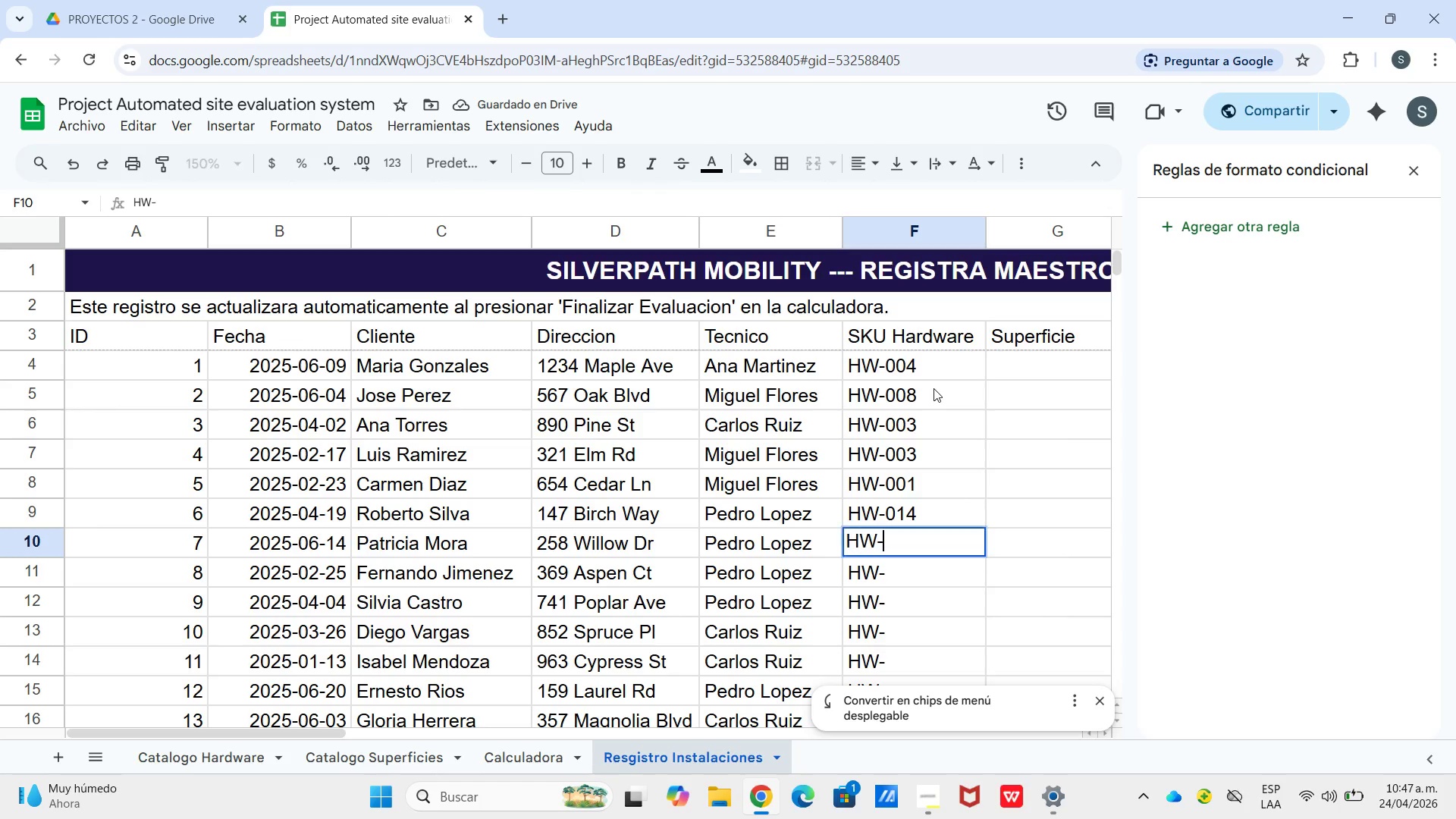 
key(Enter)
 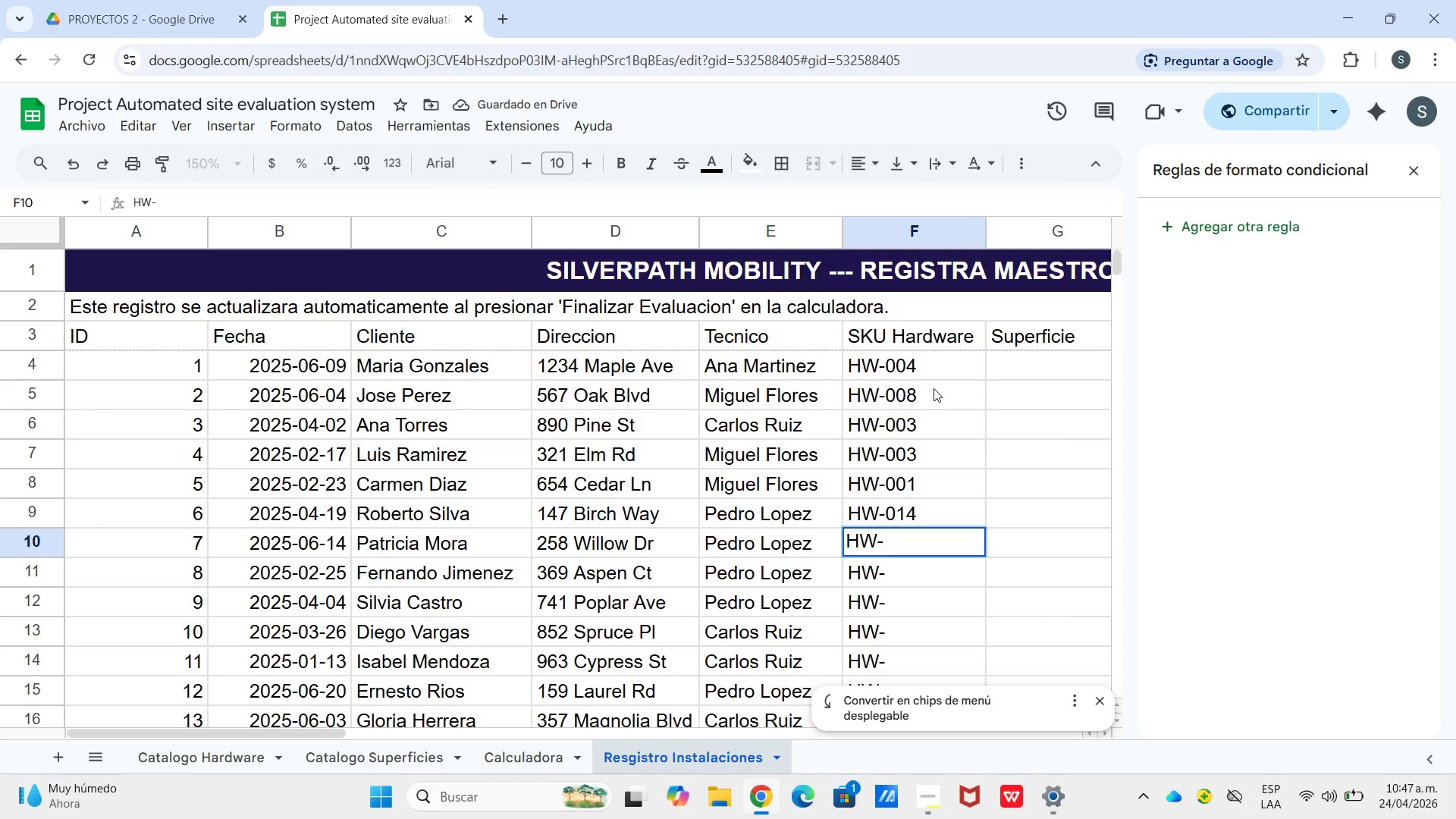 
type(001)
 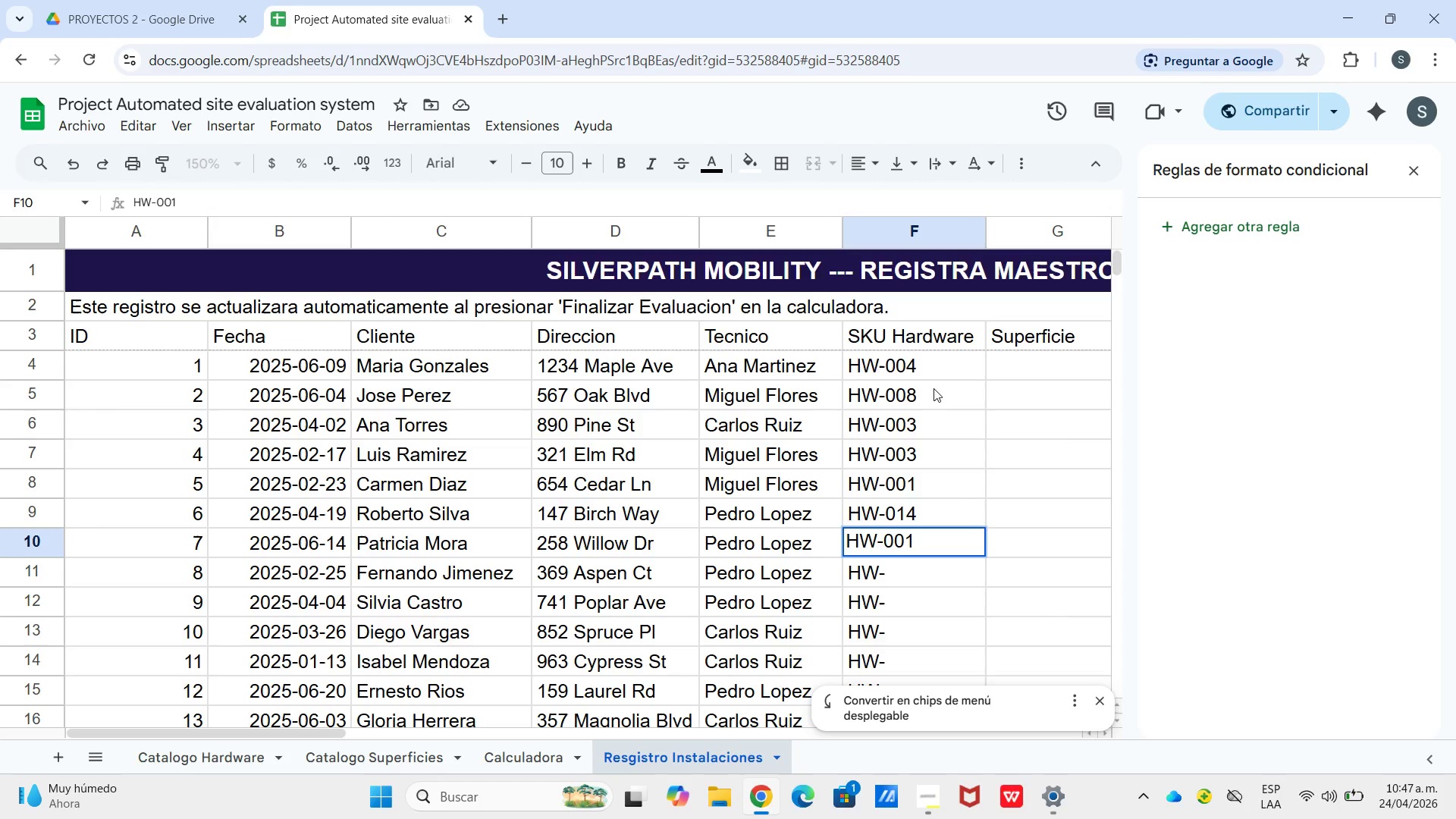 
key(Enter)
 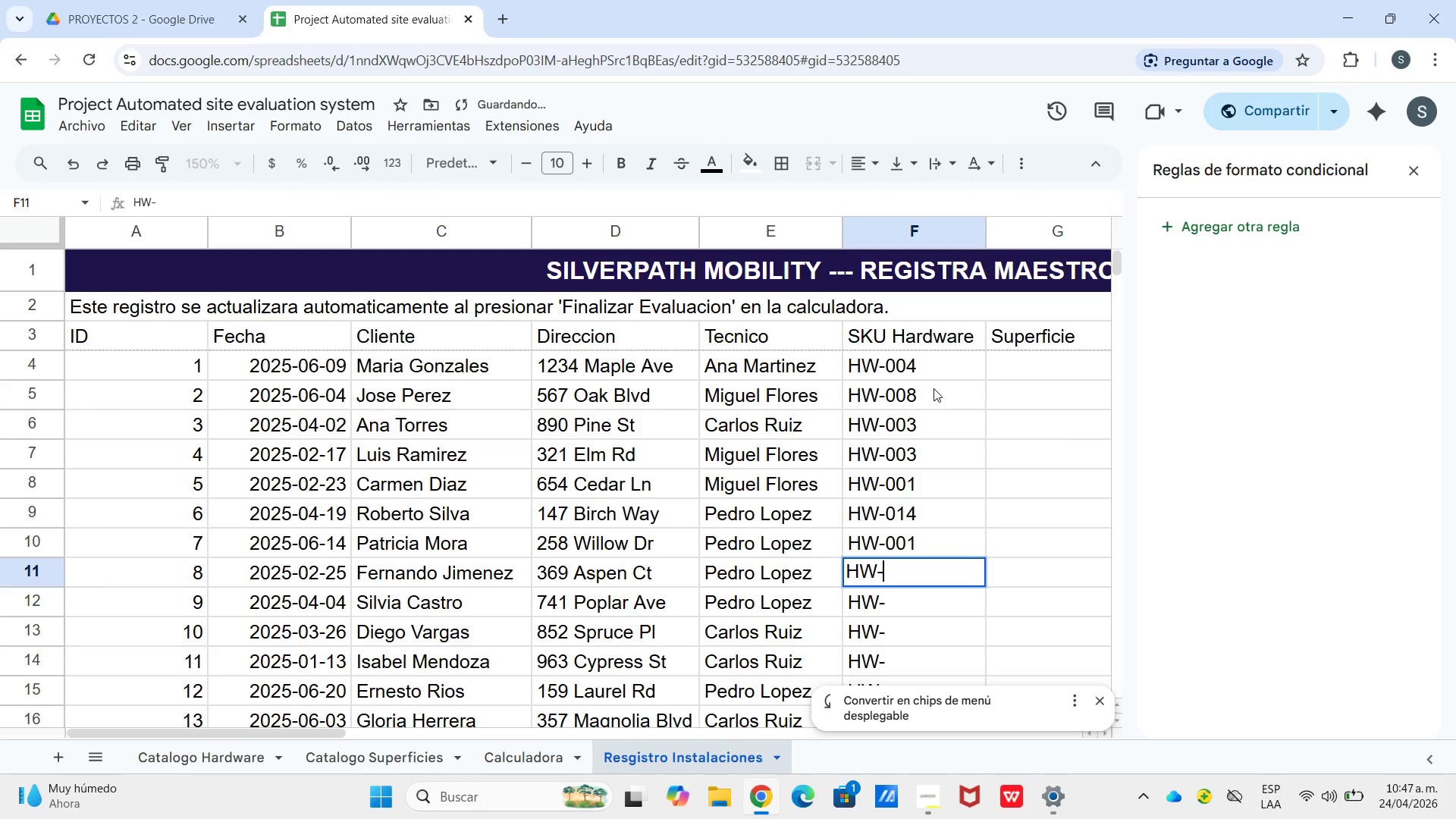 
key(Enter)
 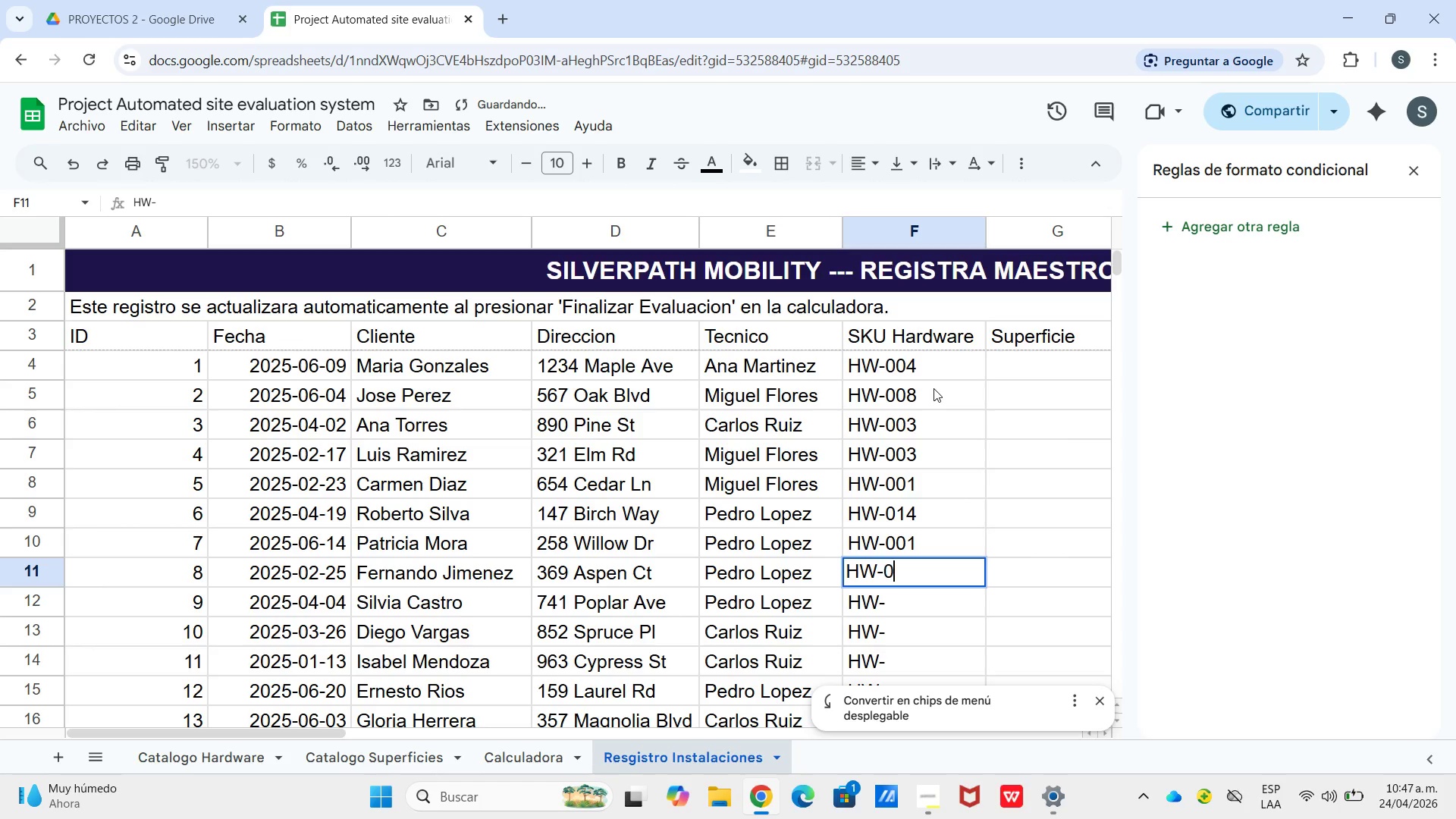 
type(009)
 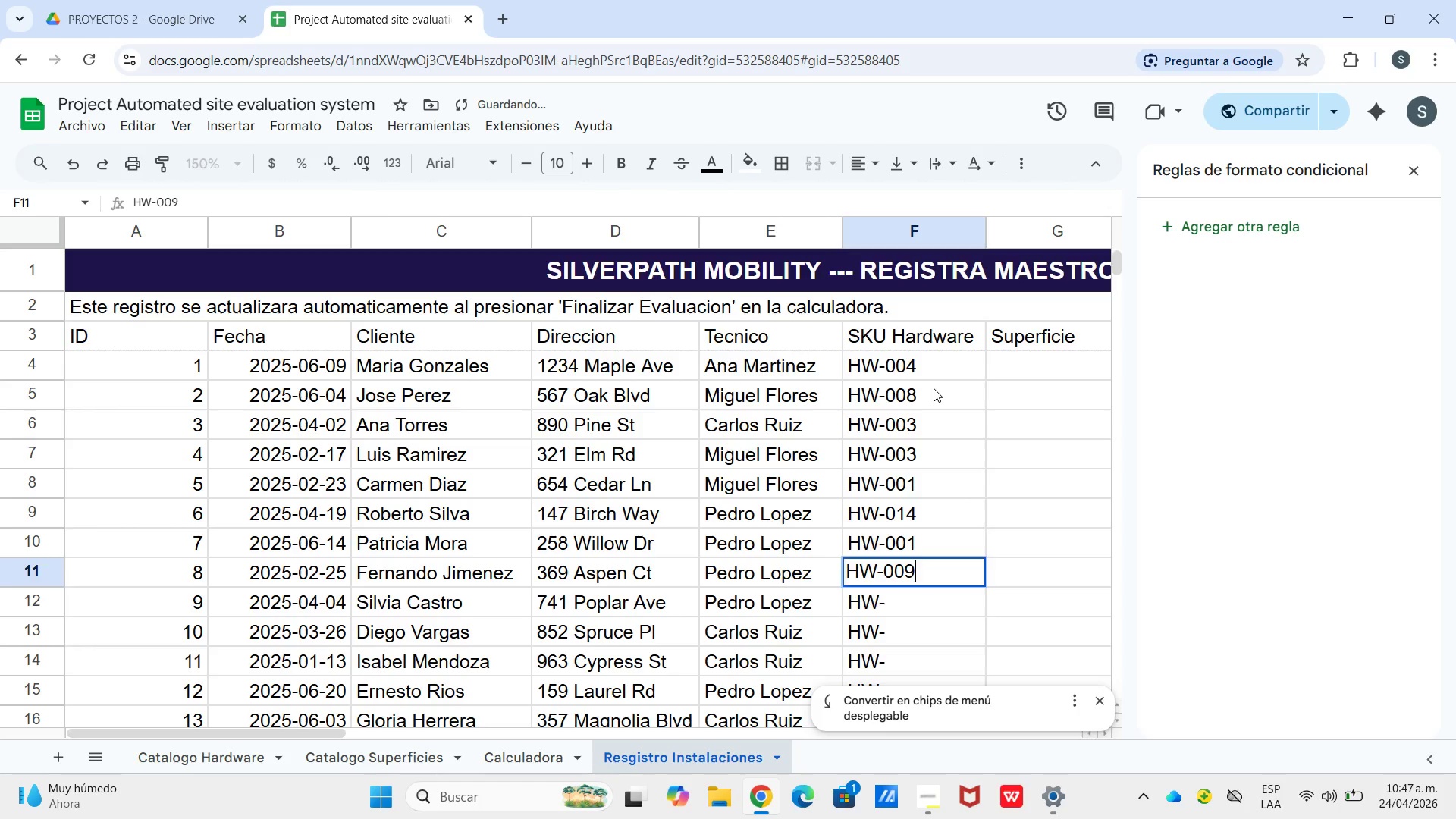 
key(Enter)
 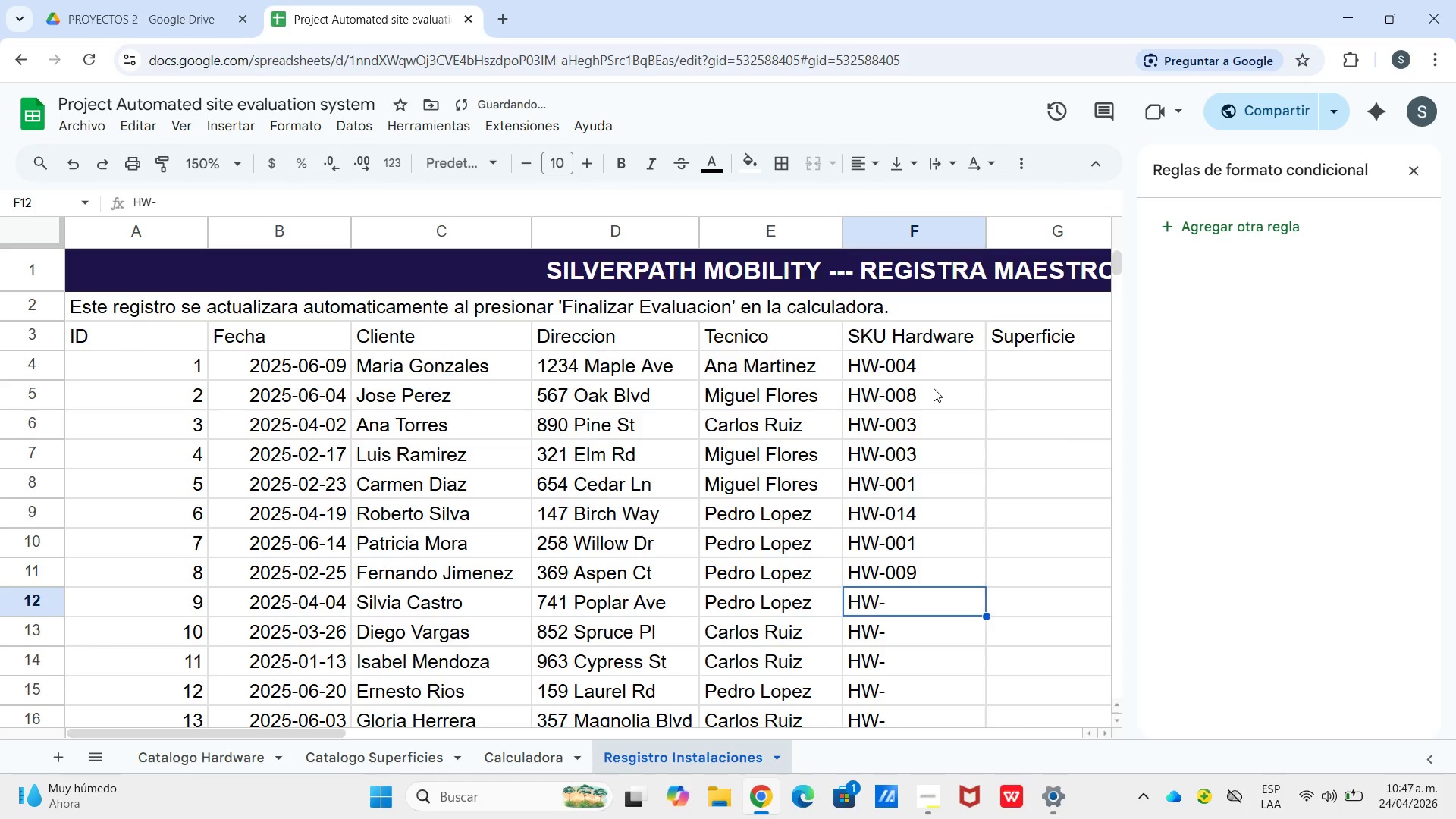 
key(Enter)
 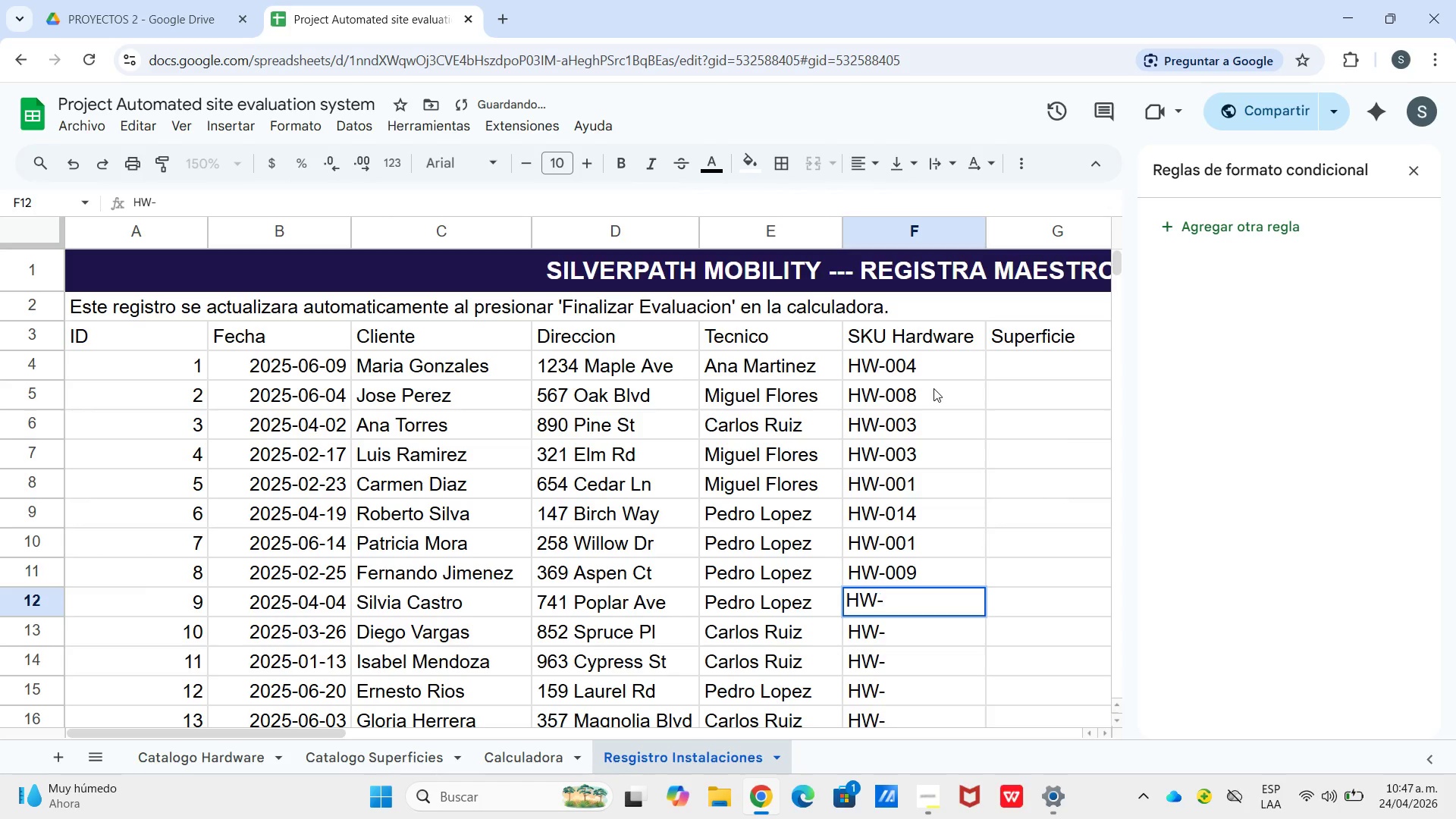 
type(004)
 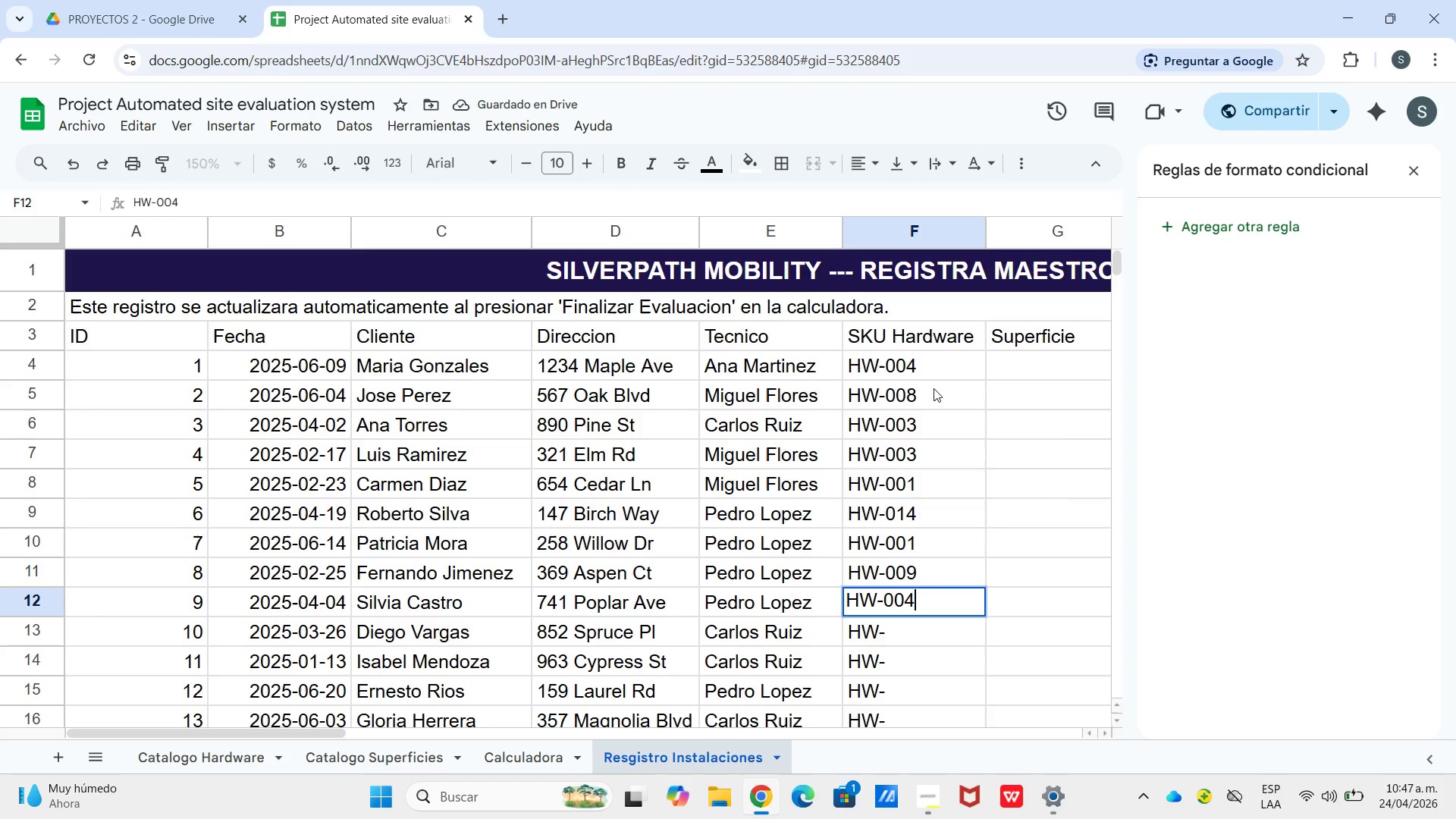 
key(Enter)
 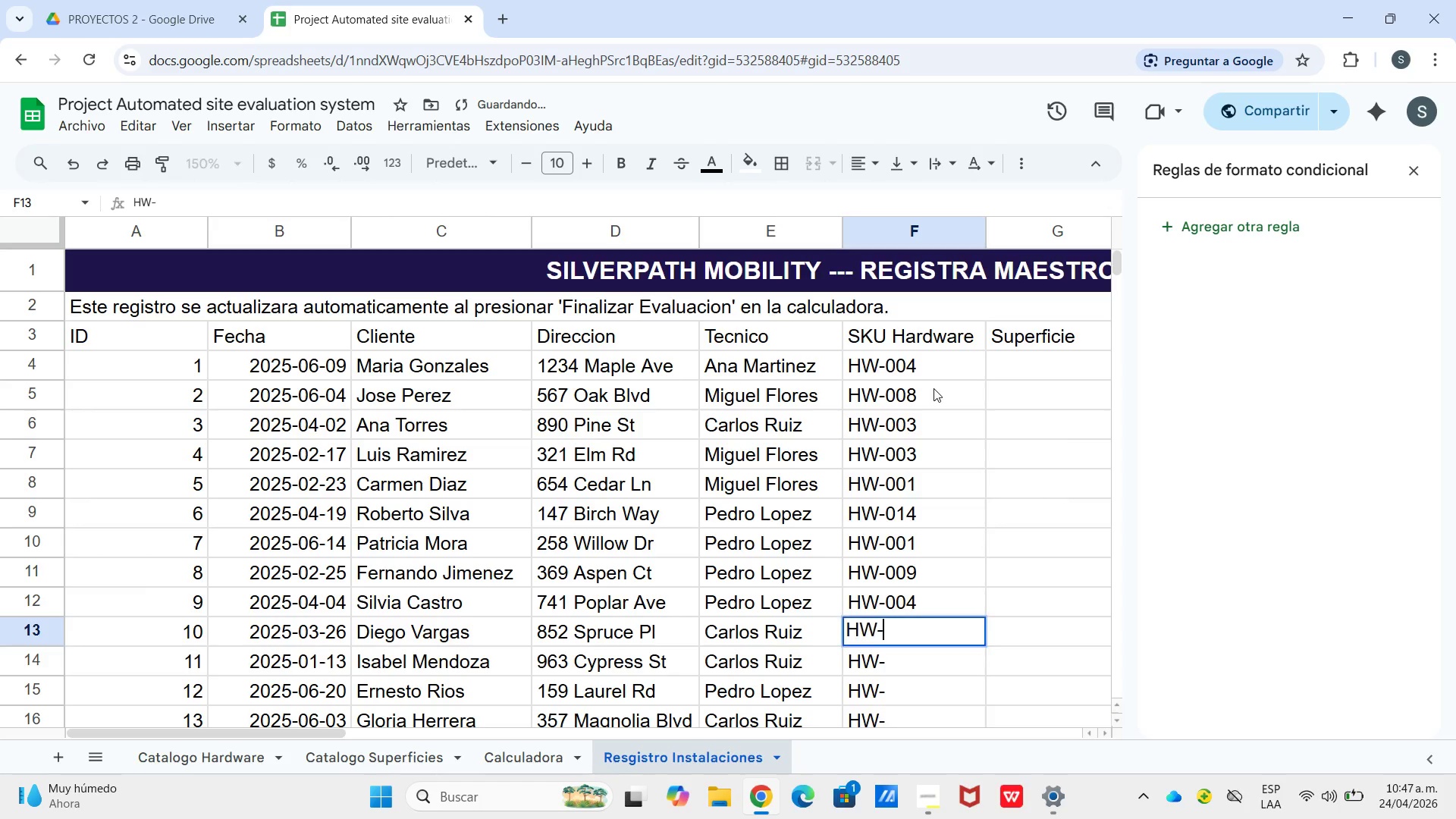 
key(Enter)
 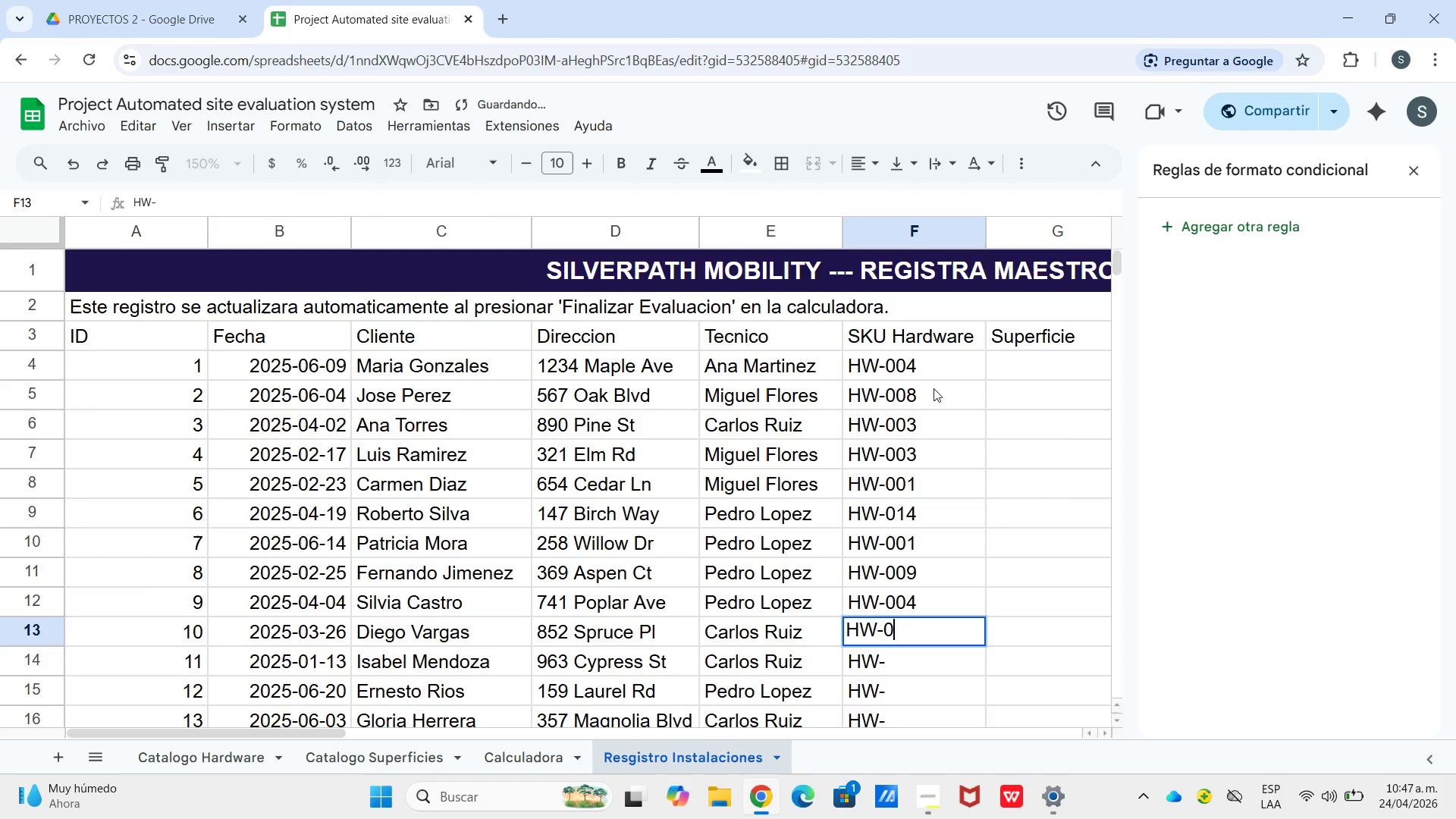 
type(012)
 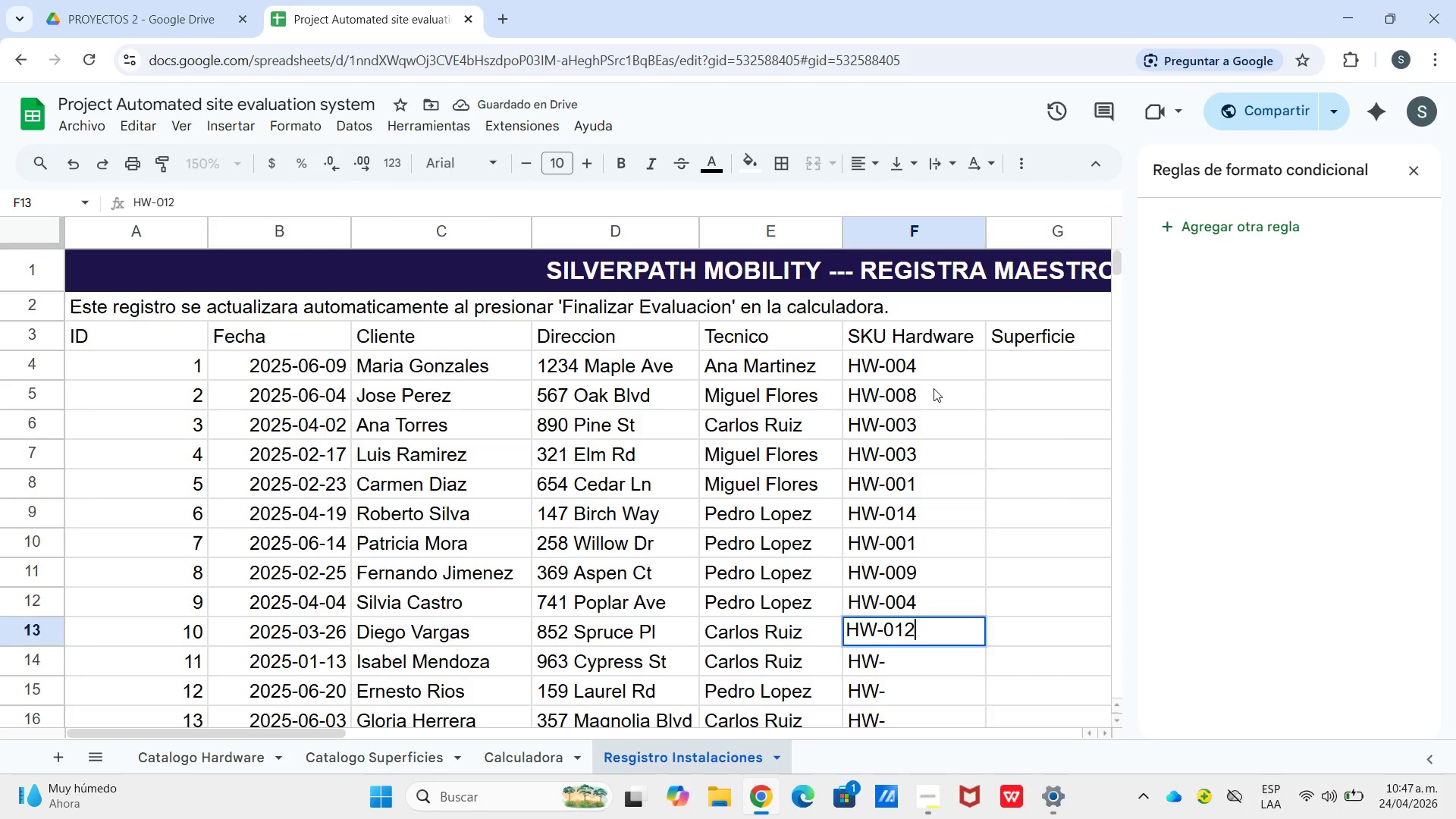 
key(Enter)
 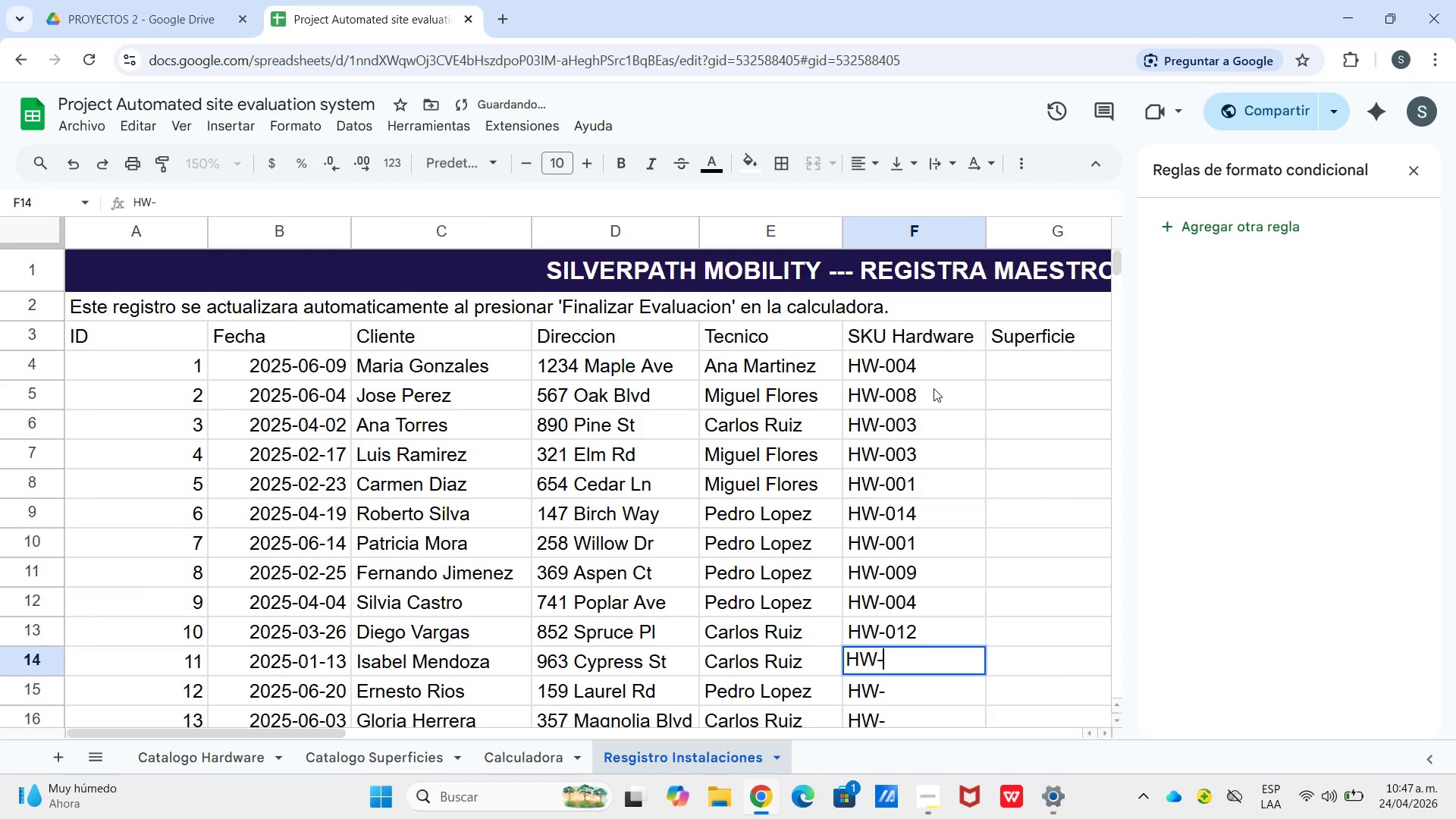 
key(Enter)
 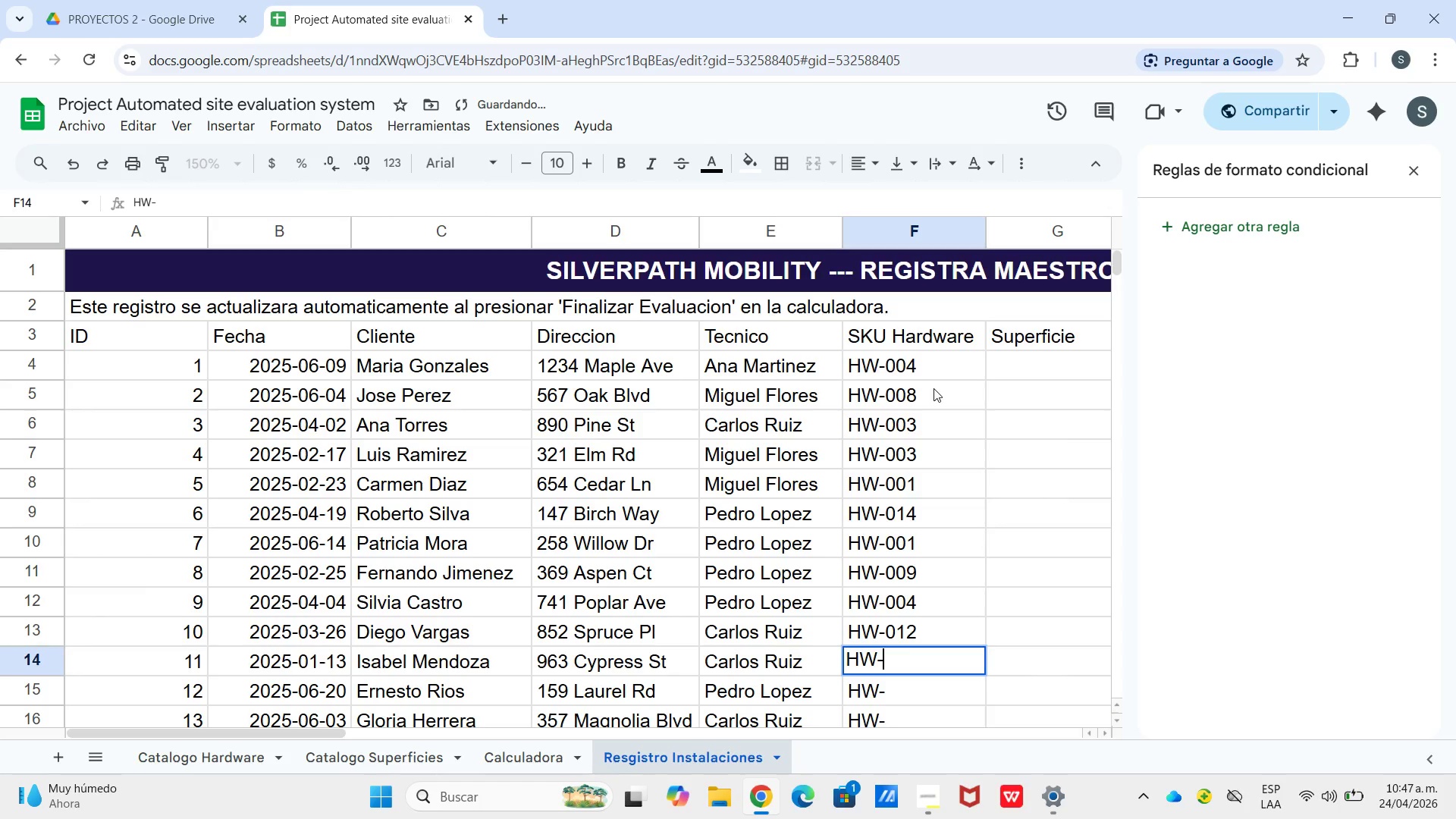 
type(015)
 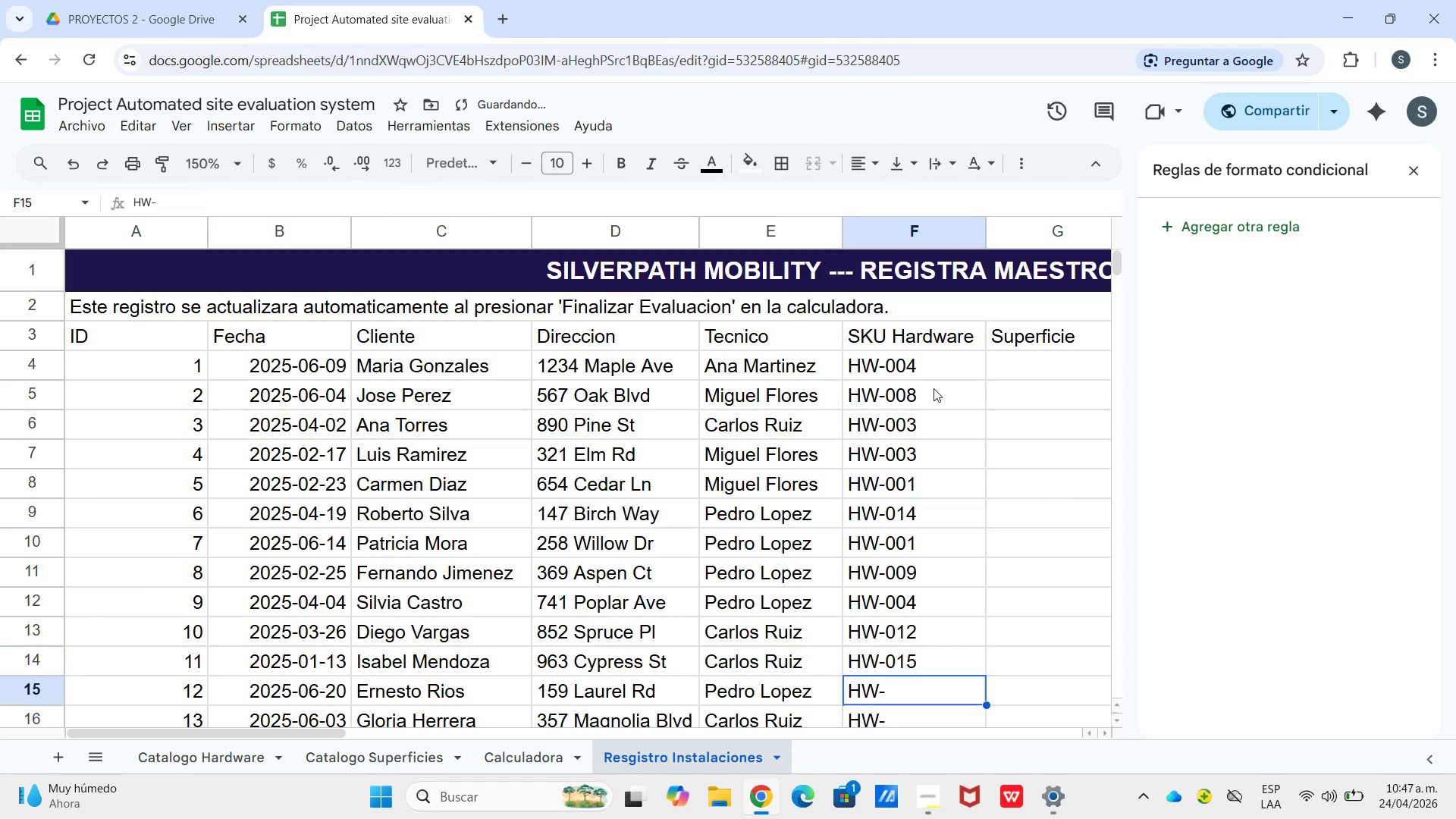 
key(Enter)
 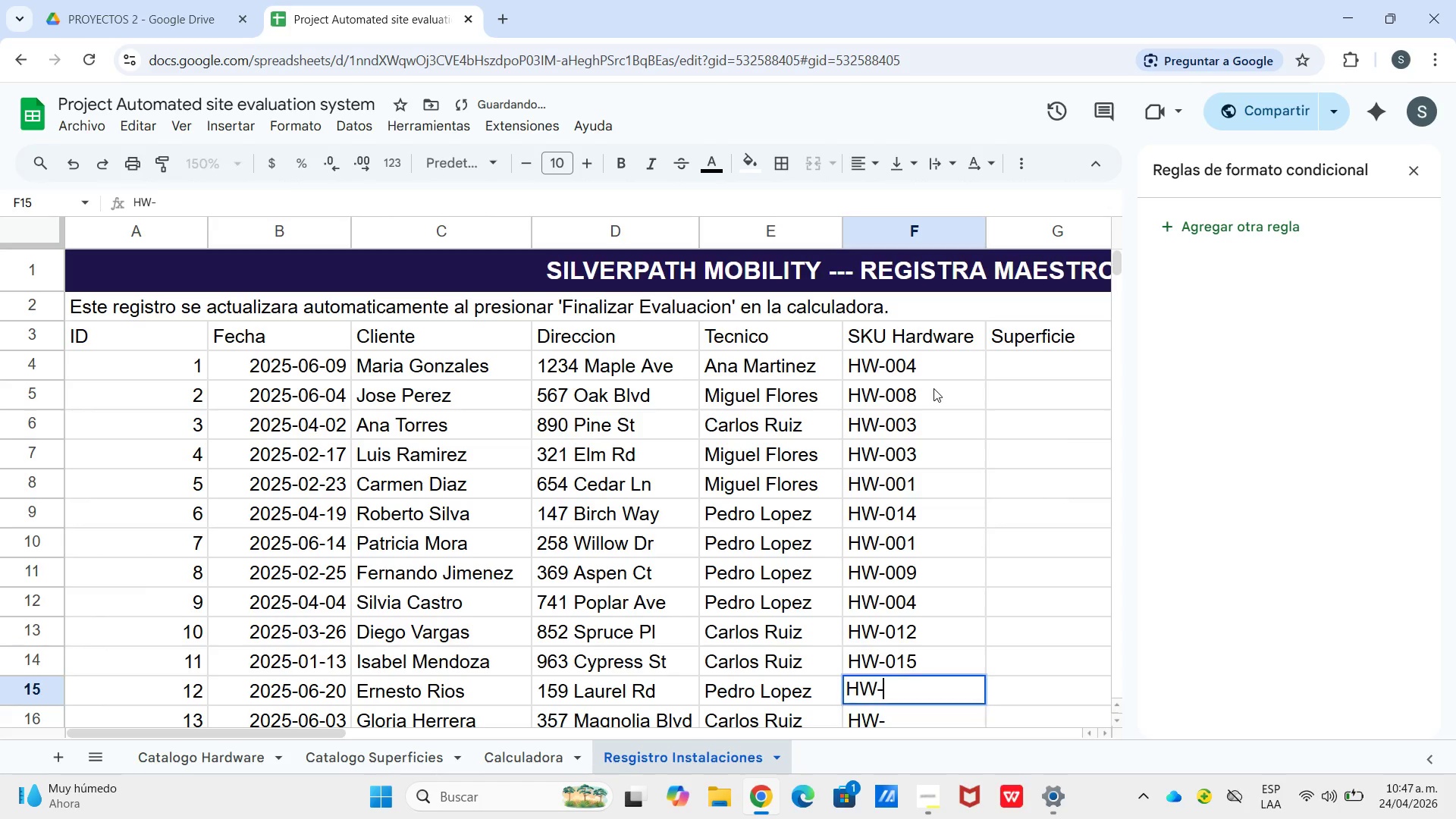 
key(Enter)
 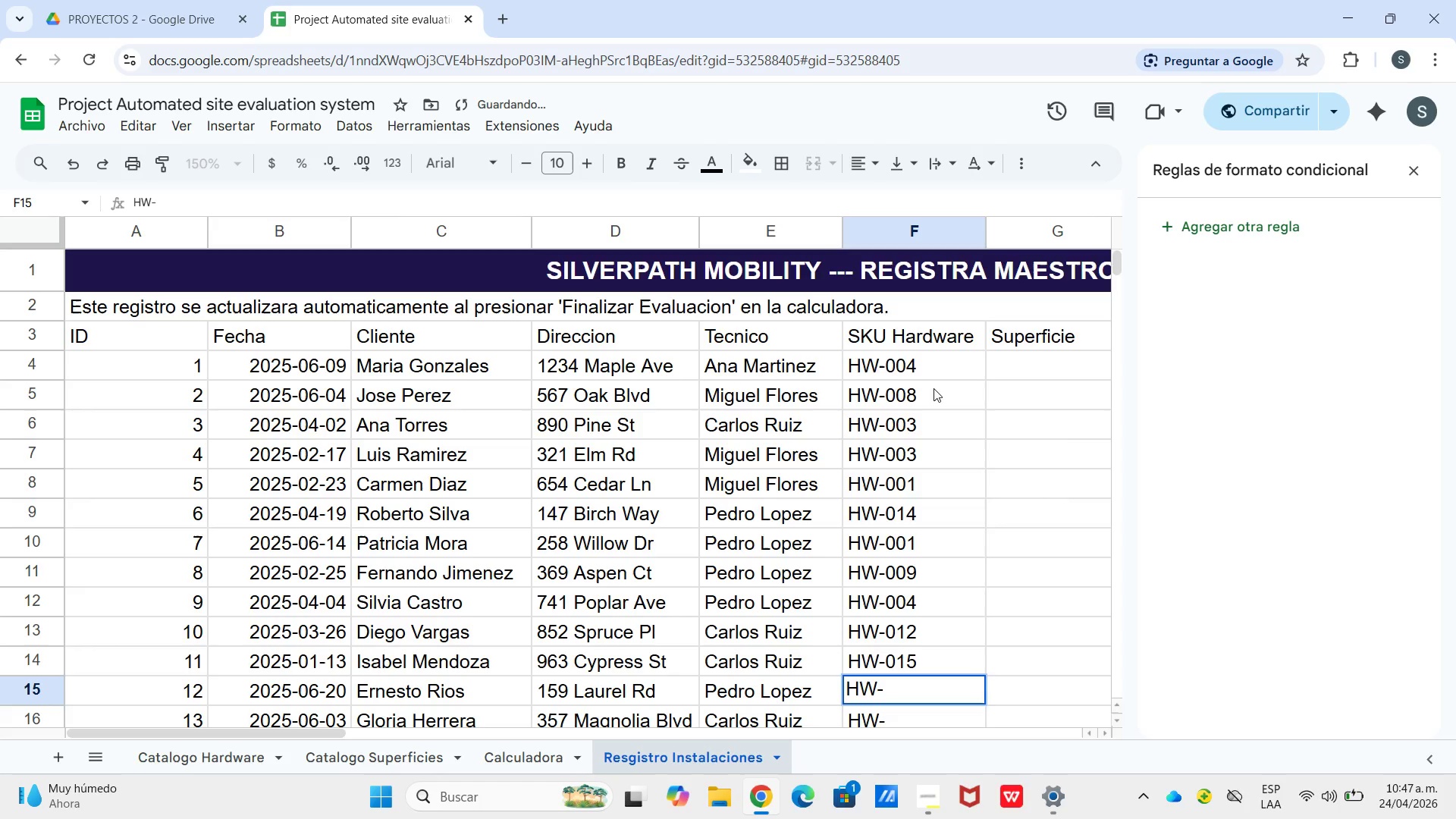 
type(018)
 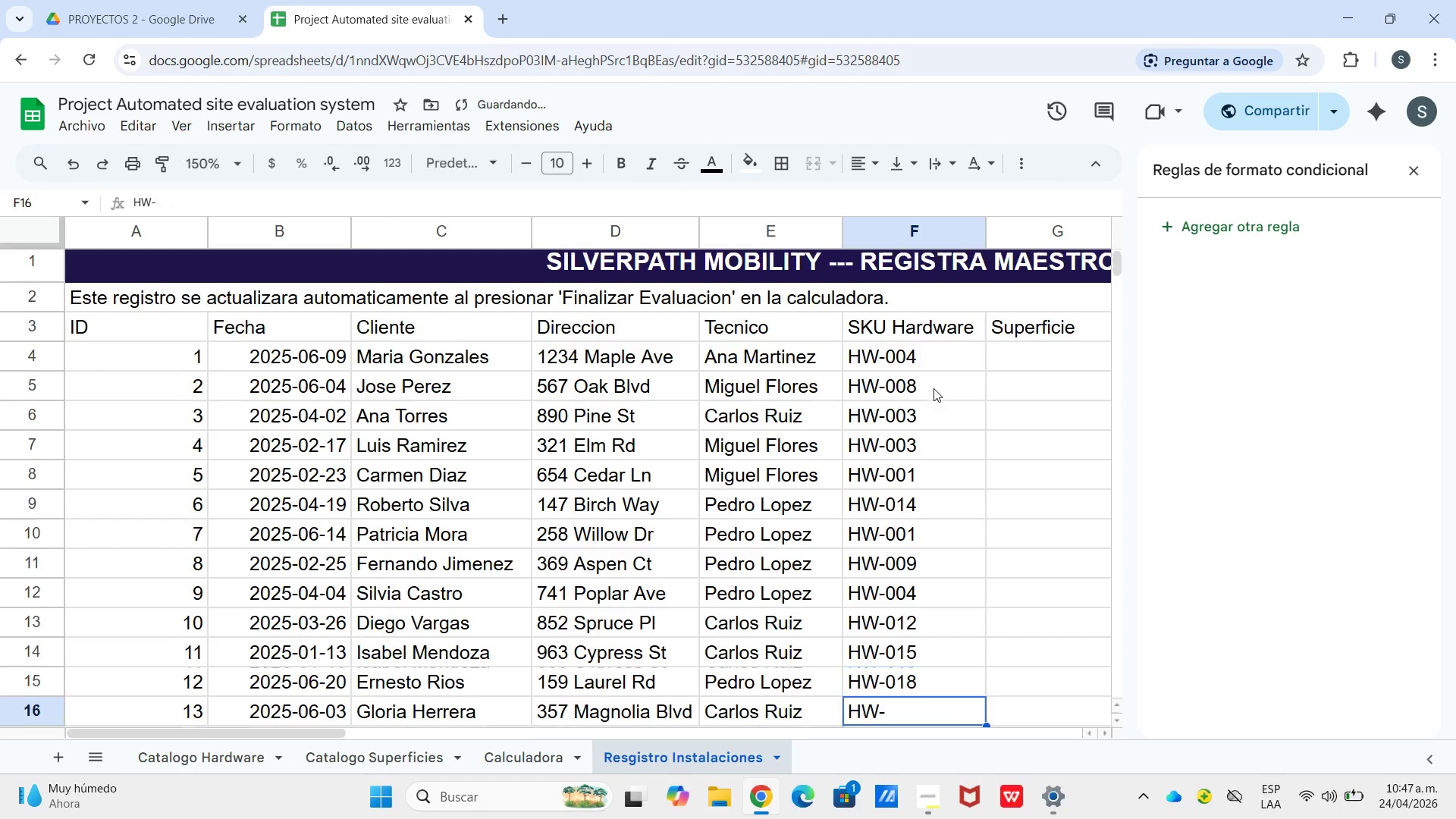 
key(Enter)
 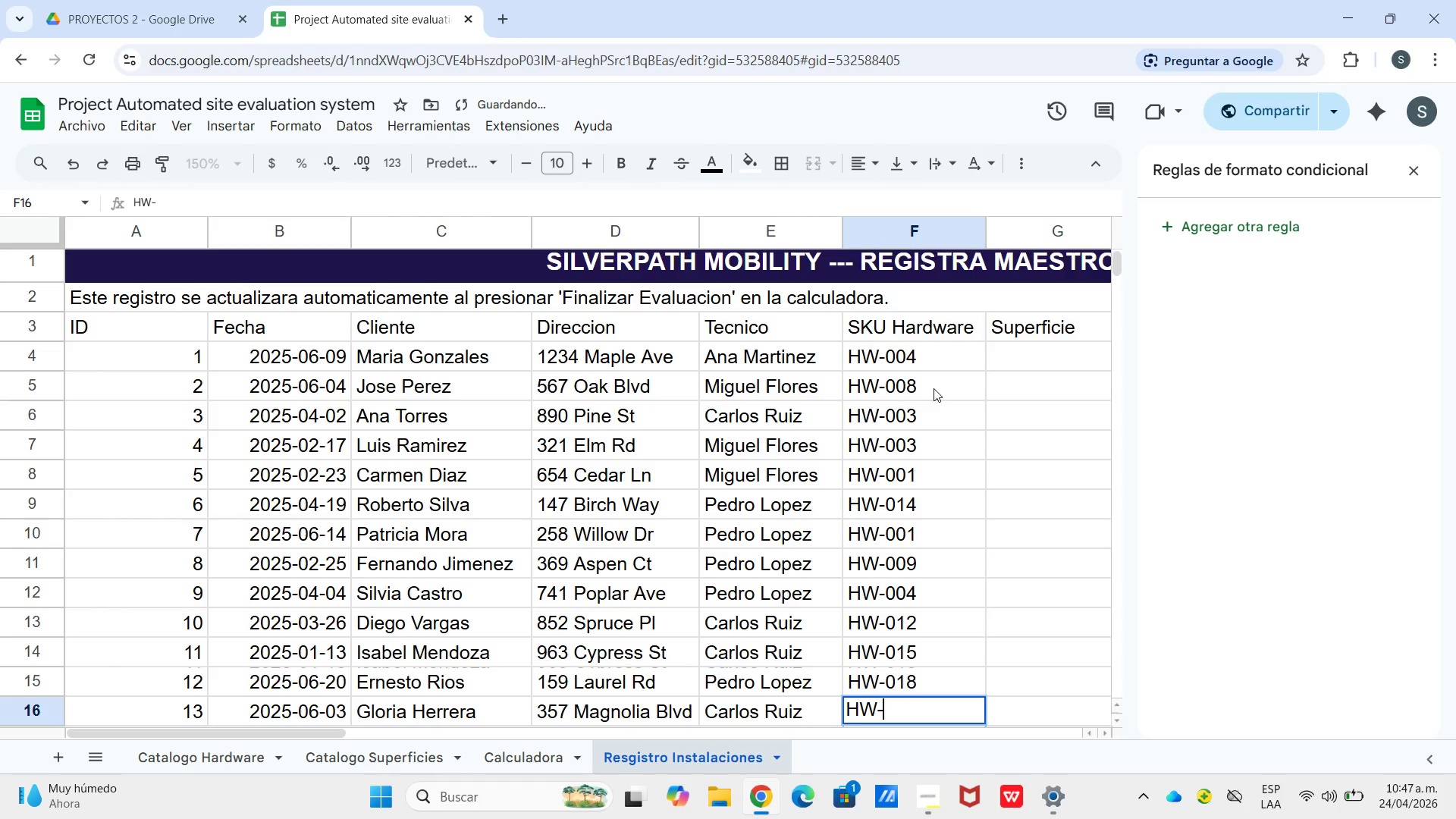 
key(Enter)
 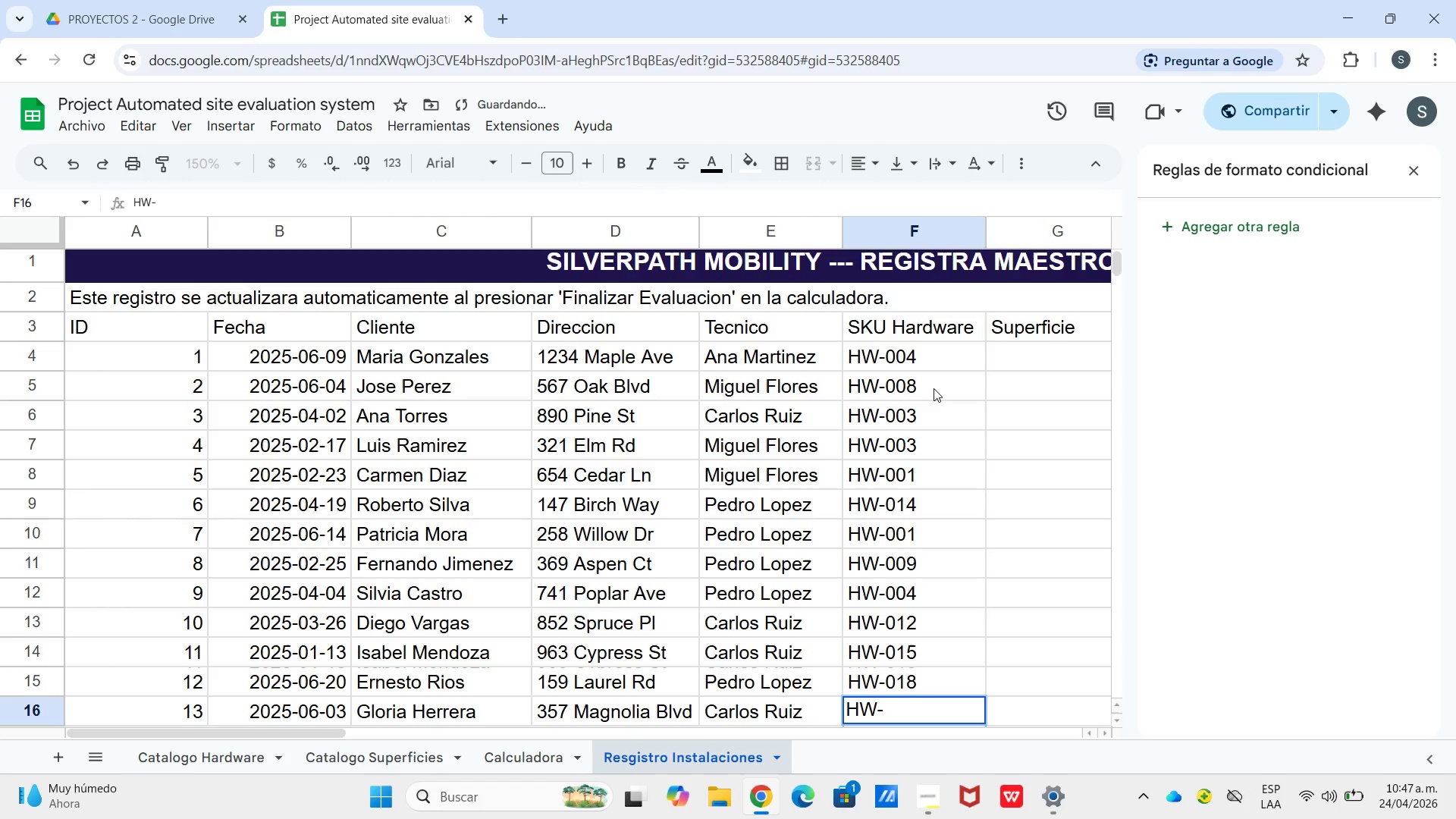 
type(019)
 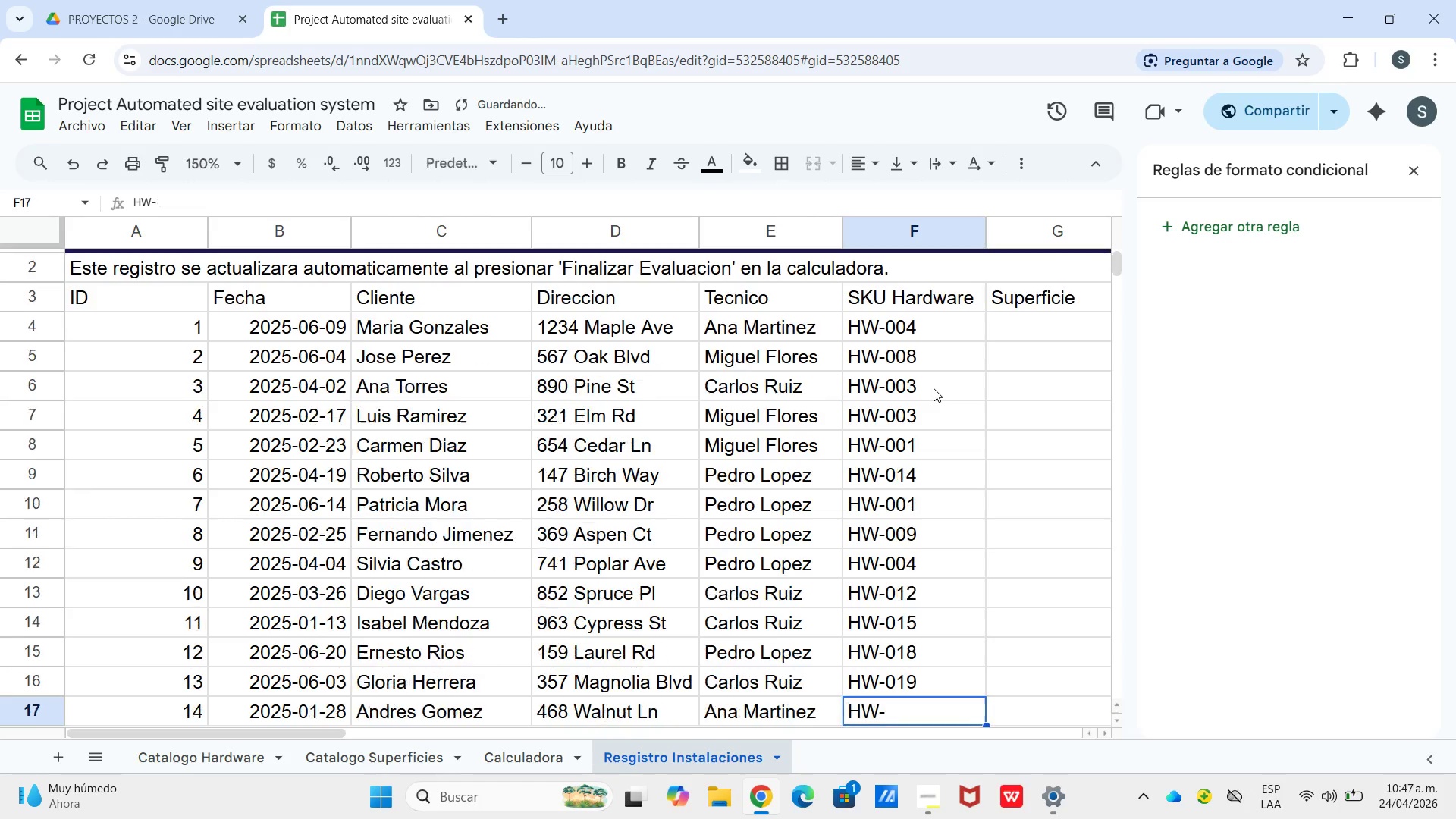 
key(Enter)
 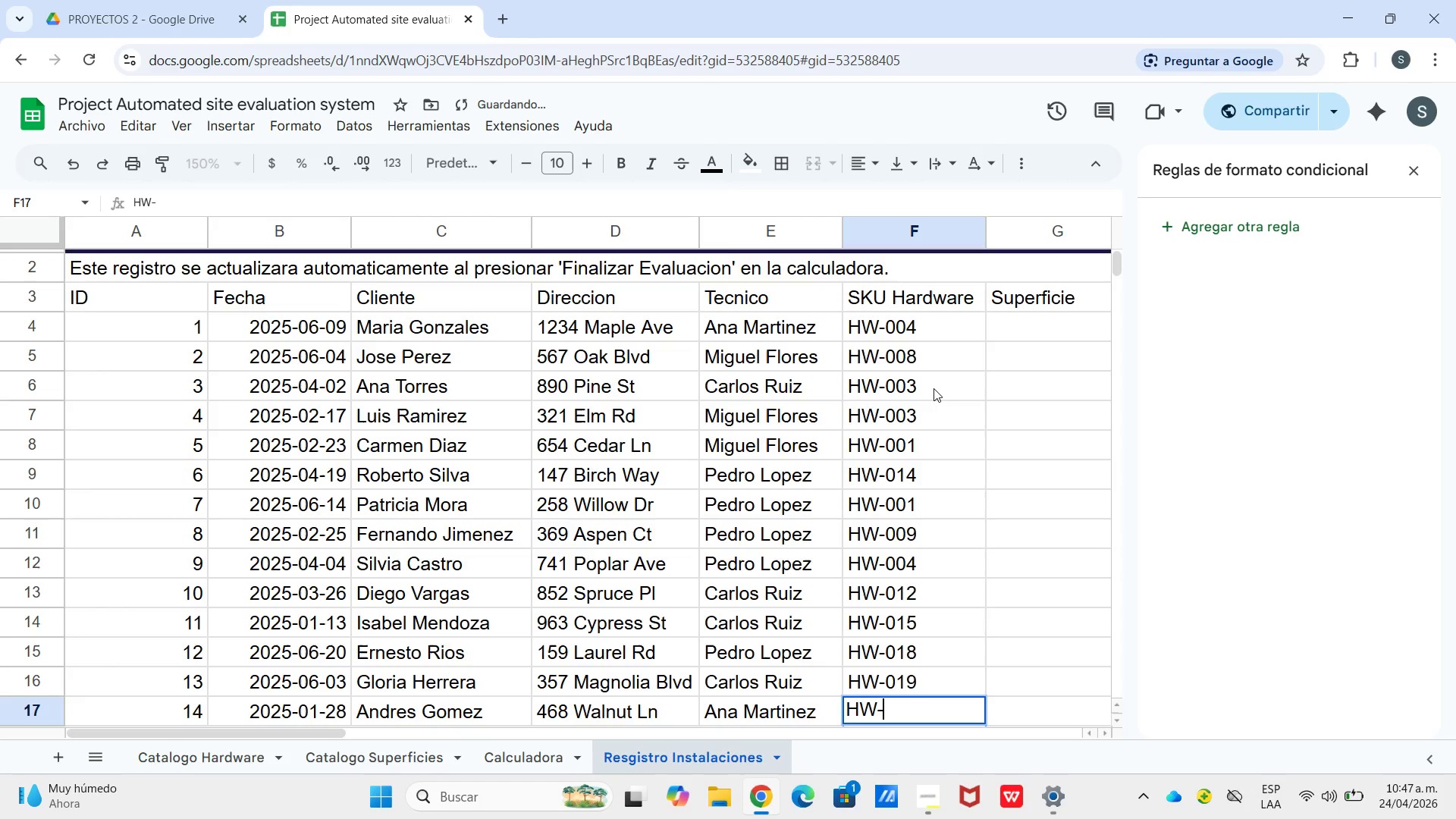 
key(Enter)
 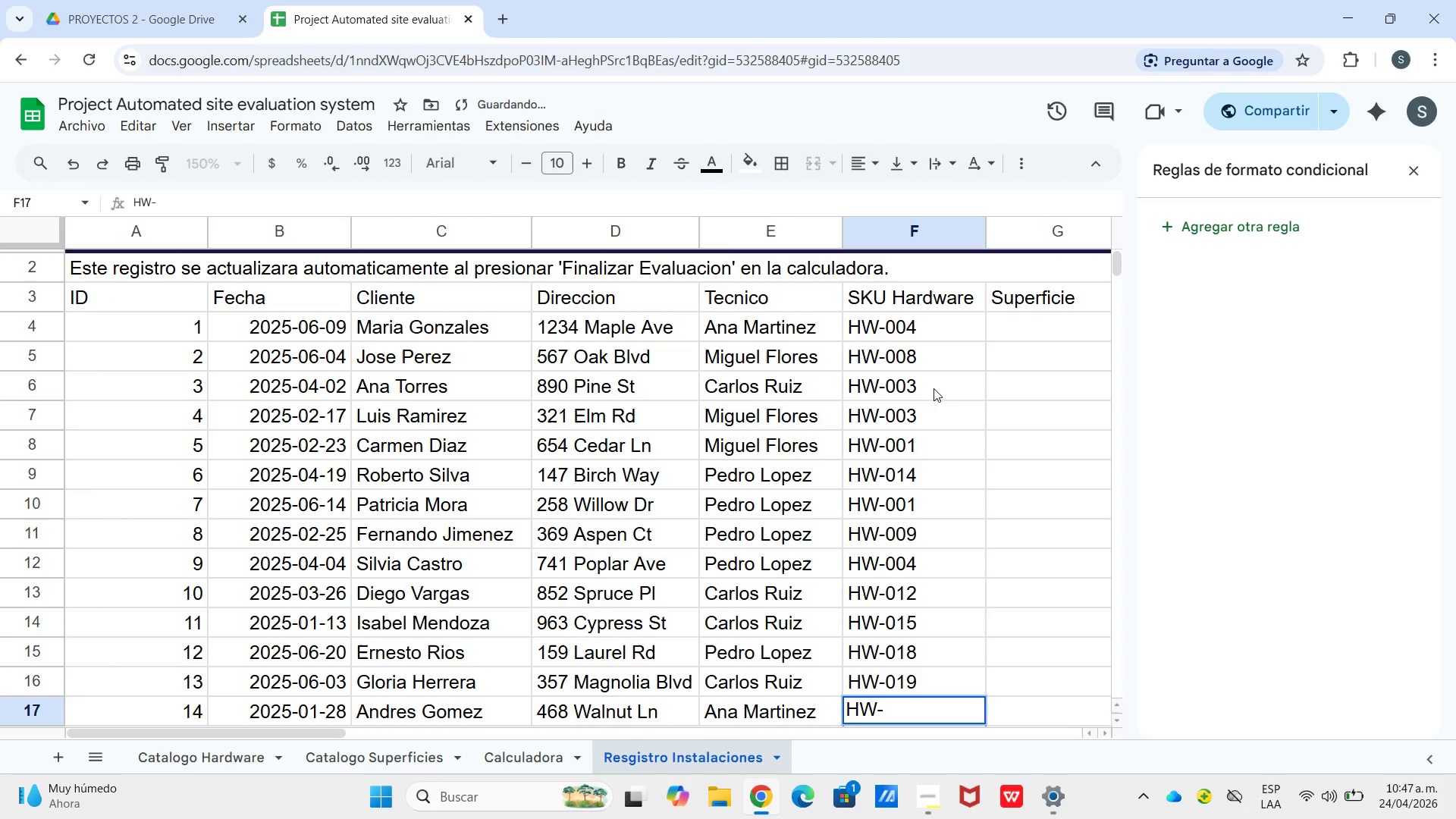 
type(009)
key(Backspace)
type(8)
 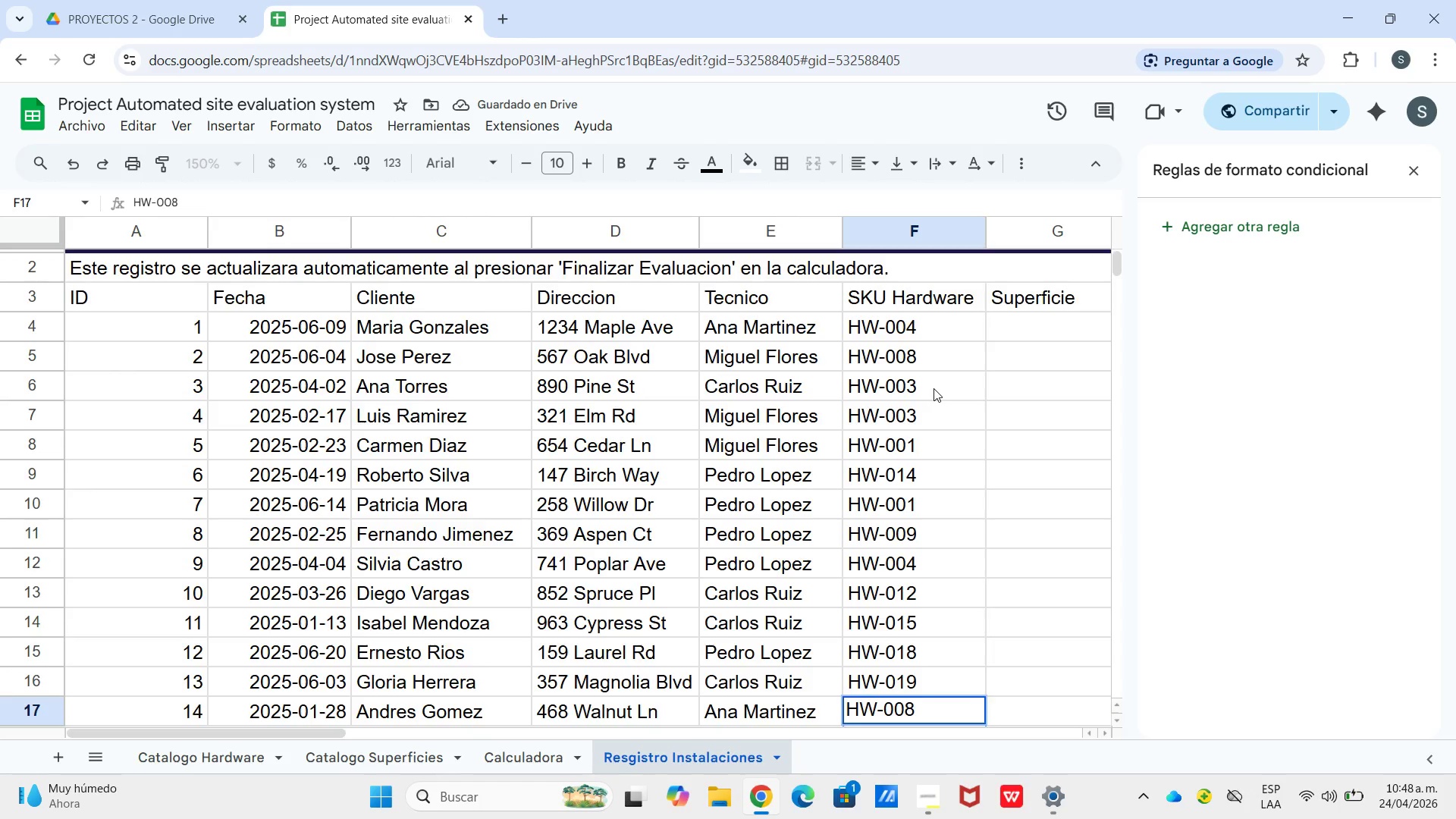 
key(Enter)
 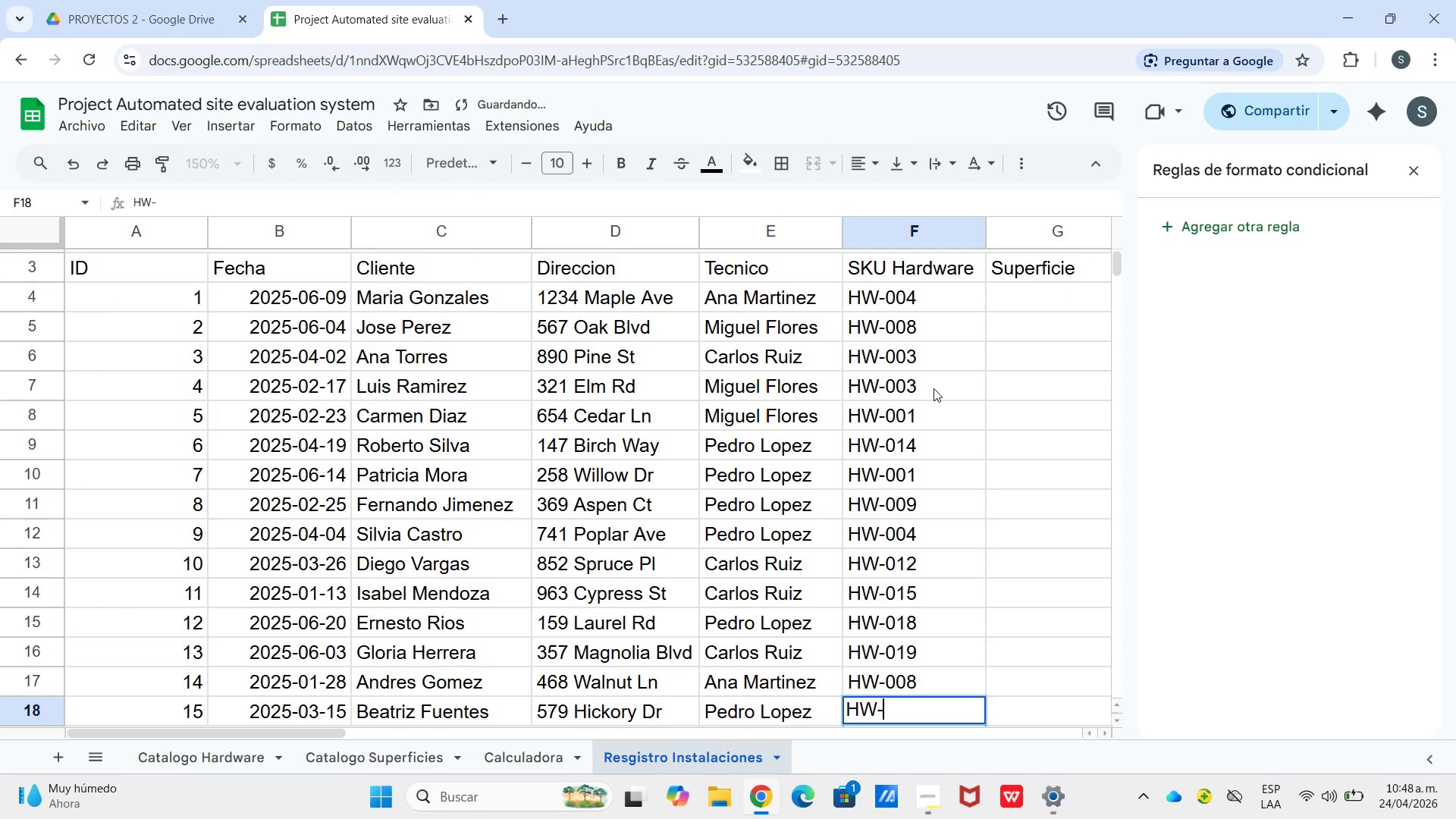 
key(Enter)
 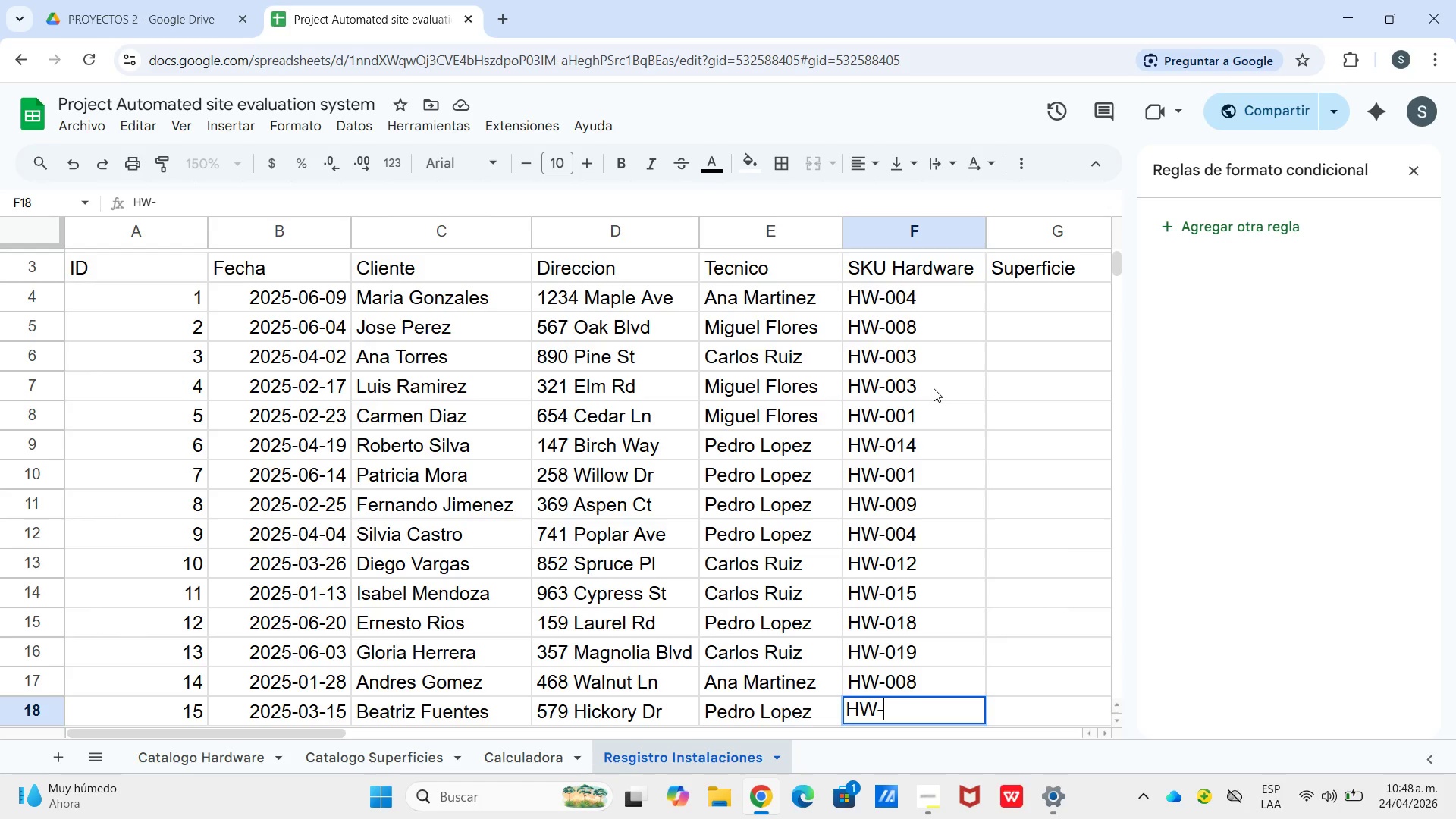 
wait(13.59)
 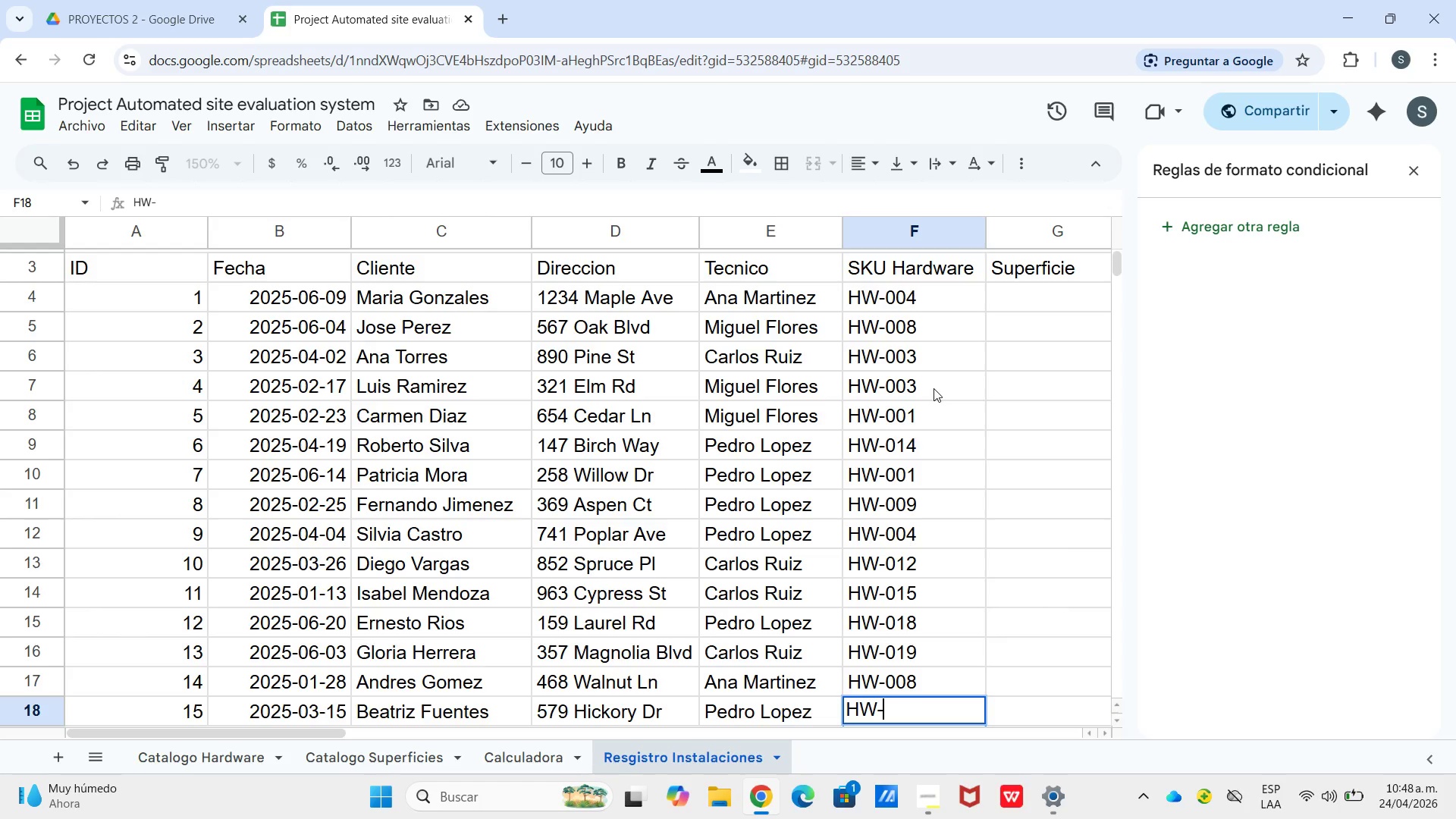 
type(004)
 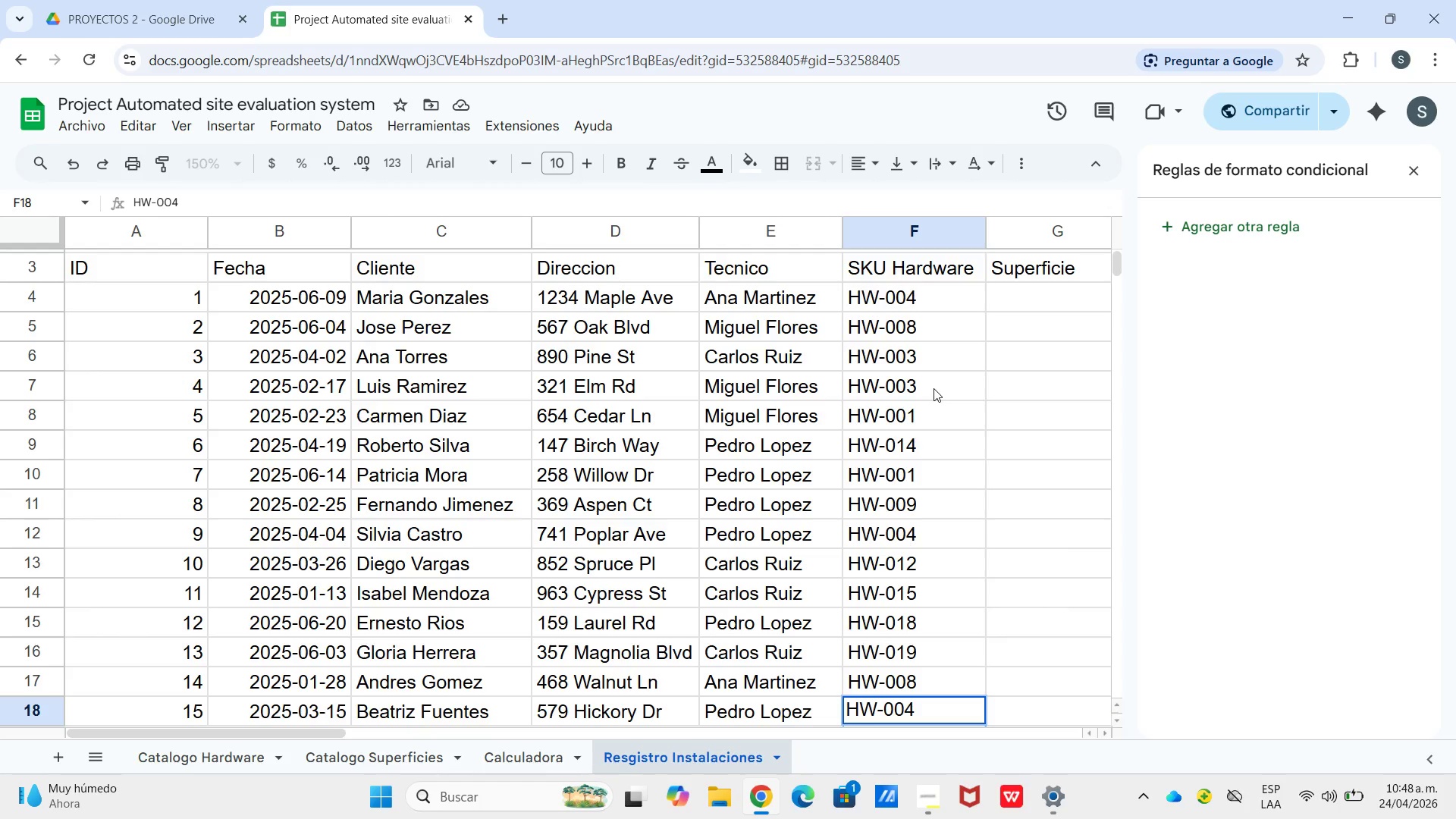 
key(Enter)
 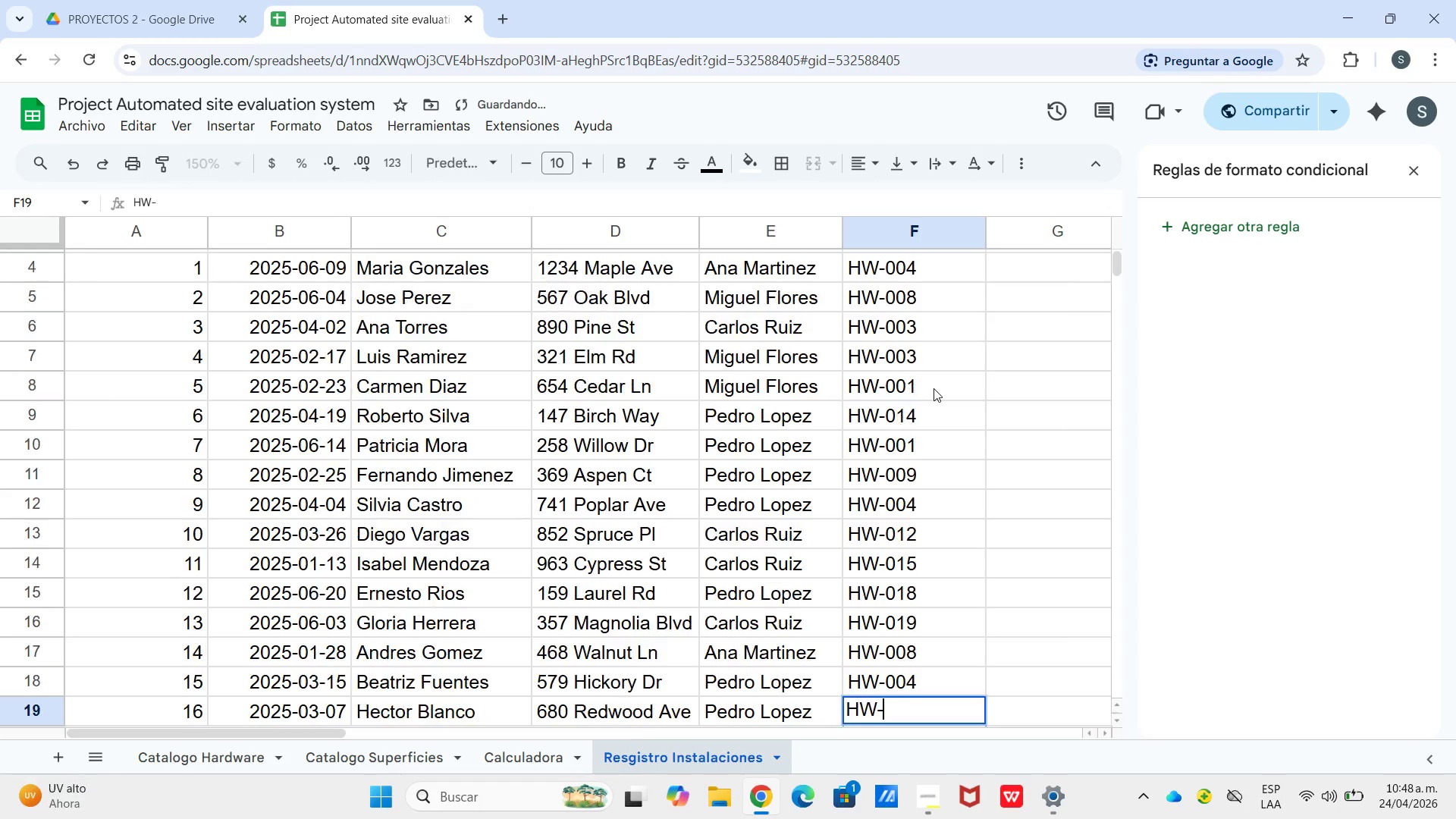 
key(Enter)
 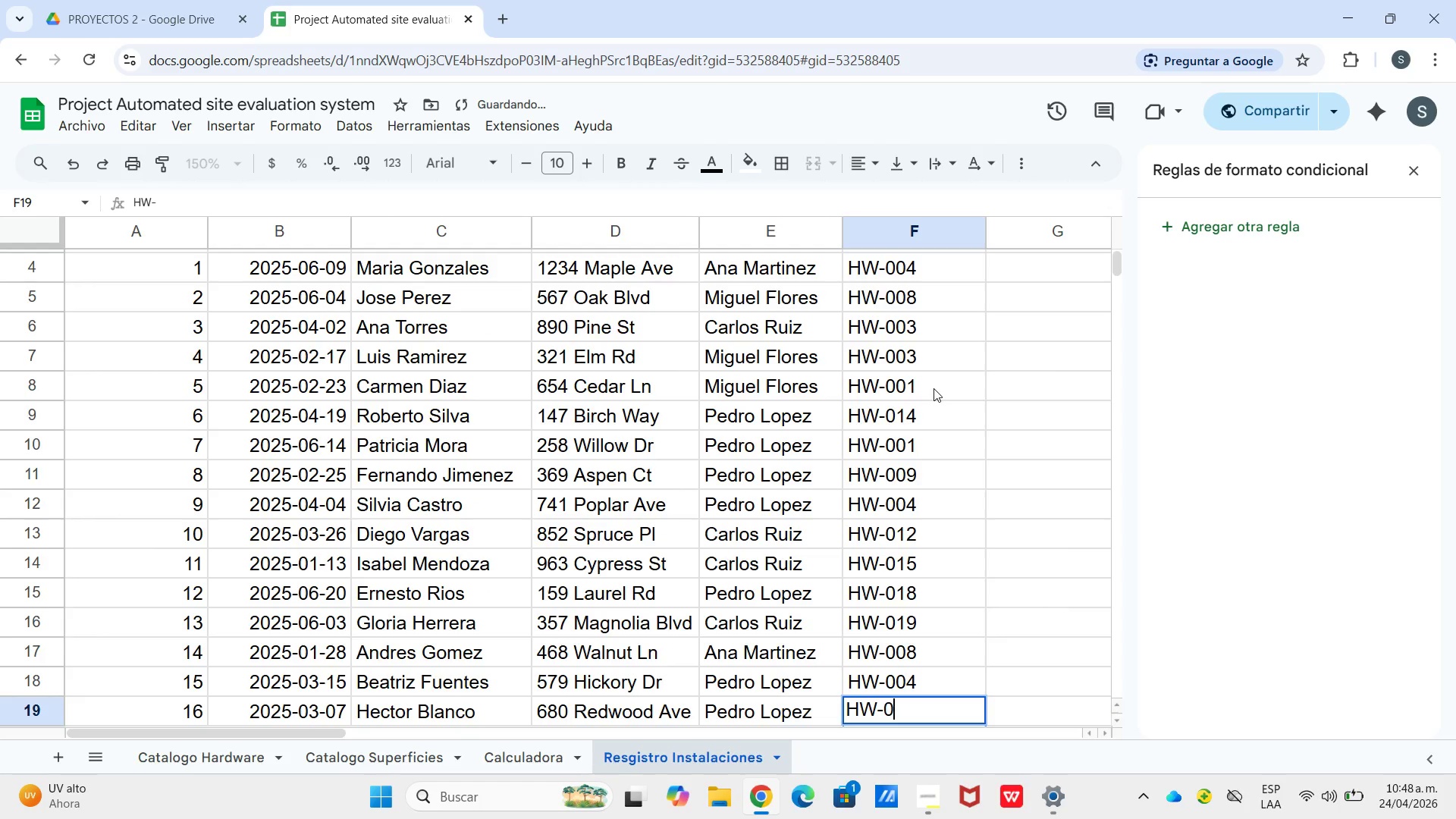 
type(006)
 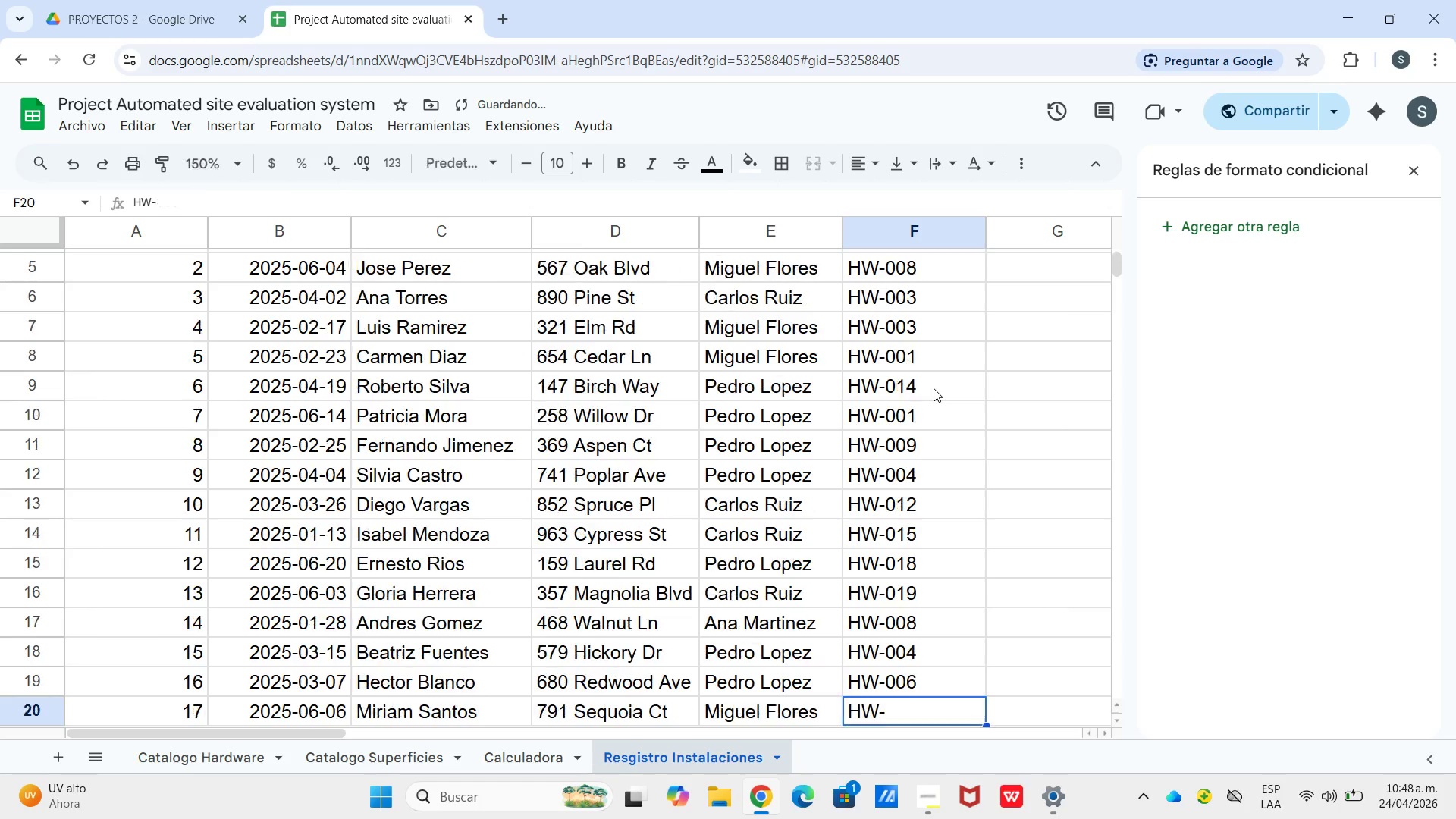 
key(Enter)
 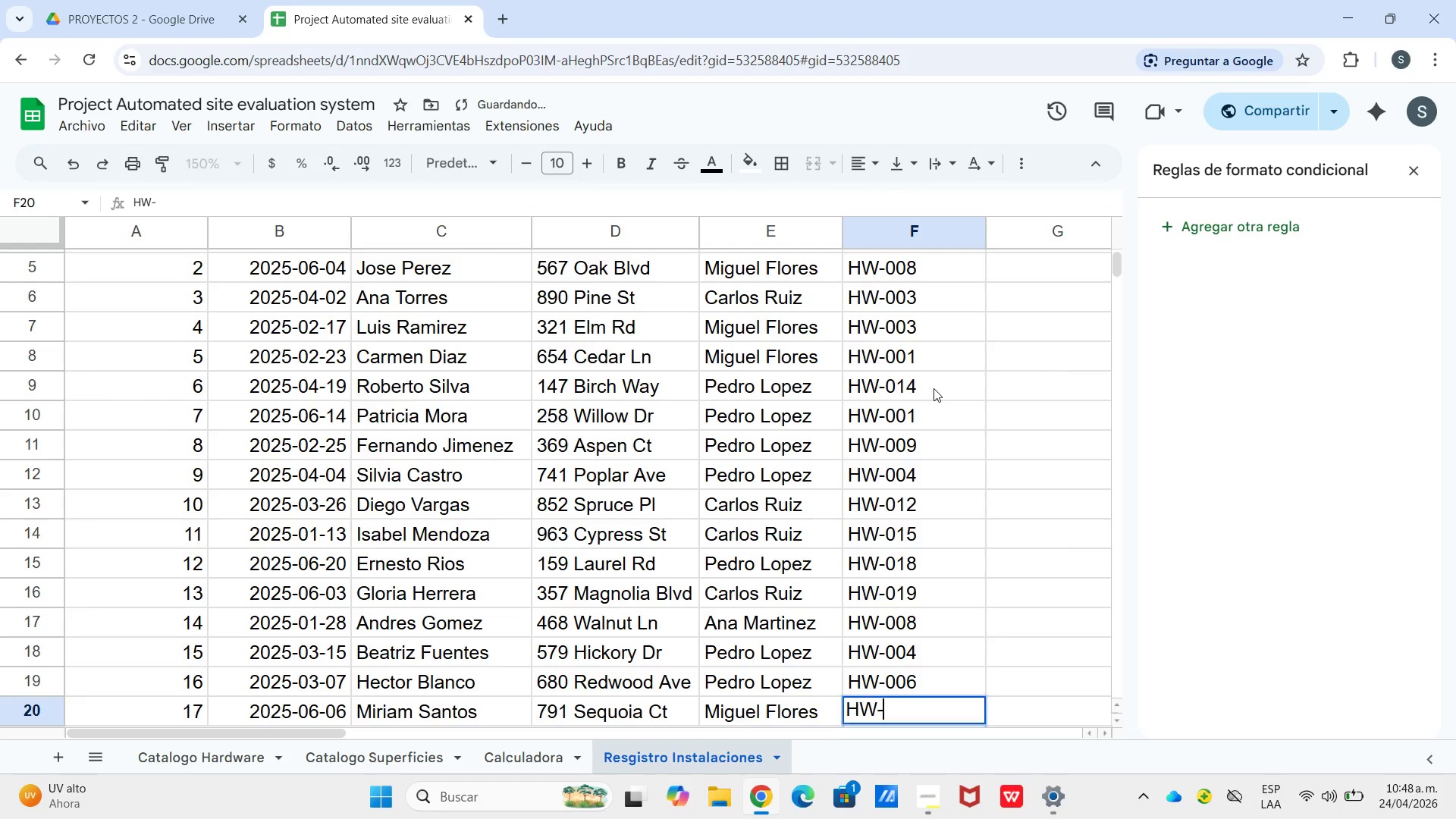 
key(Enter)
 